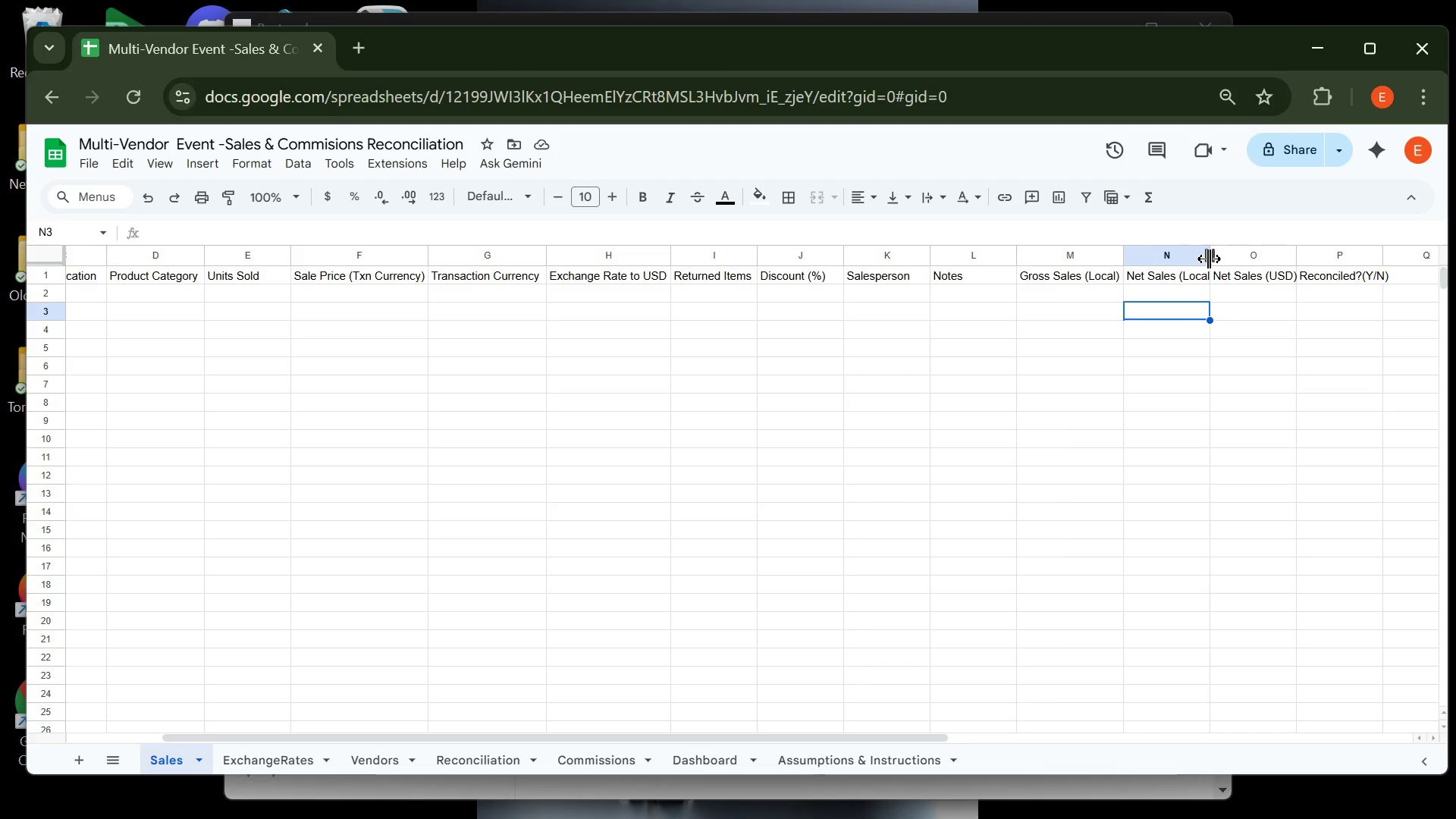 
double_click([1209, 259])
 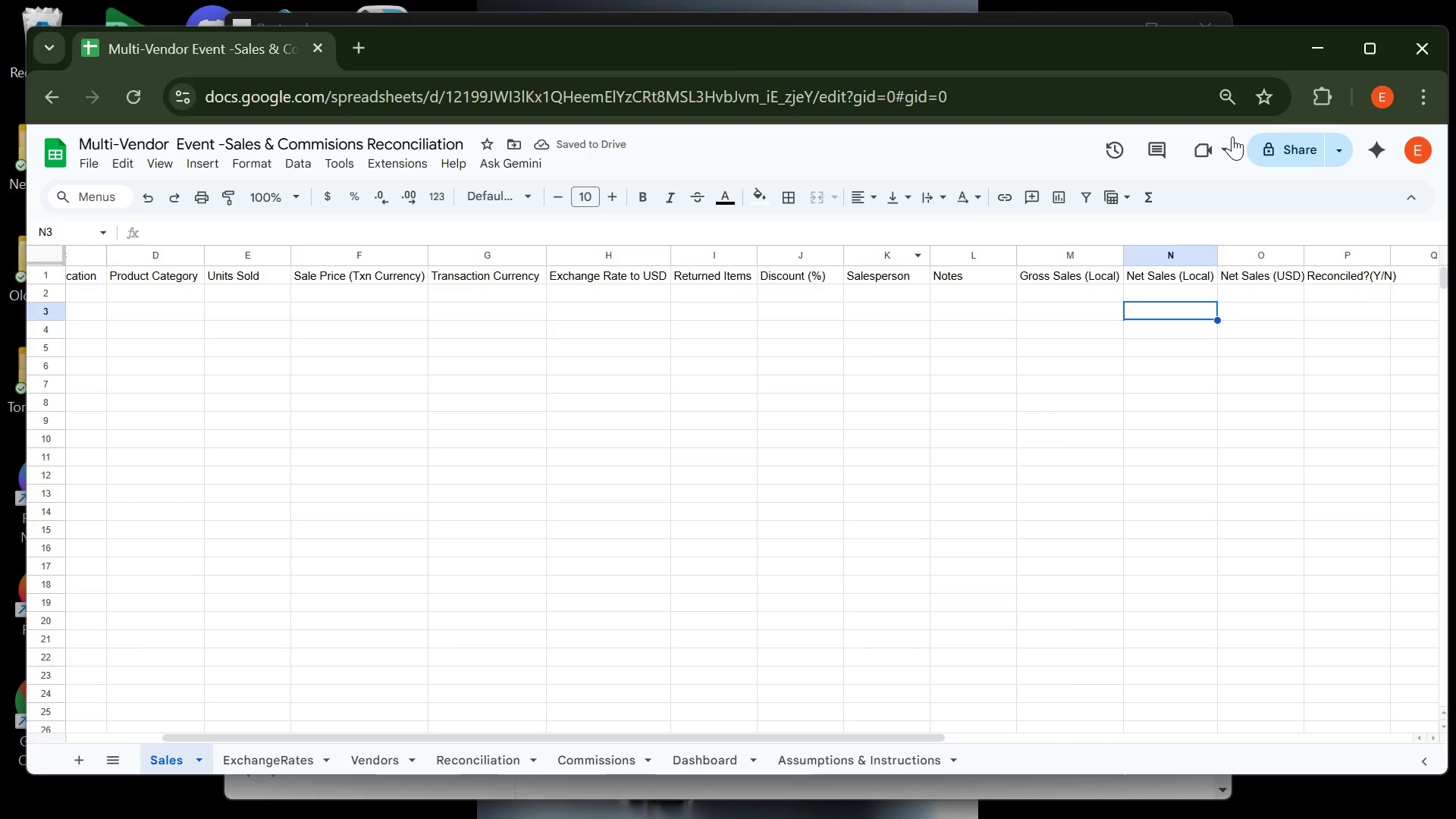 
wait(6.07)
 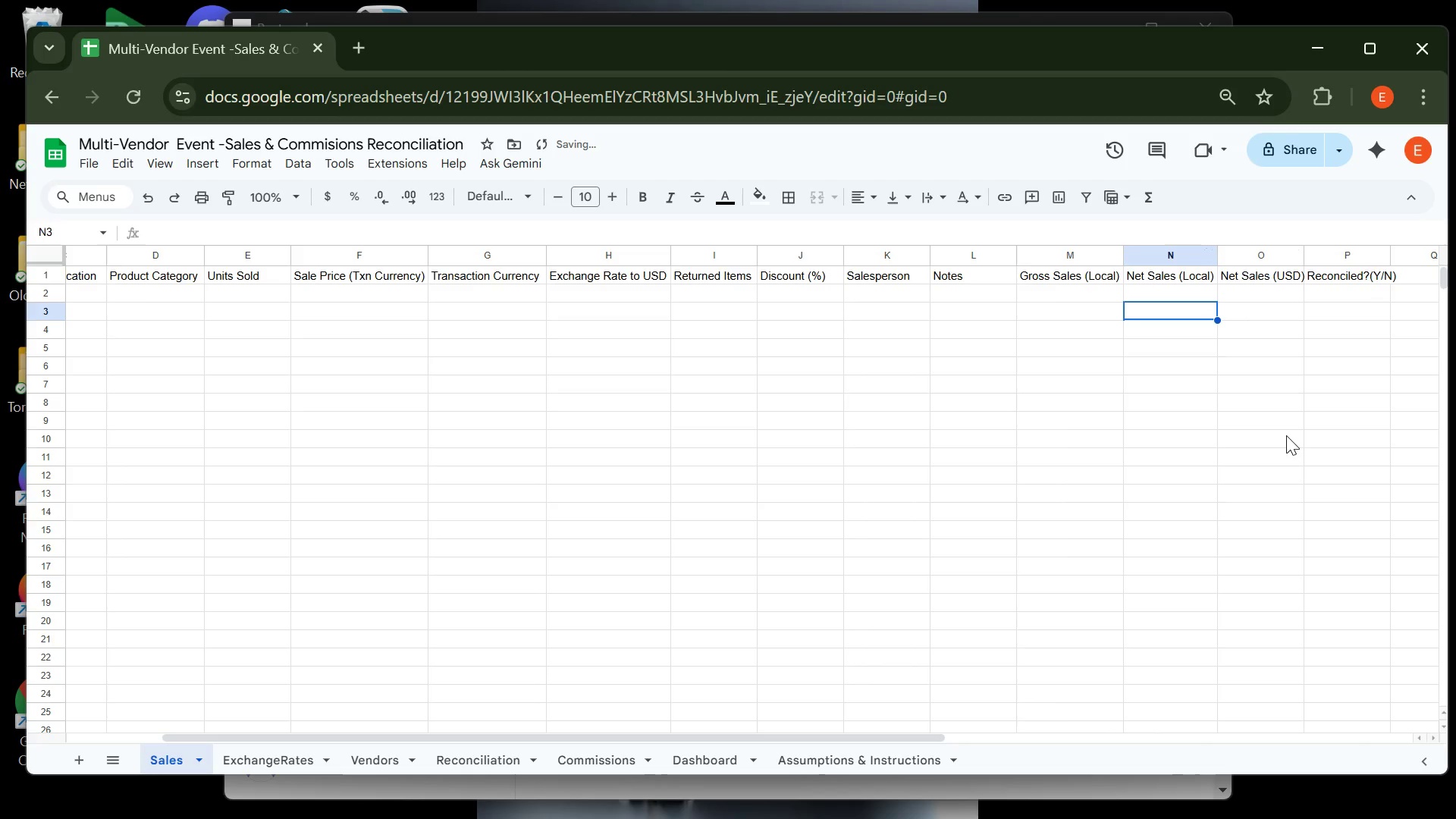 
left_click([1425, 100])
 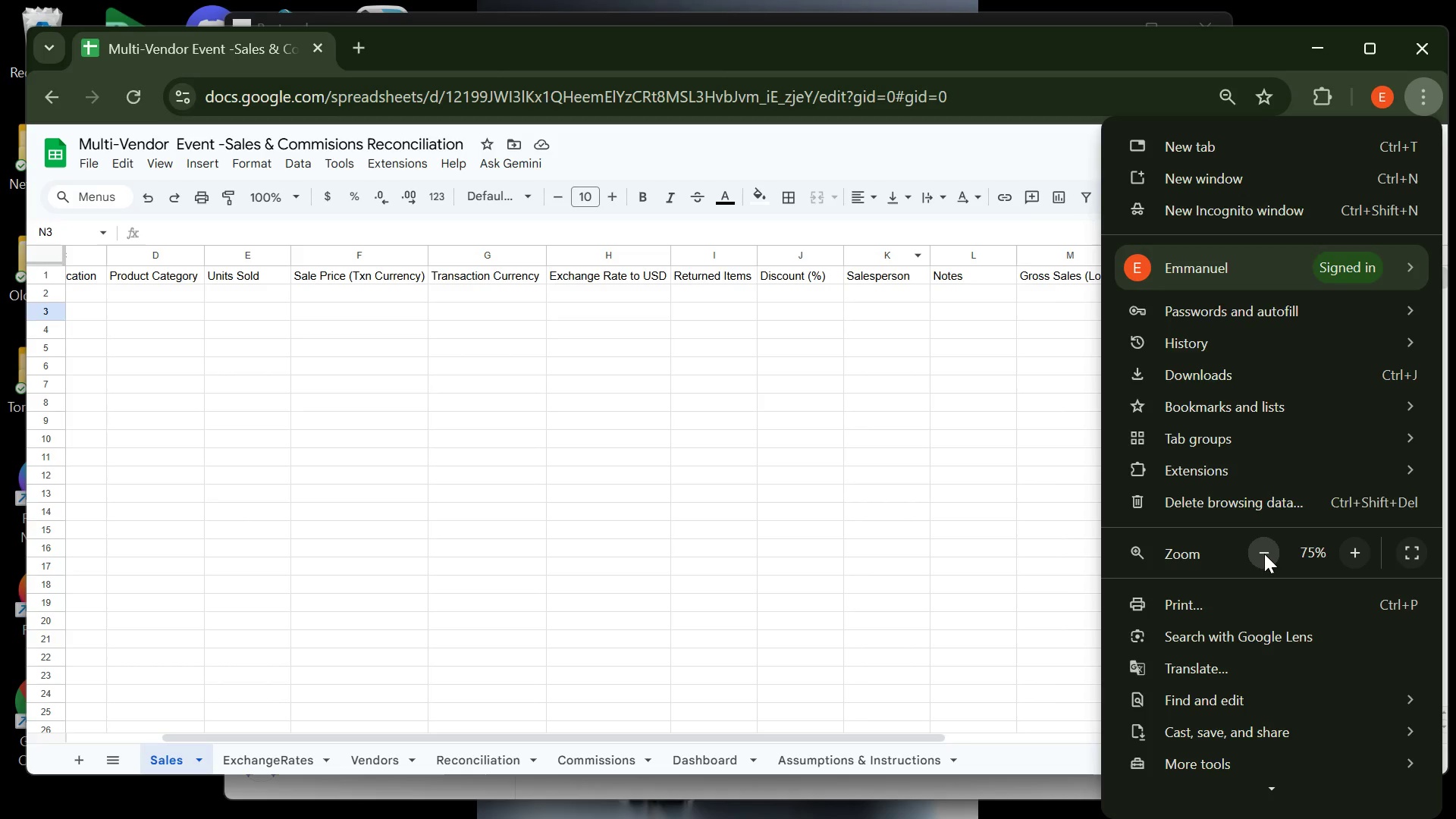 
left_click([1264, 554])
 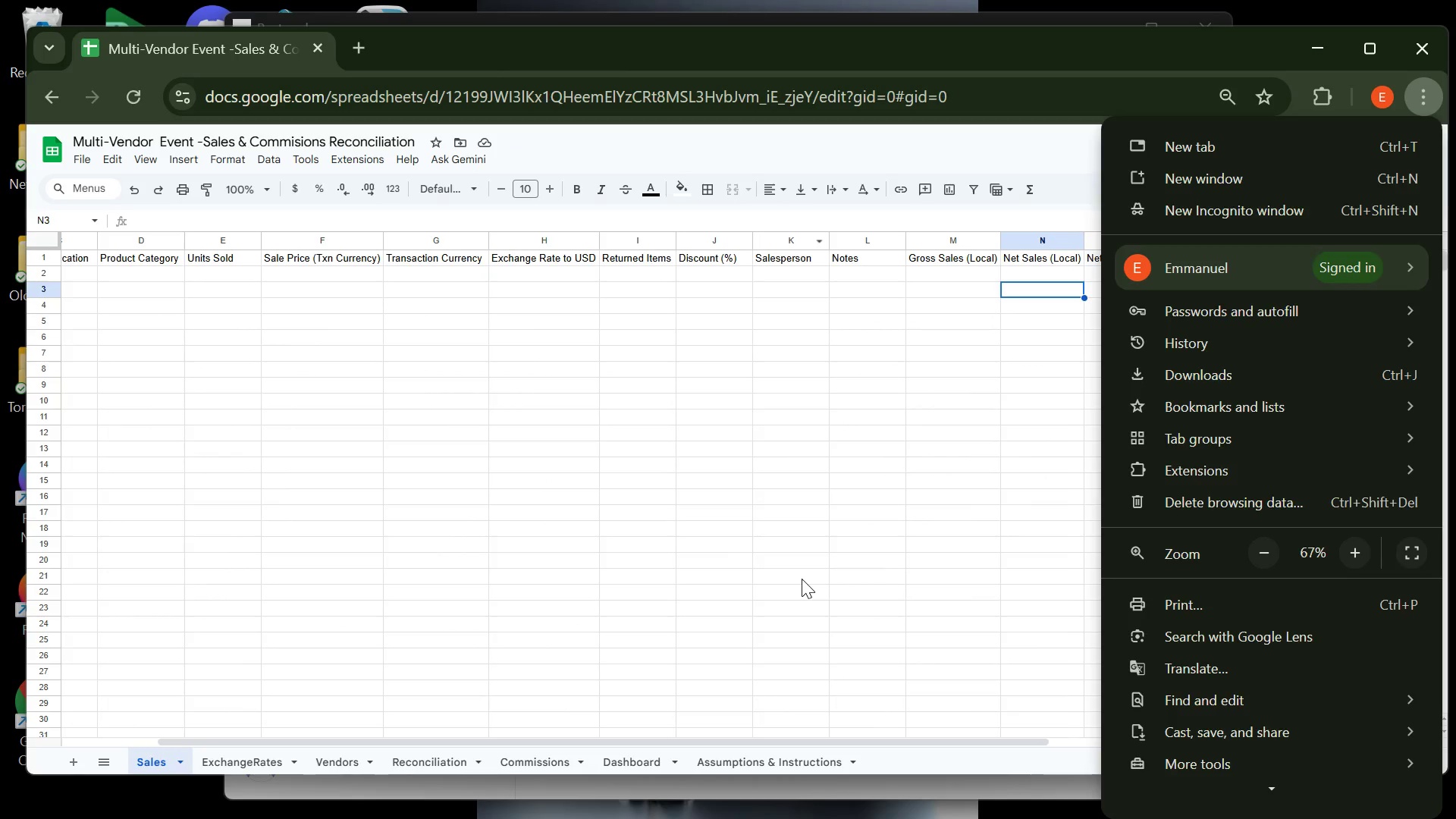 
left_click([802, 579])
 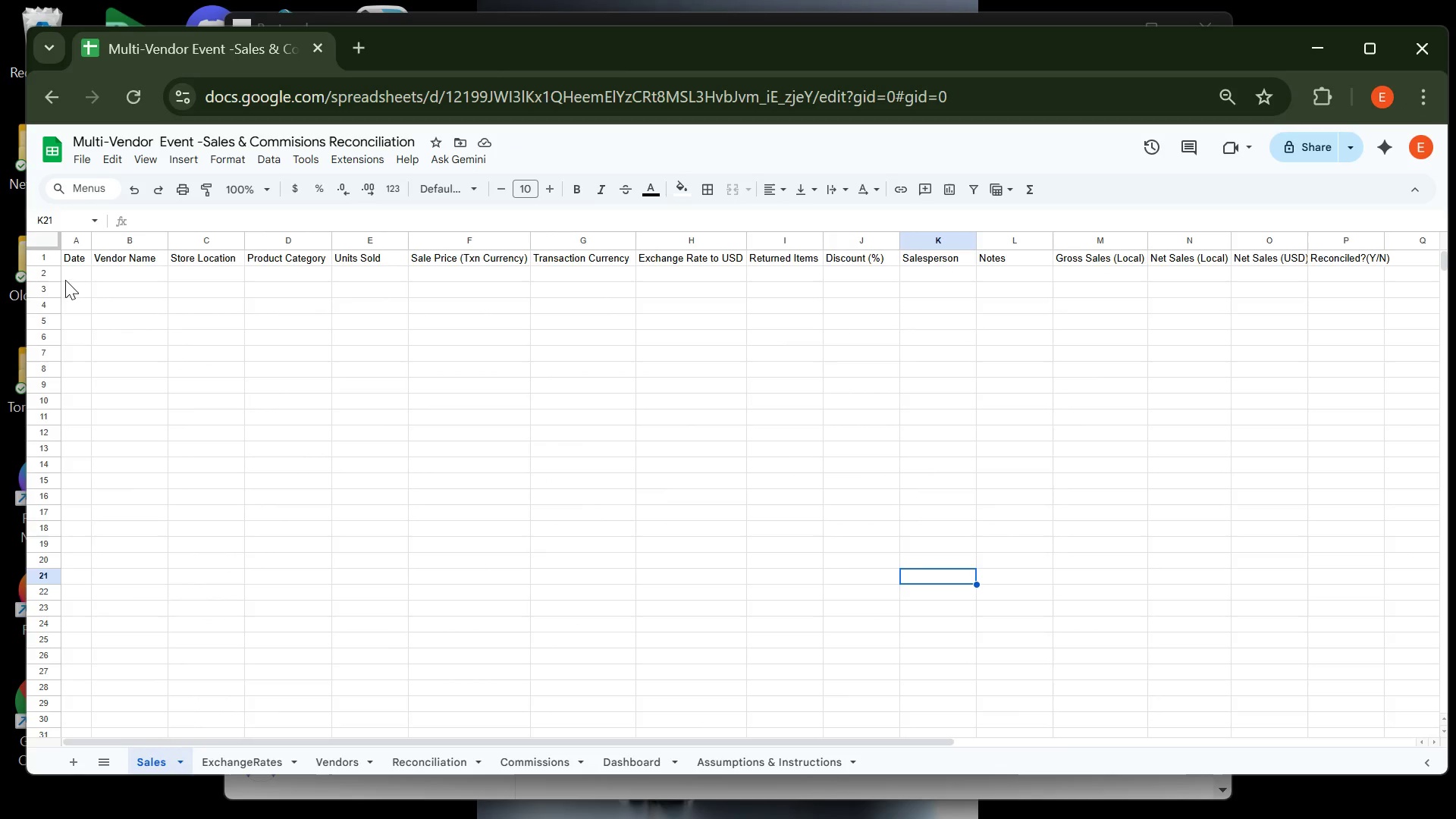 
left_click([80, 271])
 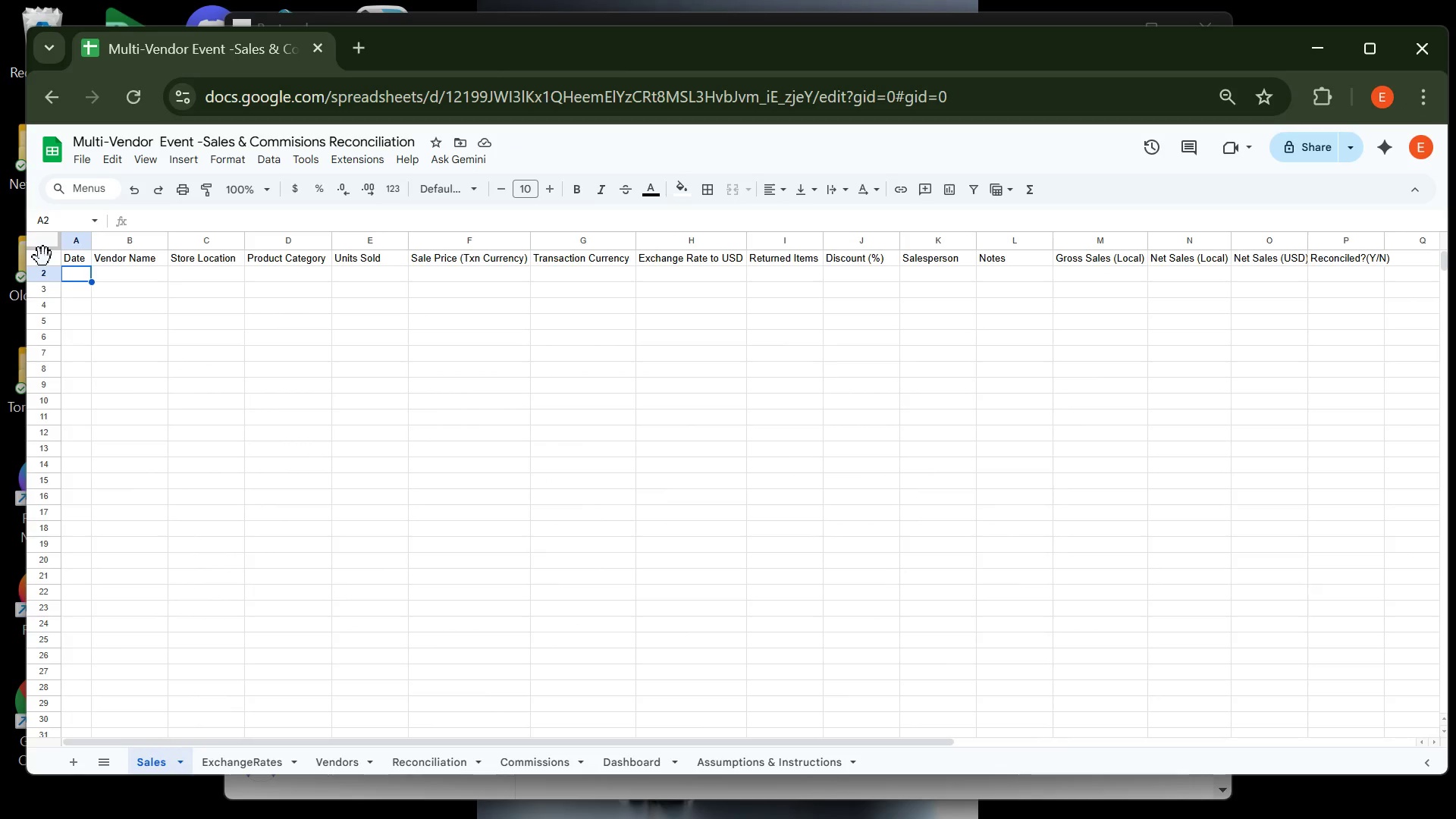 
left_click([43, 257])
 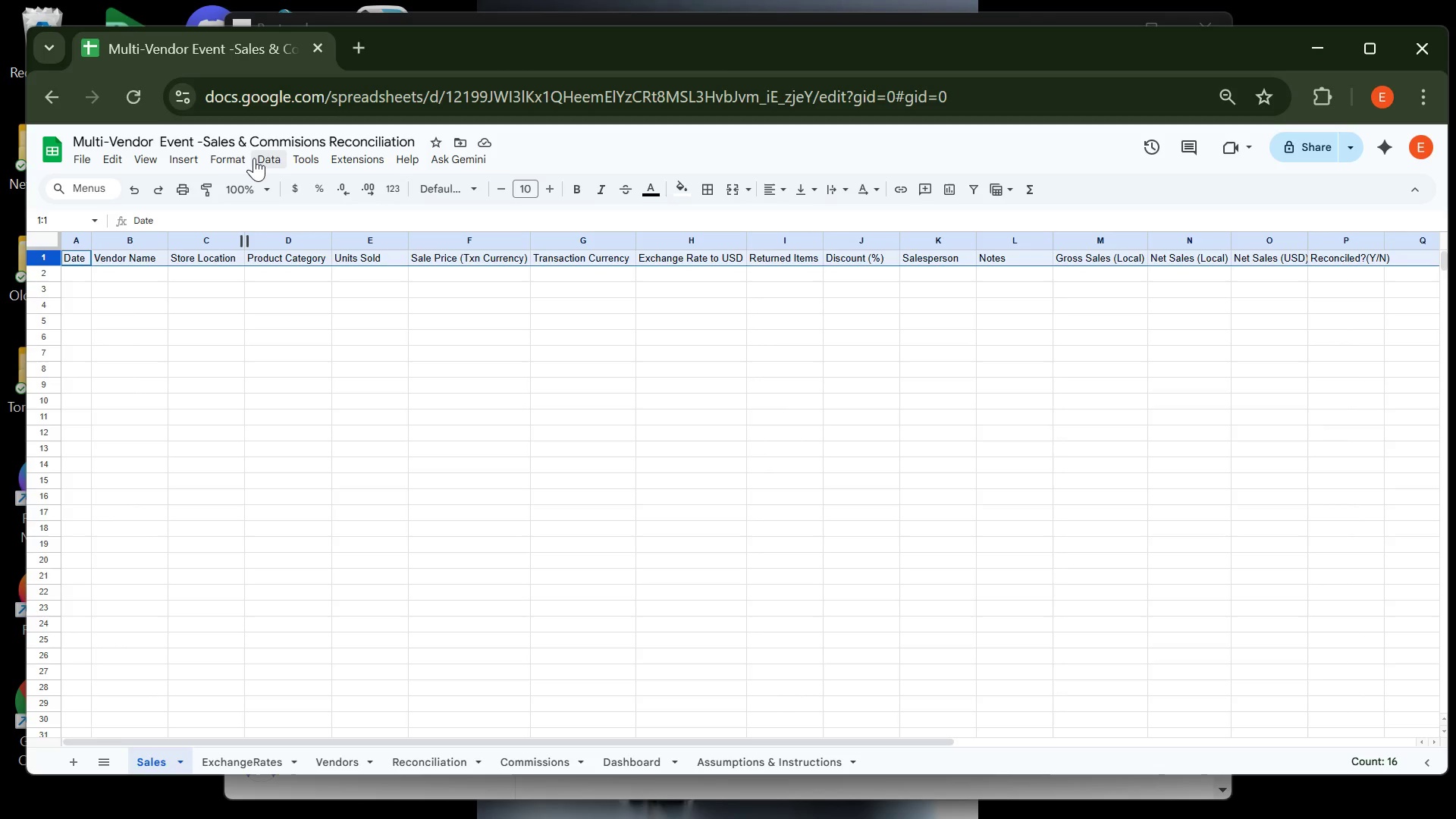 
left_click([234, 163])
 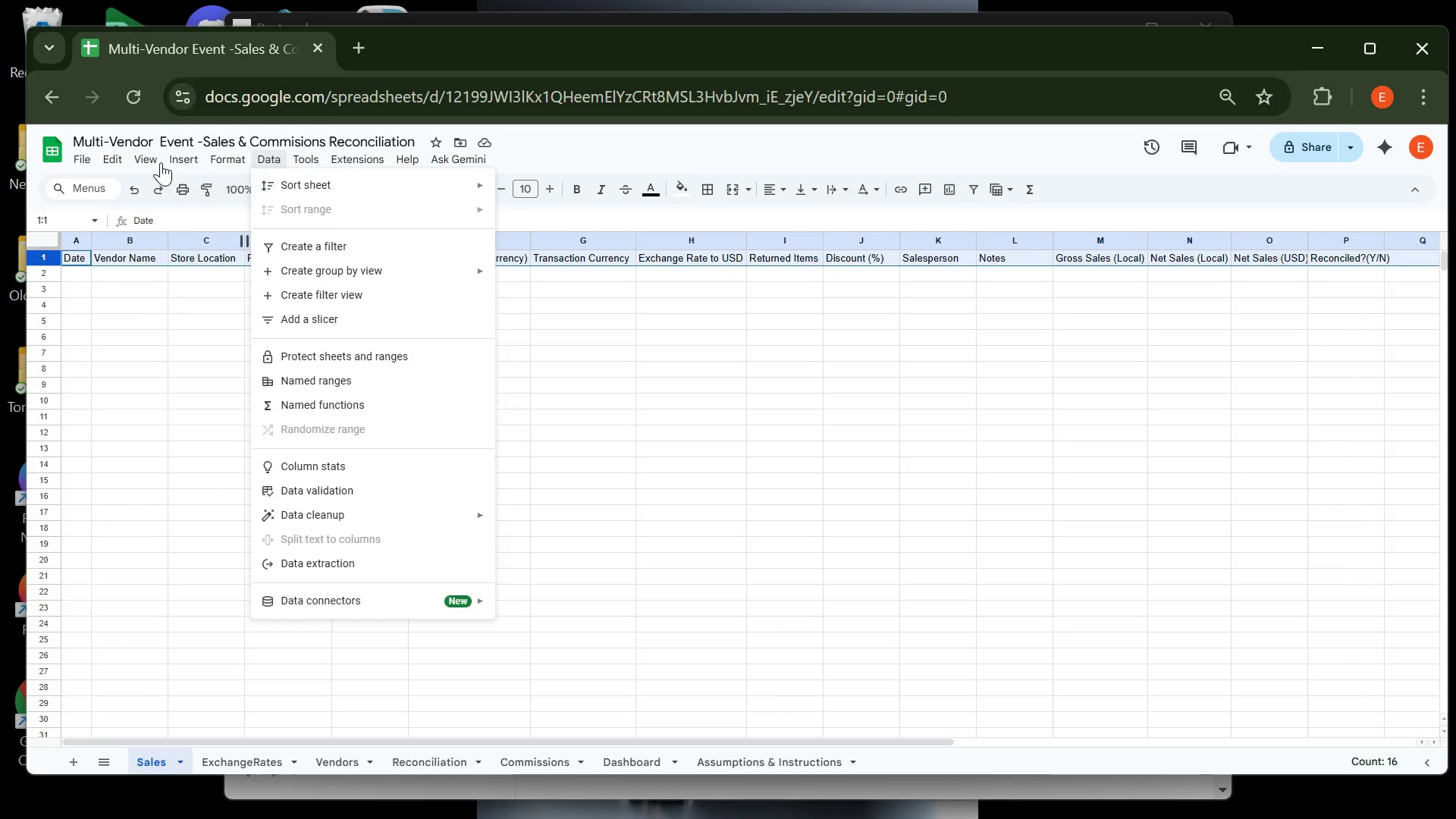 
left_click([152, 158])
 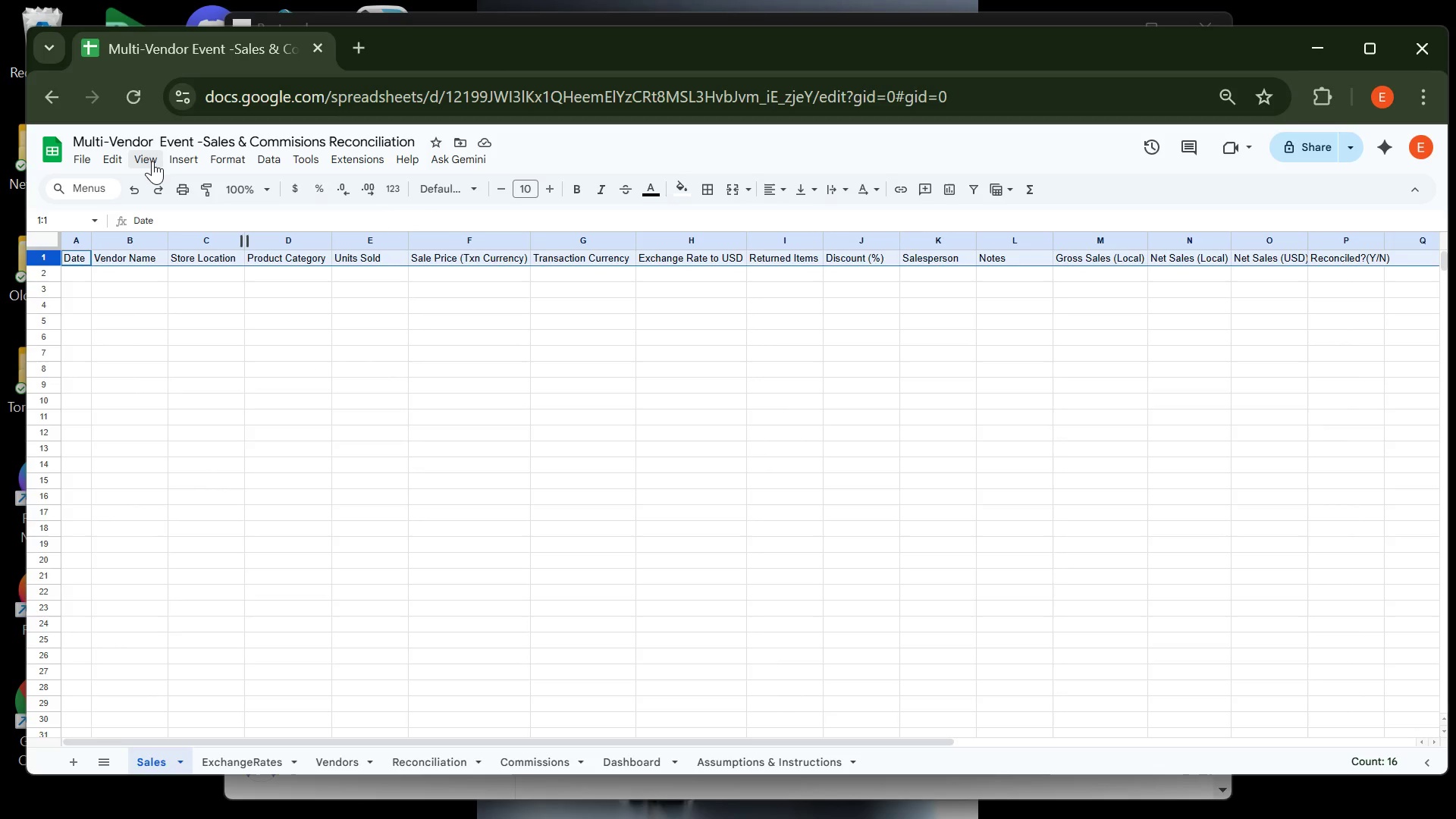 
left_click([152, 161])
 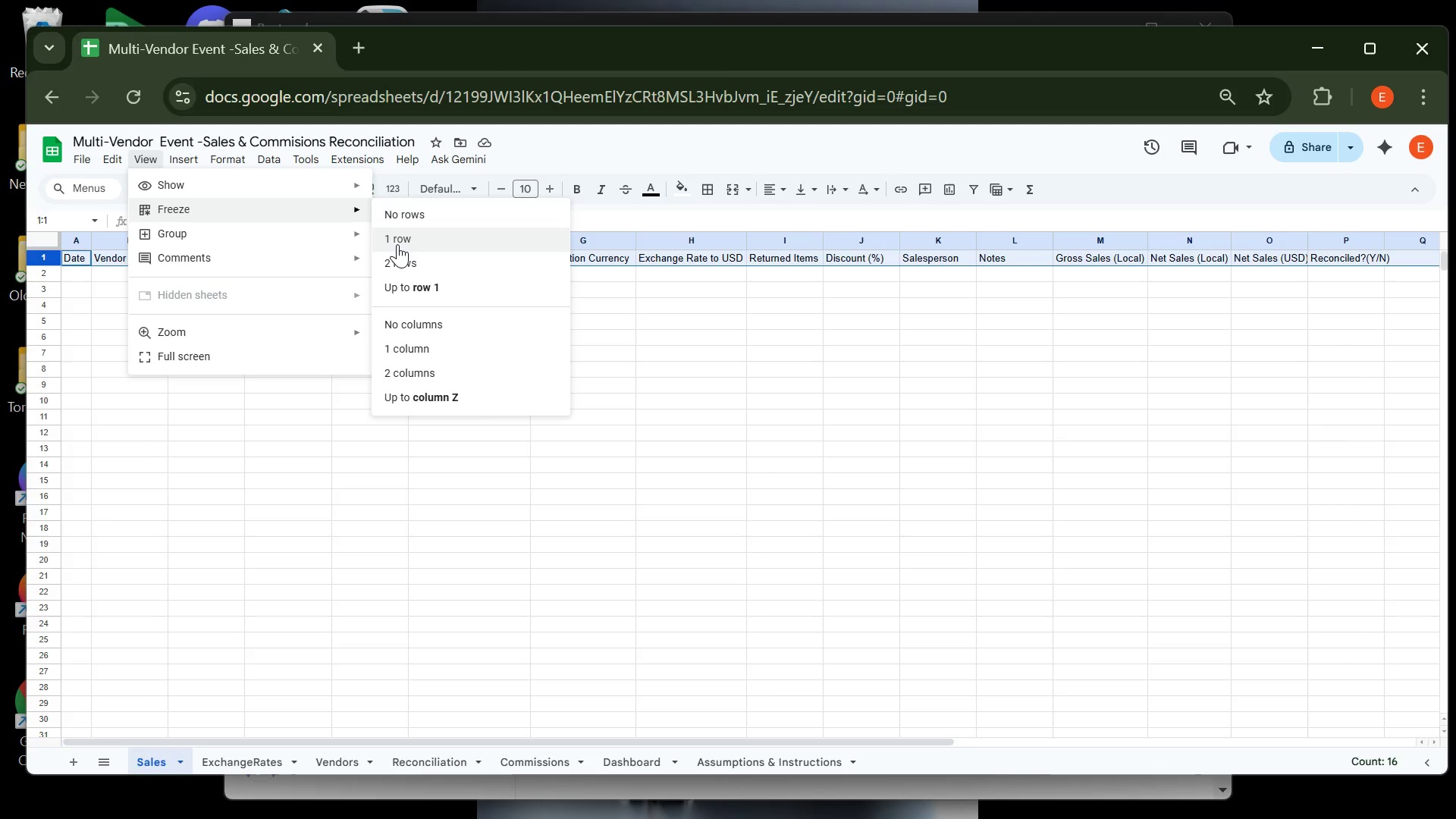 
left_click([400, 244])
 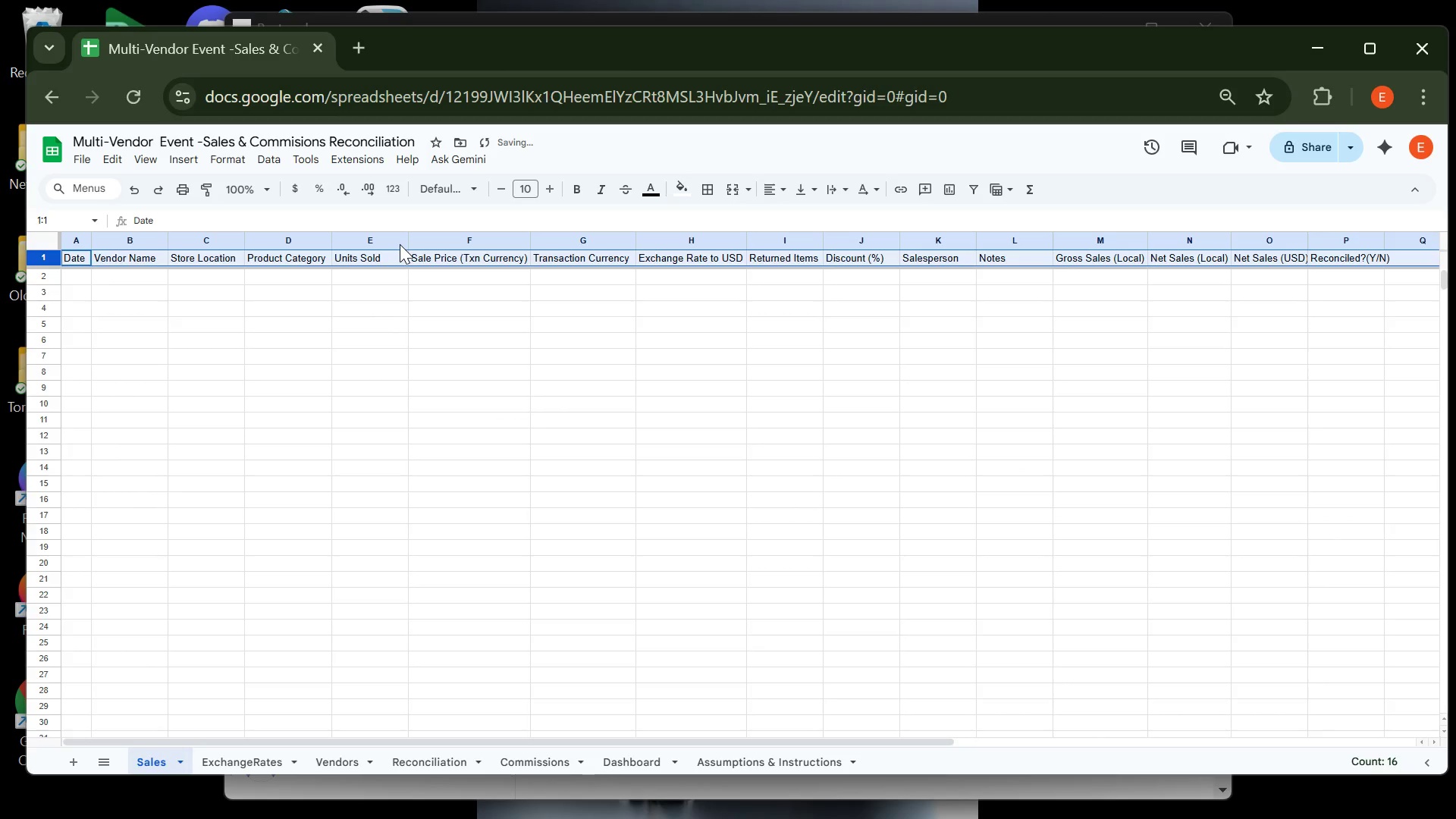 
key(Control+B)
 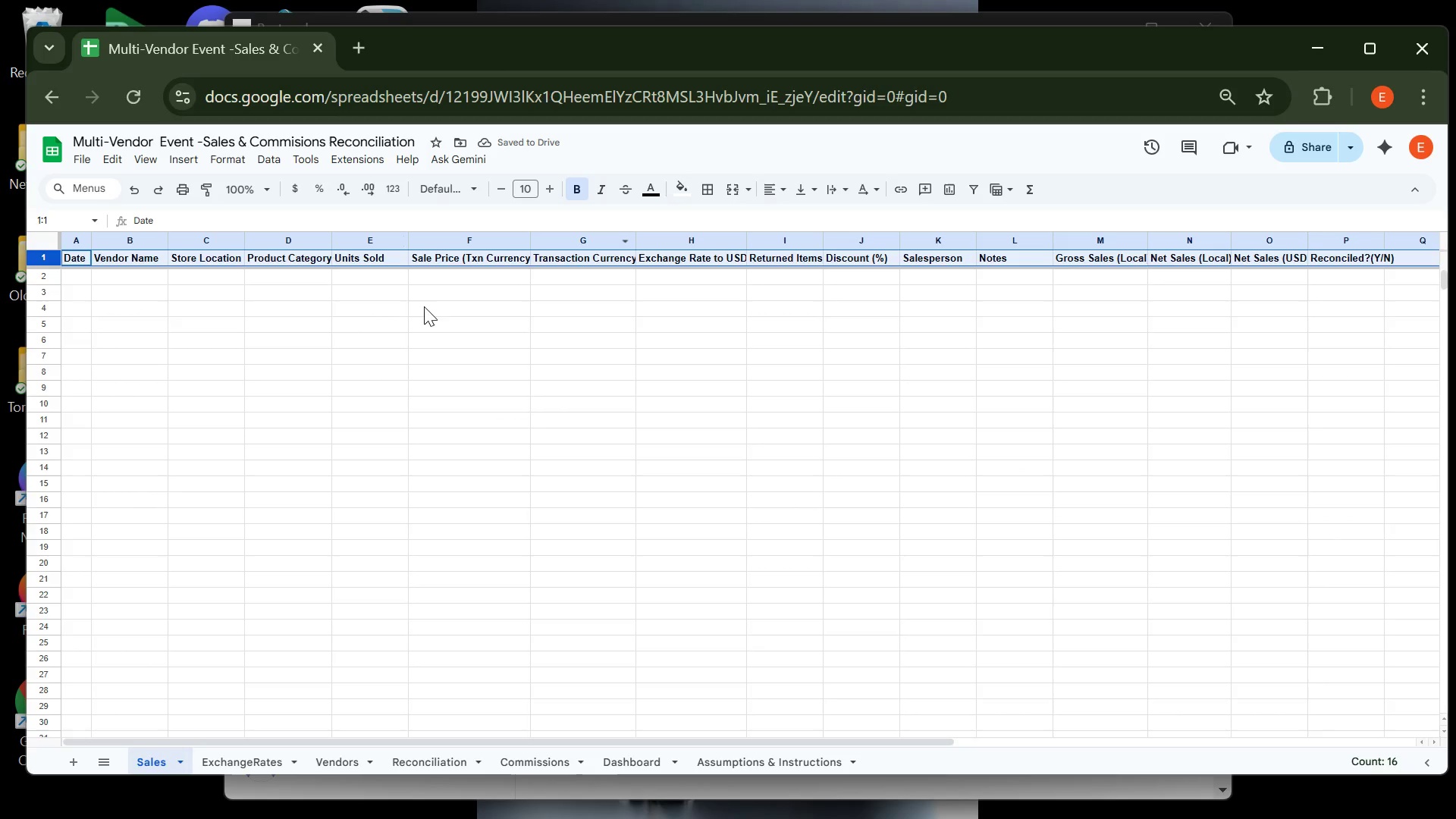 
left_click([203, 297])
 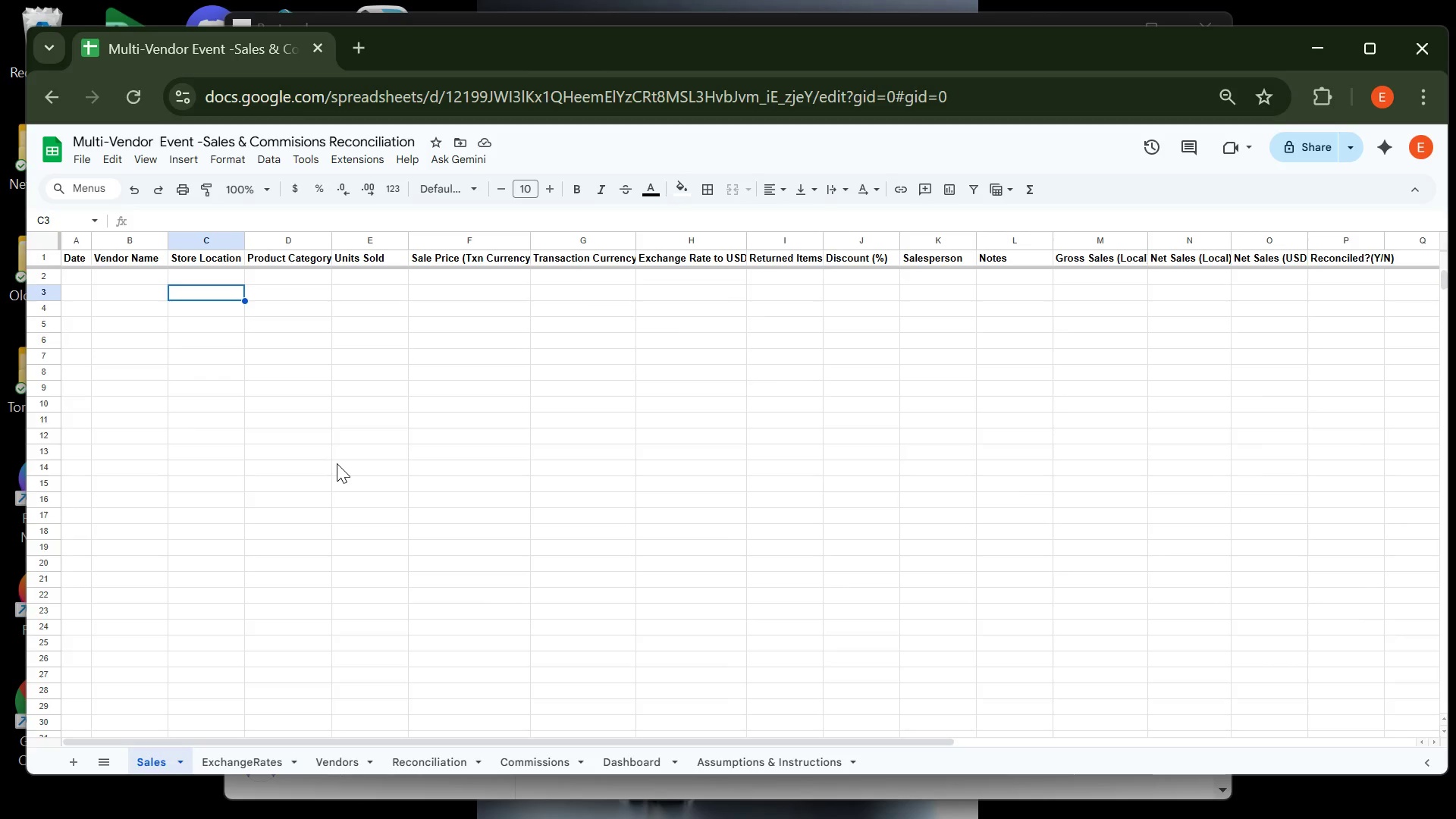 
wait(12.94)
 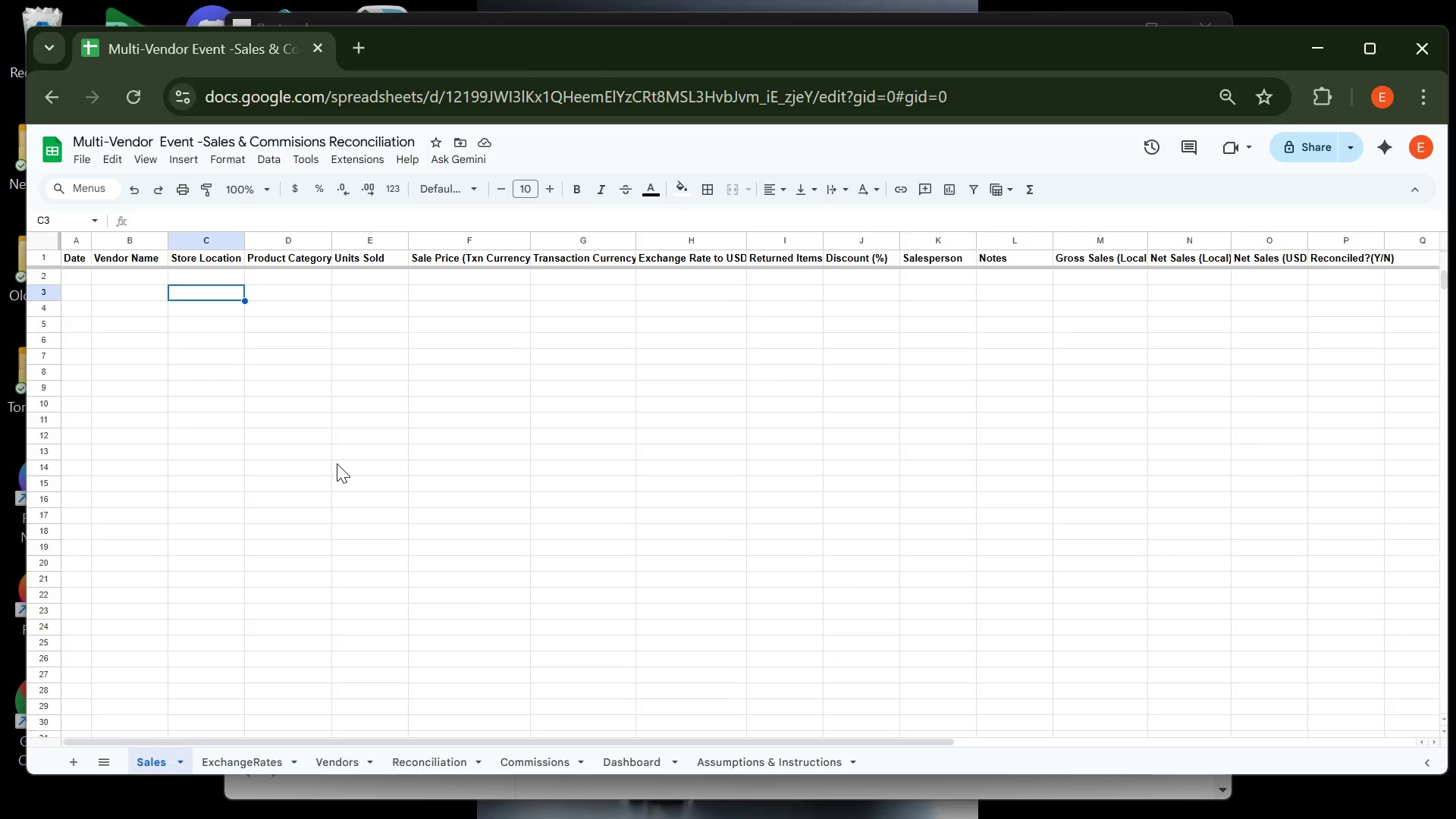 
left_click([86, 242])
 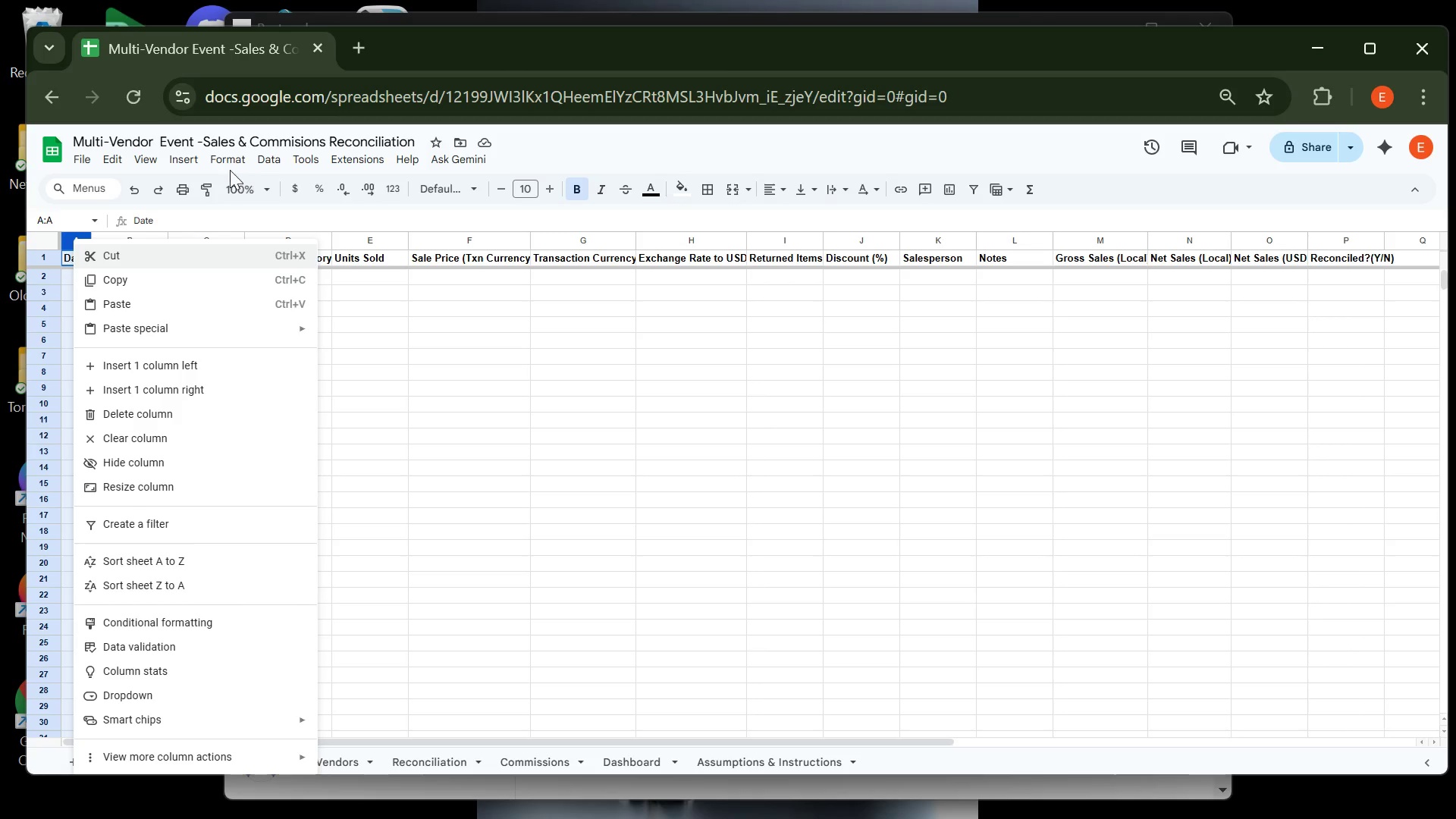 
left_click([224, 157])
 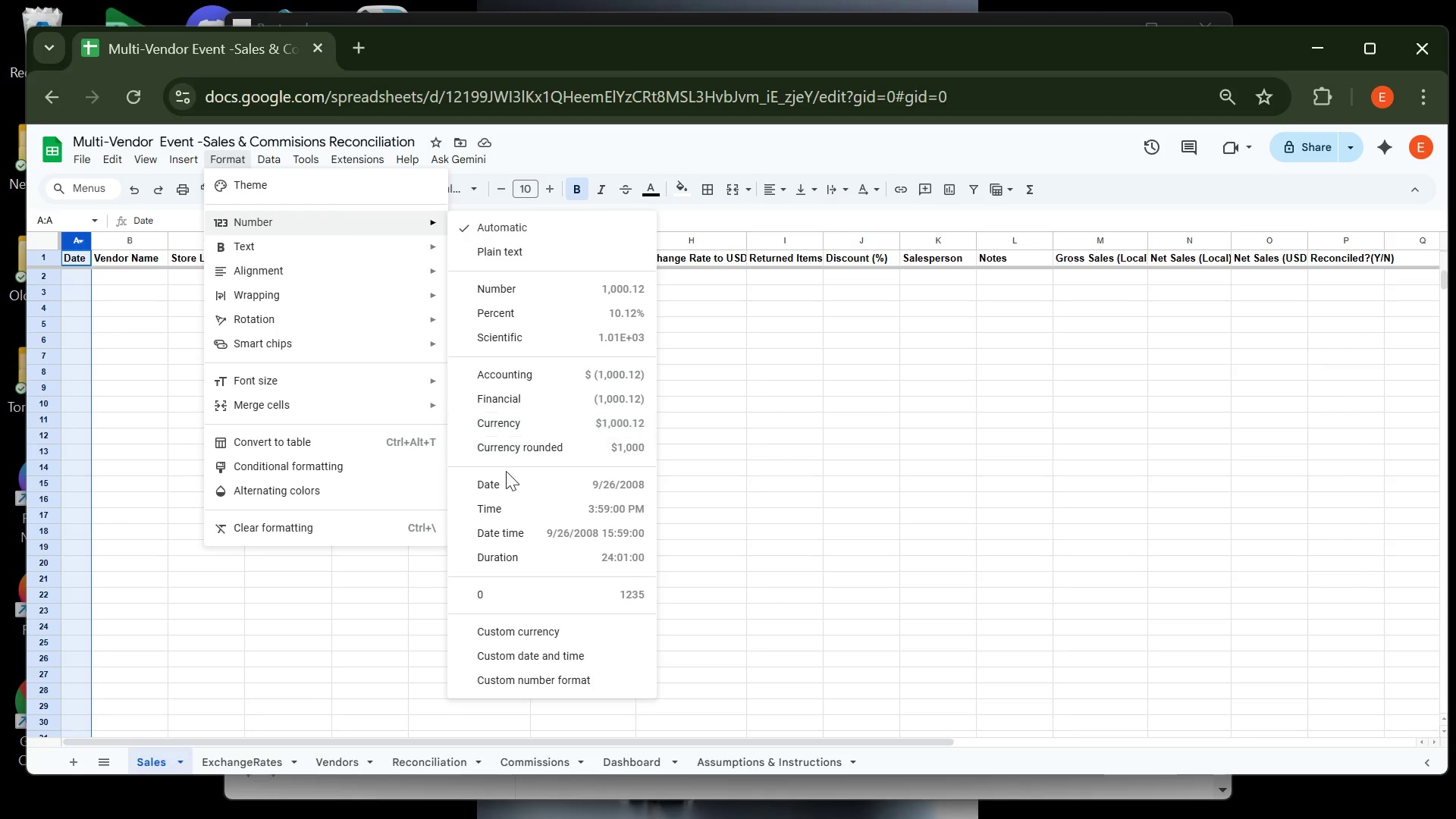 
left_click([506, 479])
 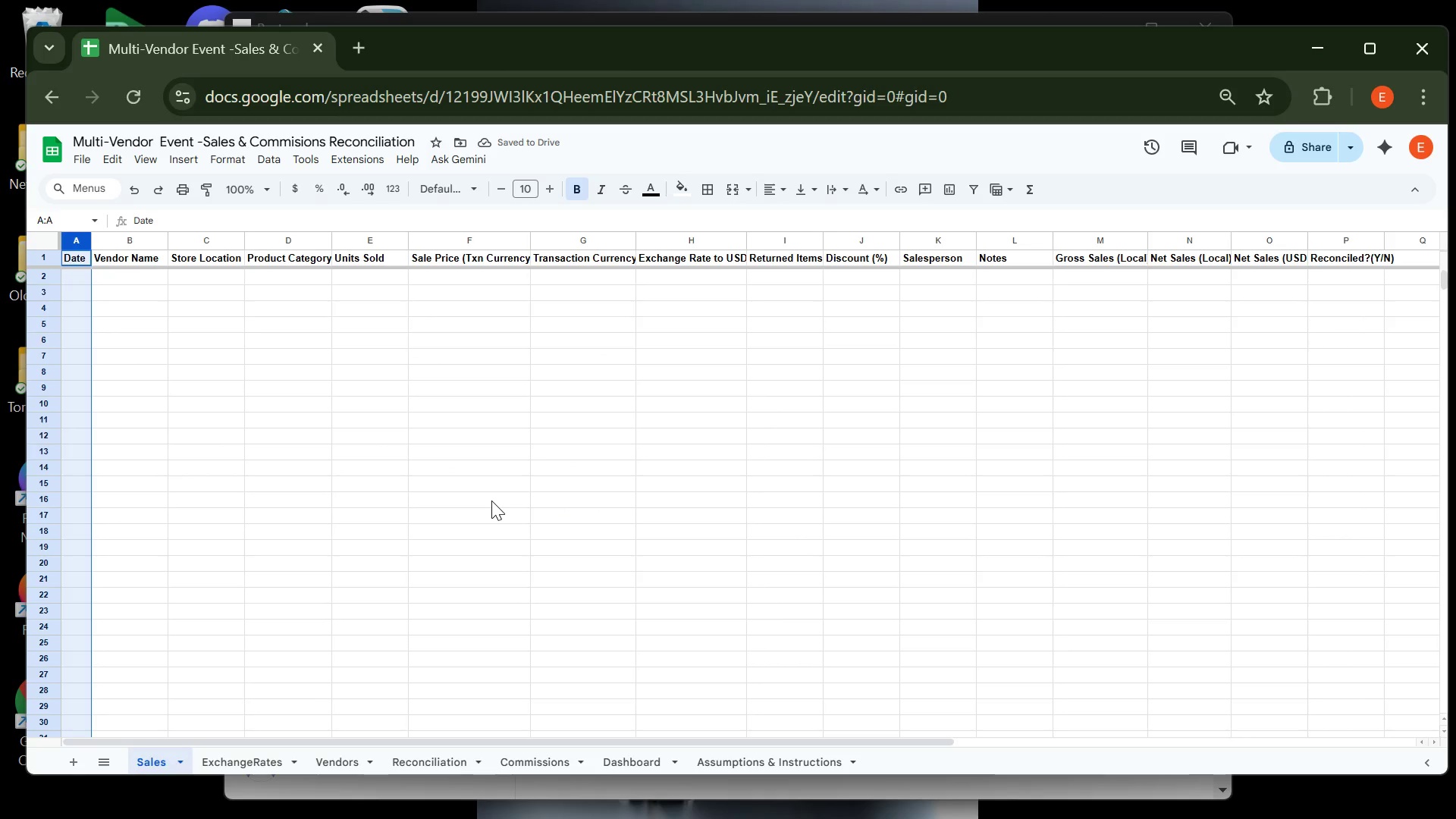 
wait(5.88)
 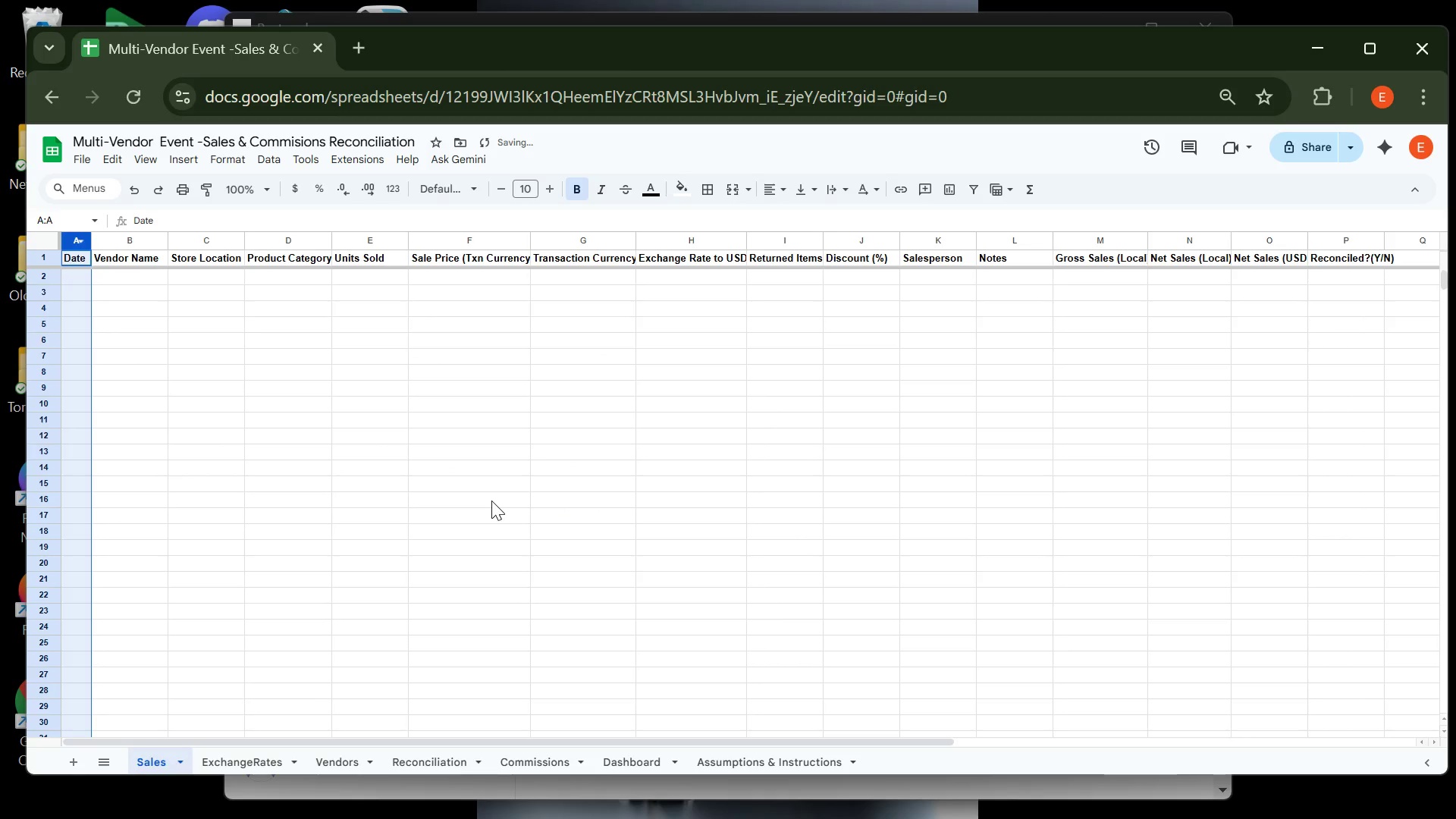 
left_click([392, 416])
 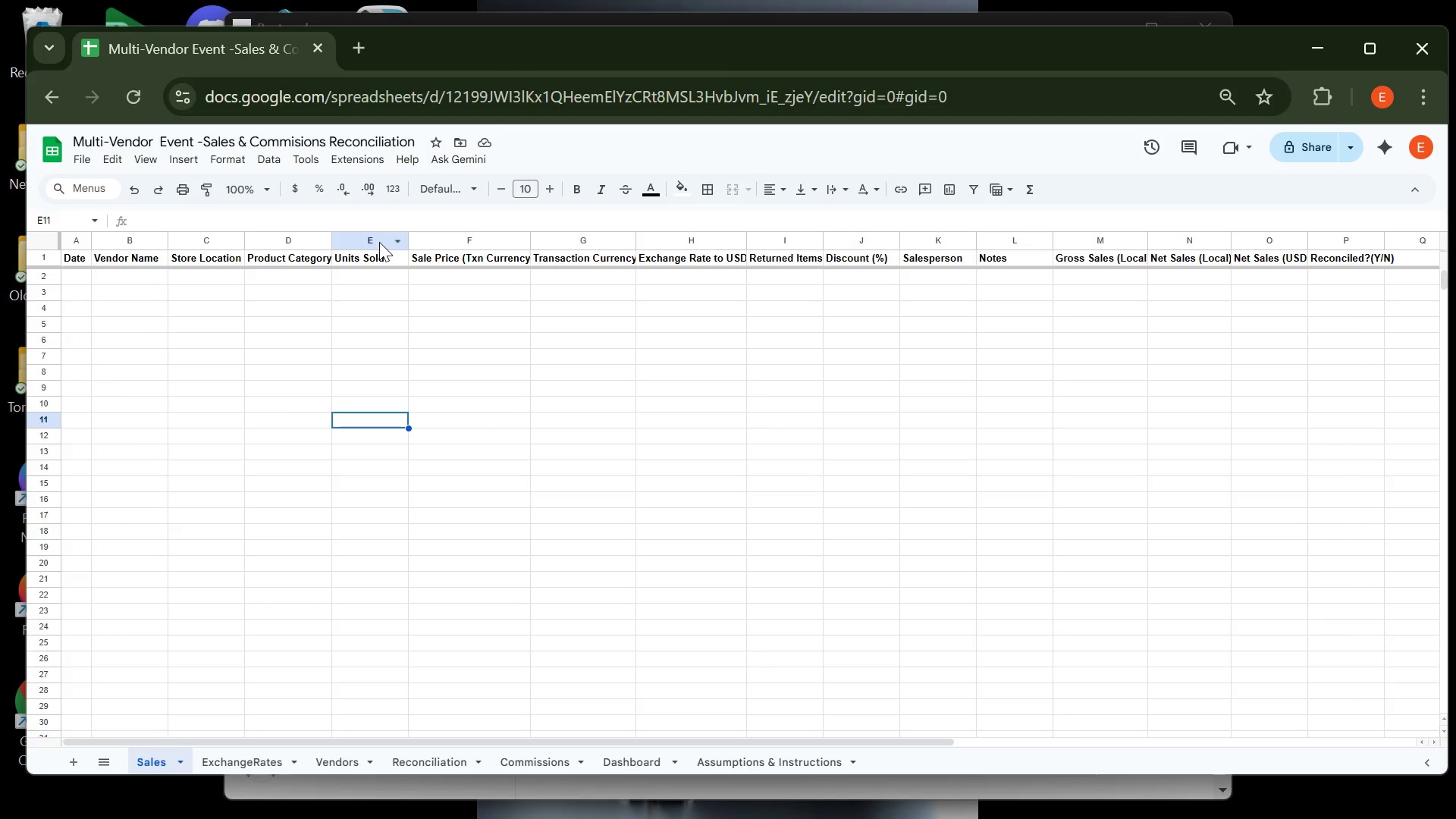 
wait(6.58)
 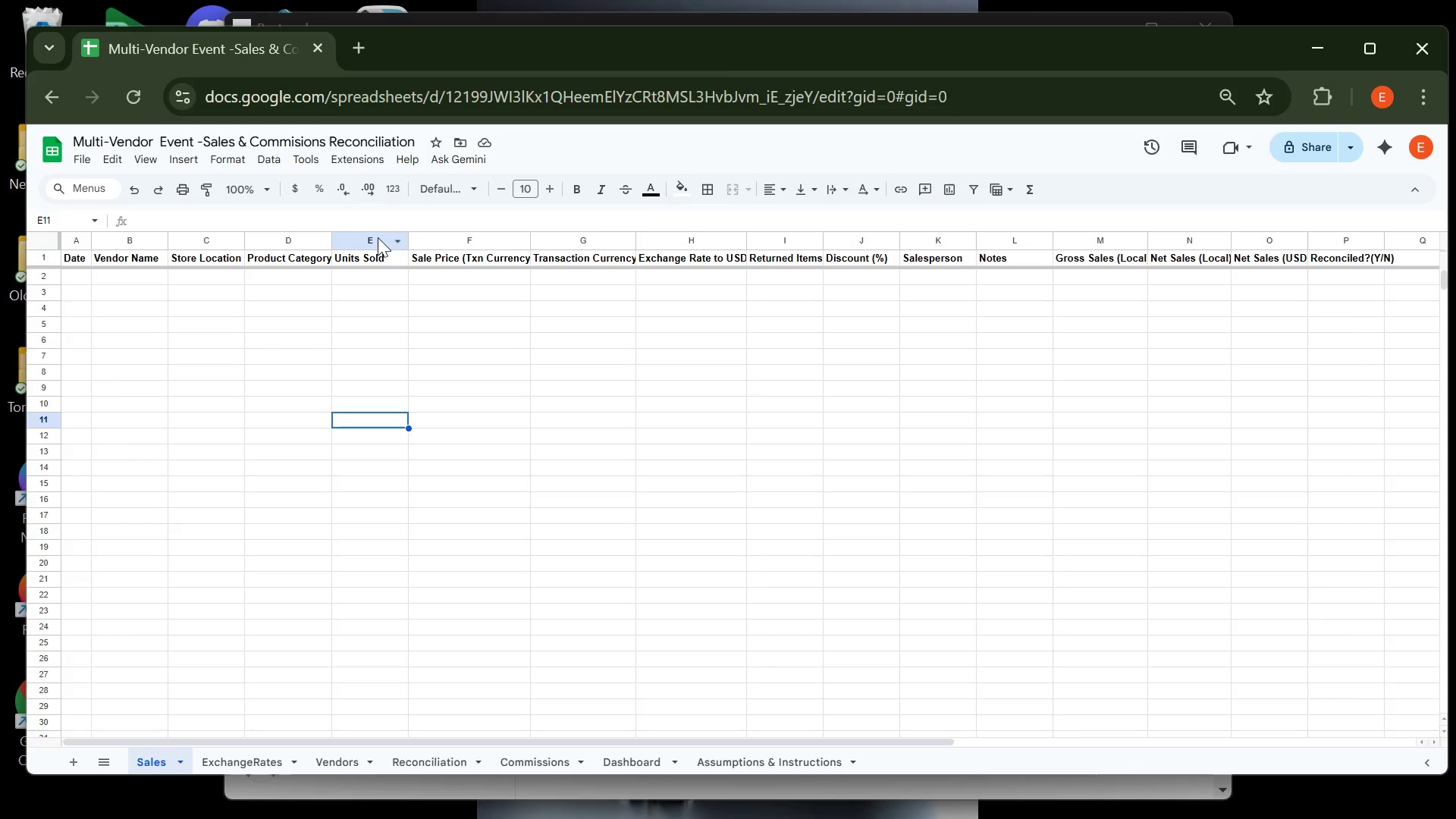 
left_click([379, 242])
 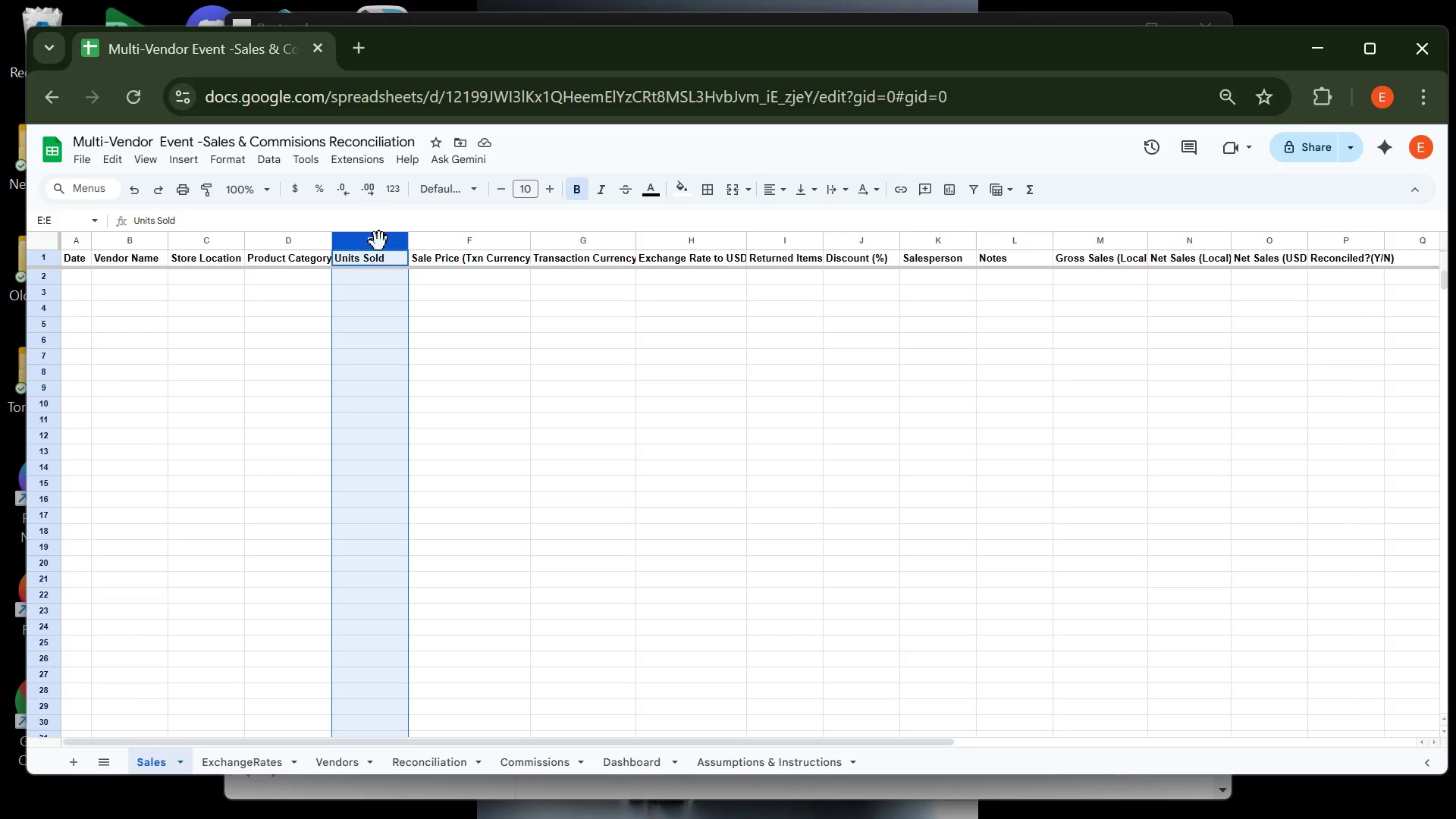 
hold_key(key=ControlLeft, duration=1.57)
 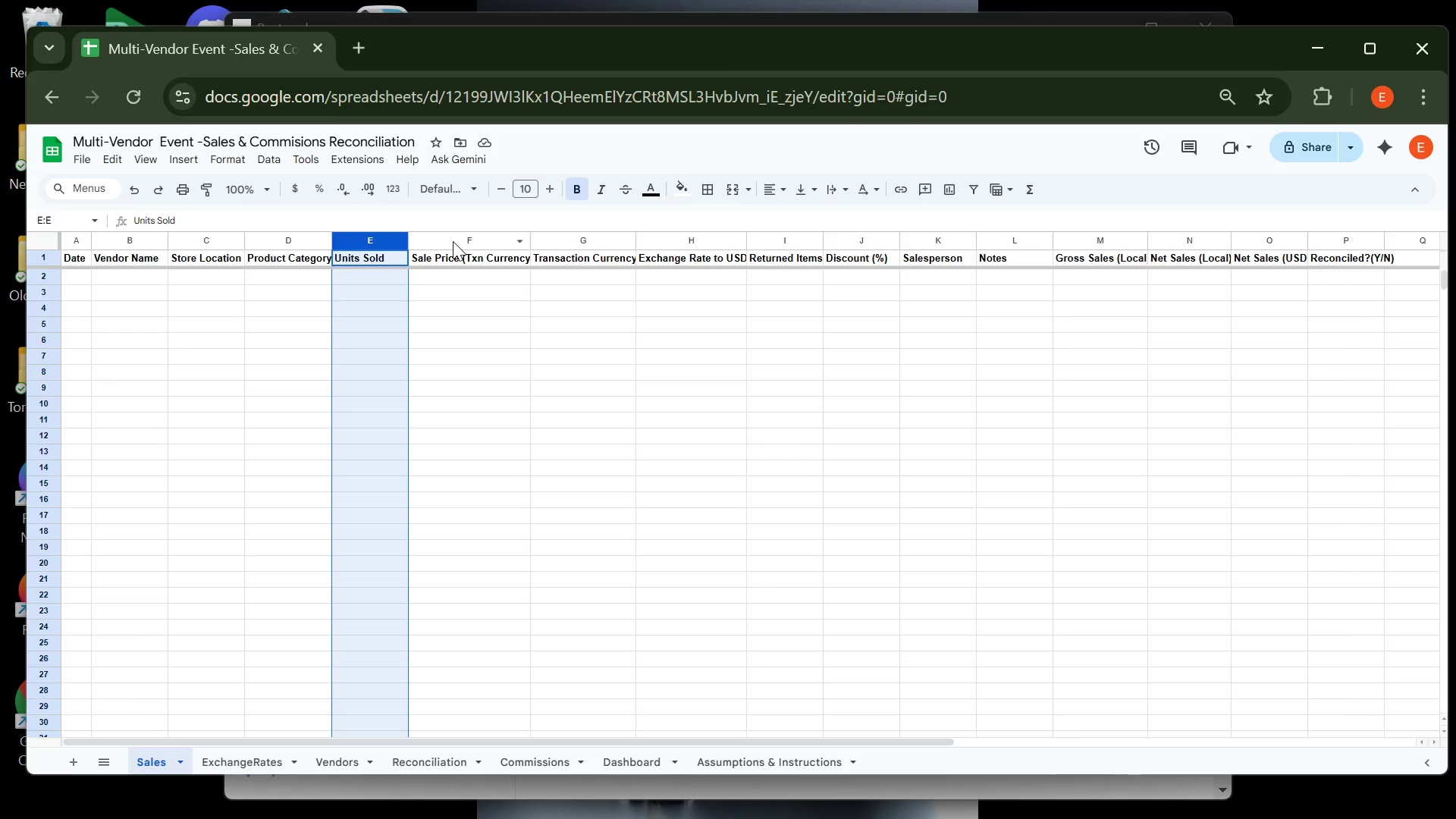 
hold_key(key=ControlLeft, duration=1.53)
 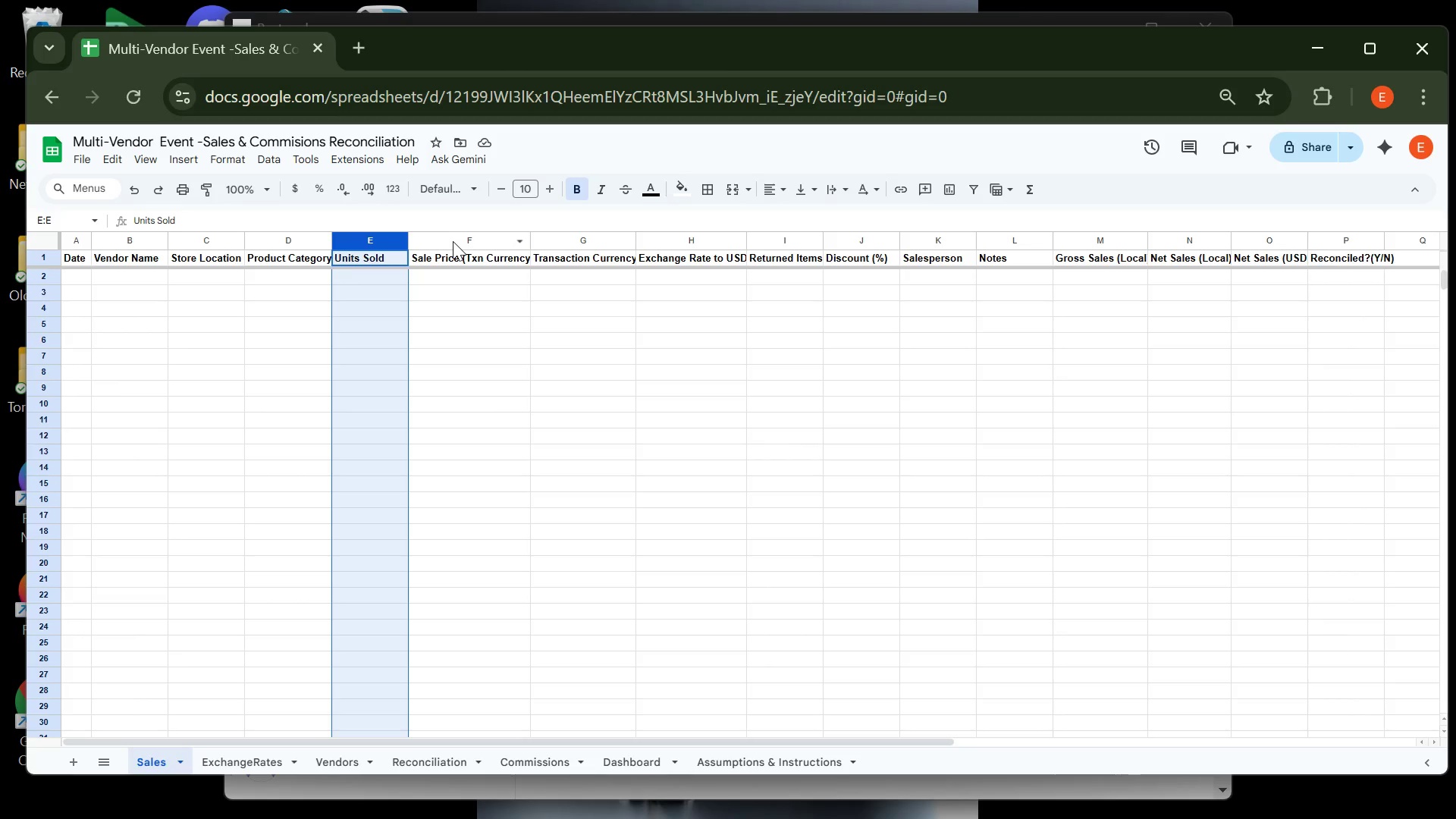 
hold_key(key=ControlLeft, duration=1.53)
 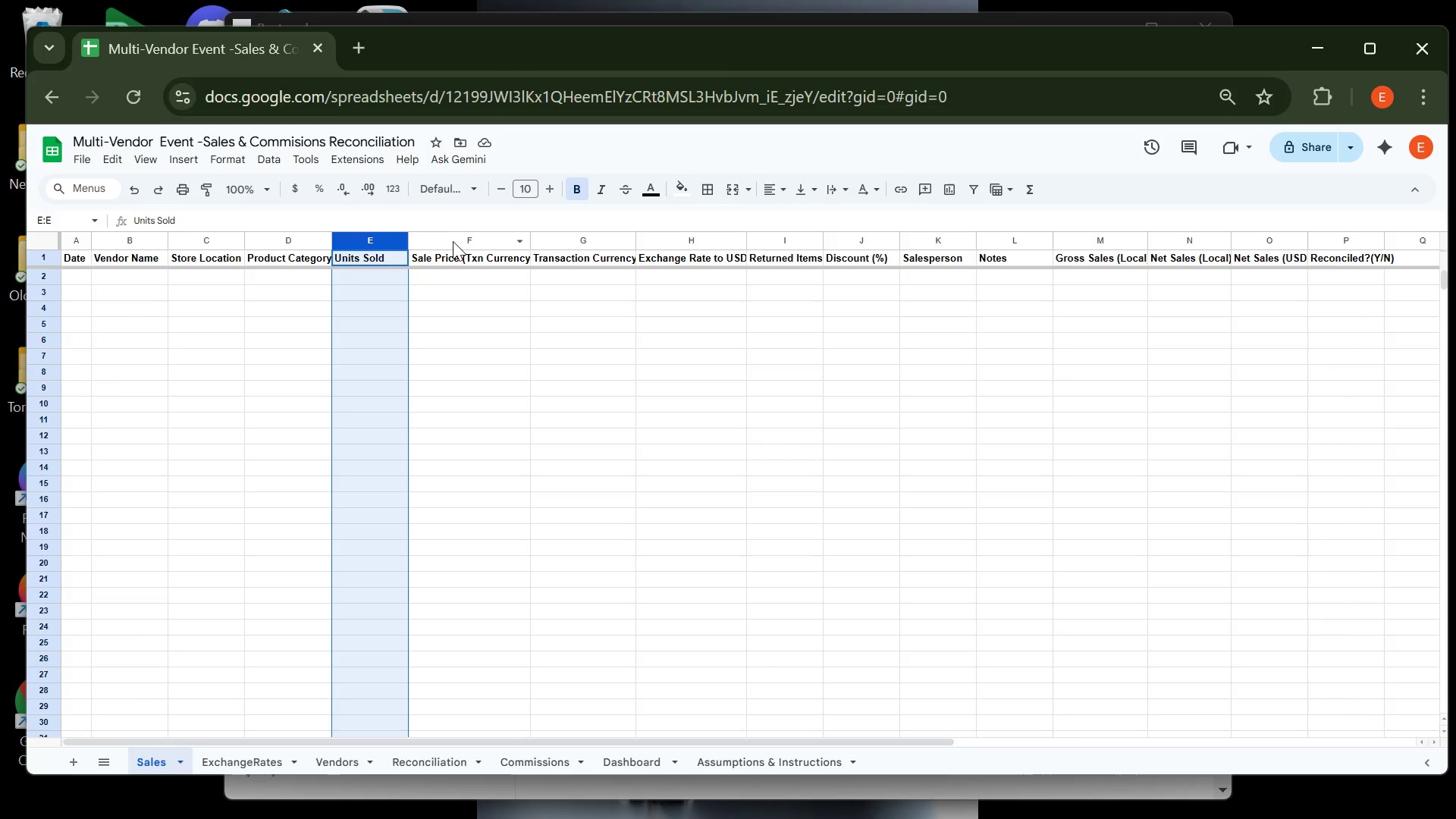 
hold_key(key=ControlLeft, duration=1.53)
 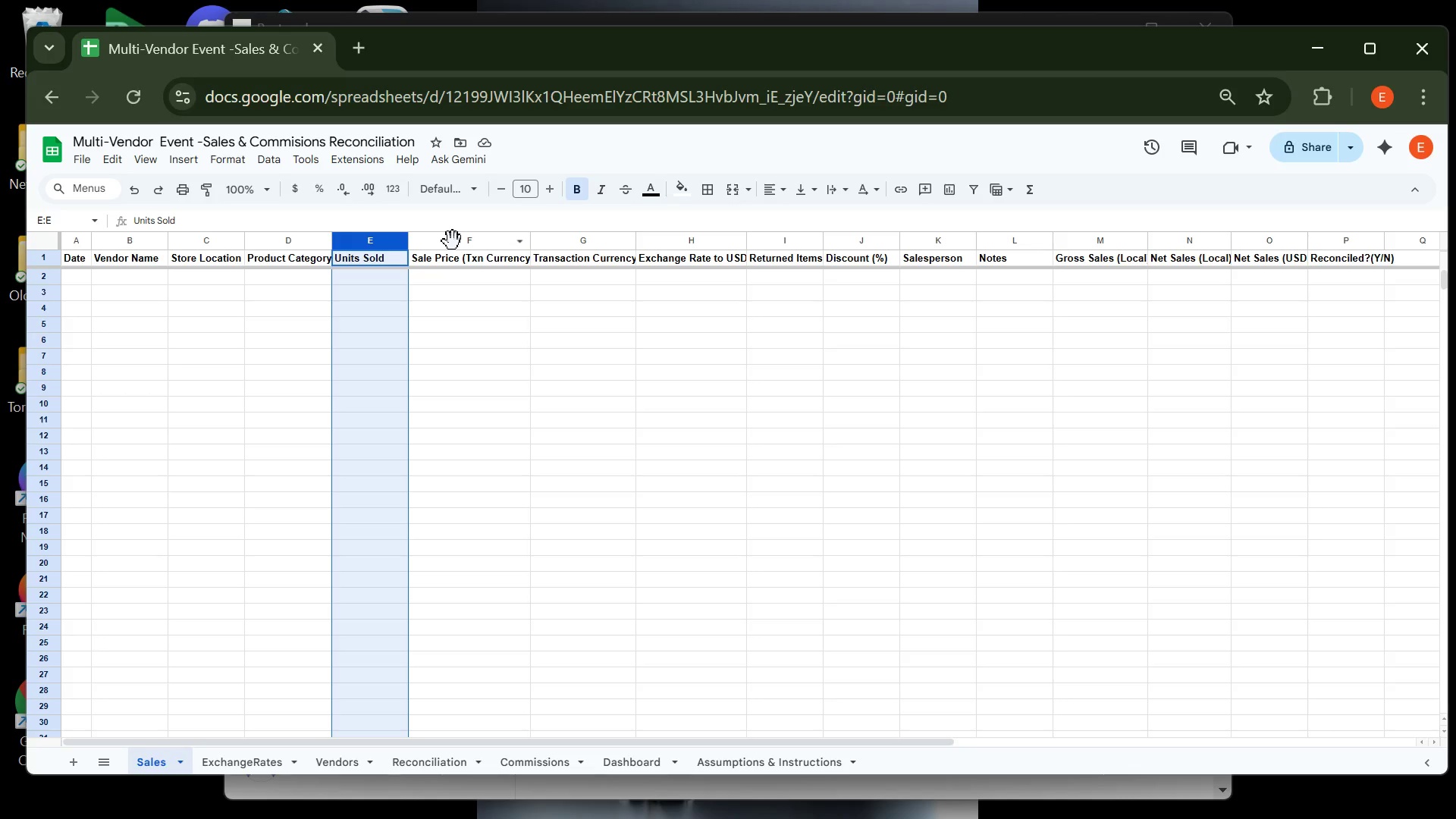 
hold_key(key=ControlLeft, duration=1.53)
left_click([453, 241])
 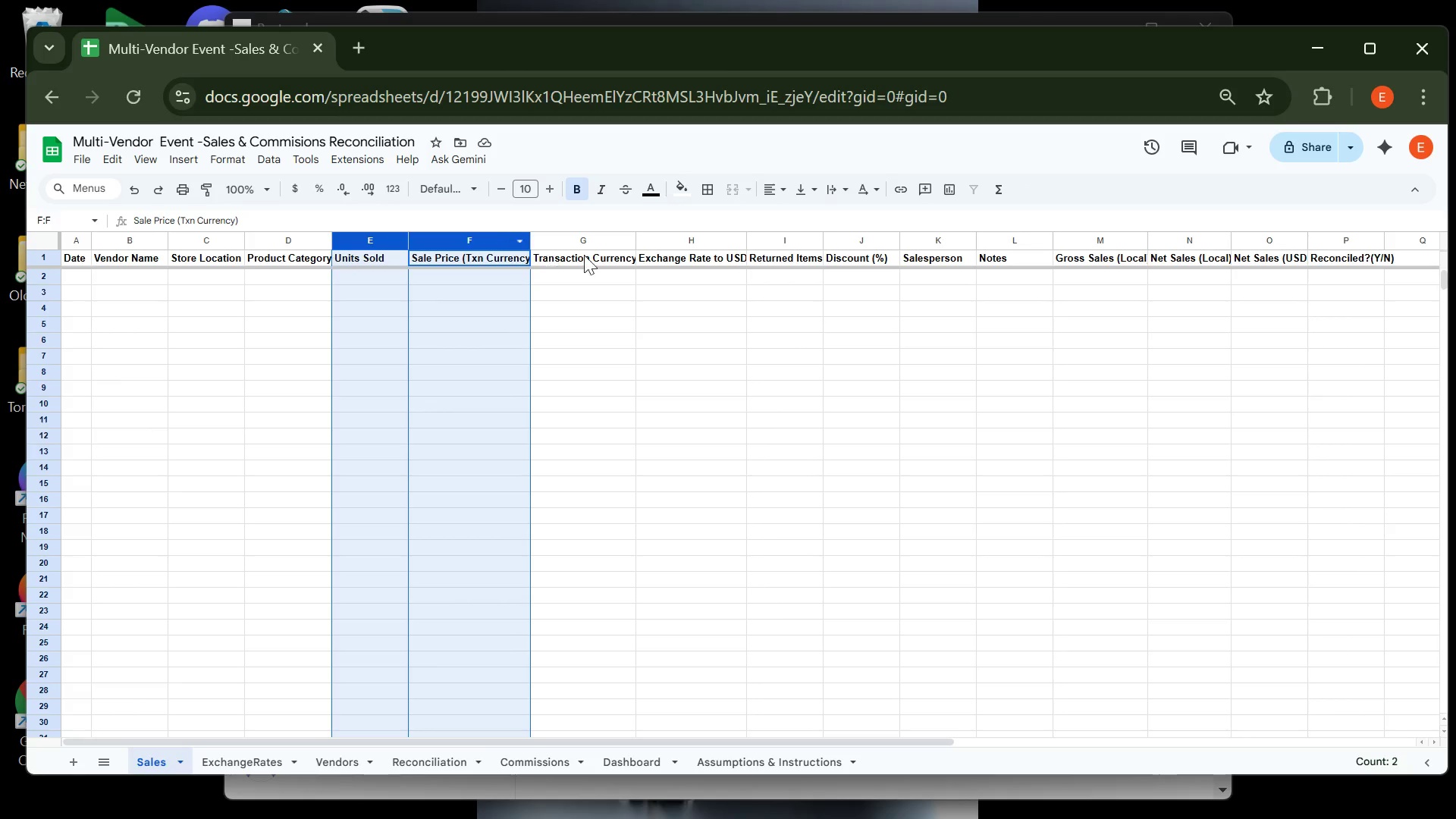 
hold_key(key=ControlLeft, duration=1.53)
left_click([791, 242])
 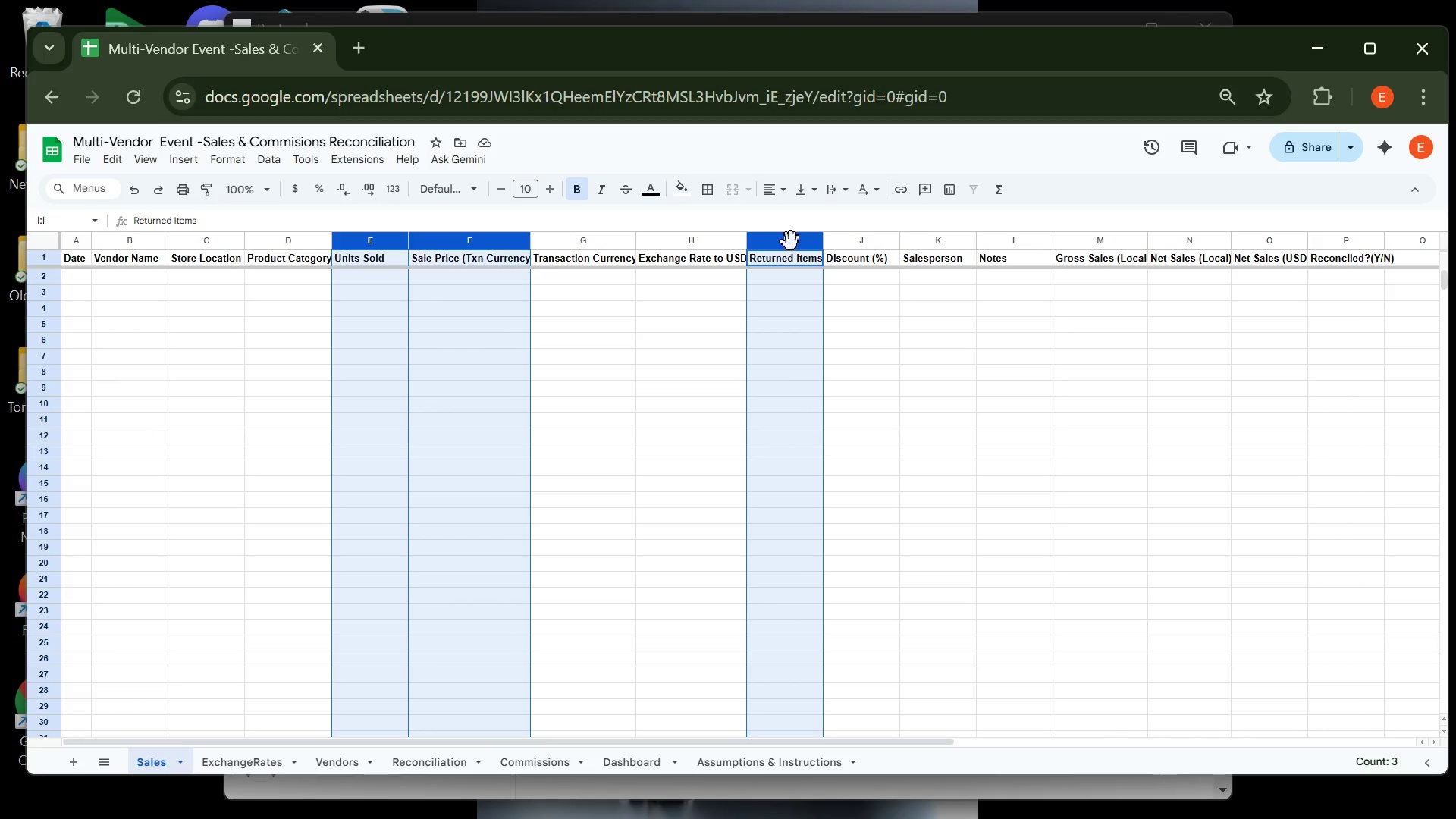 
hold_key(key=ControlLeft, duration=0.77)
 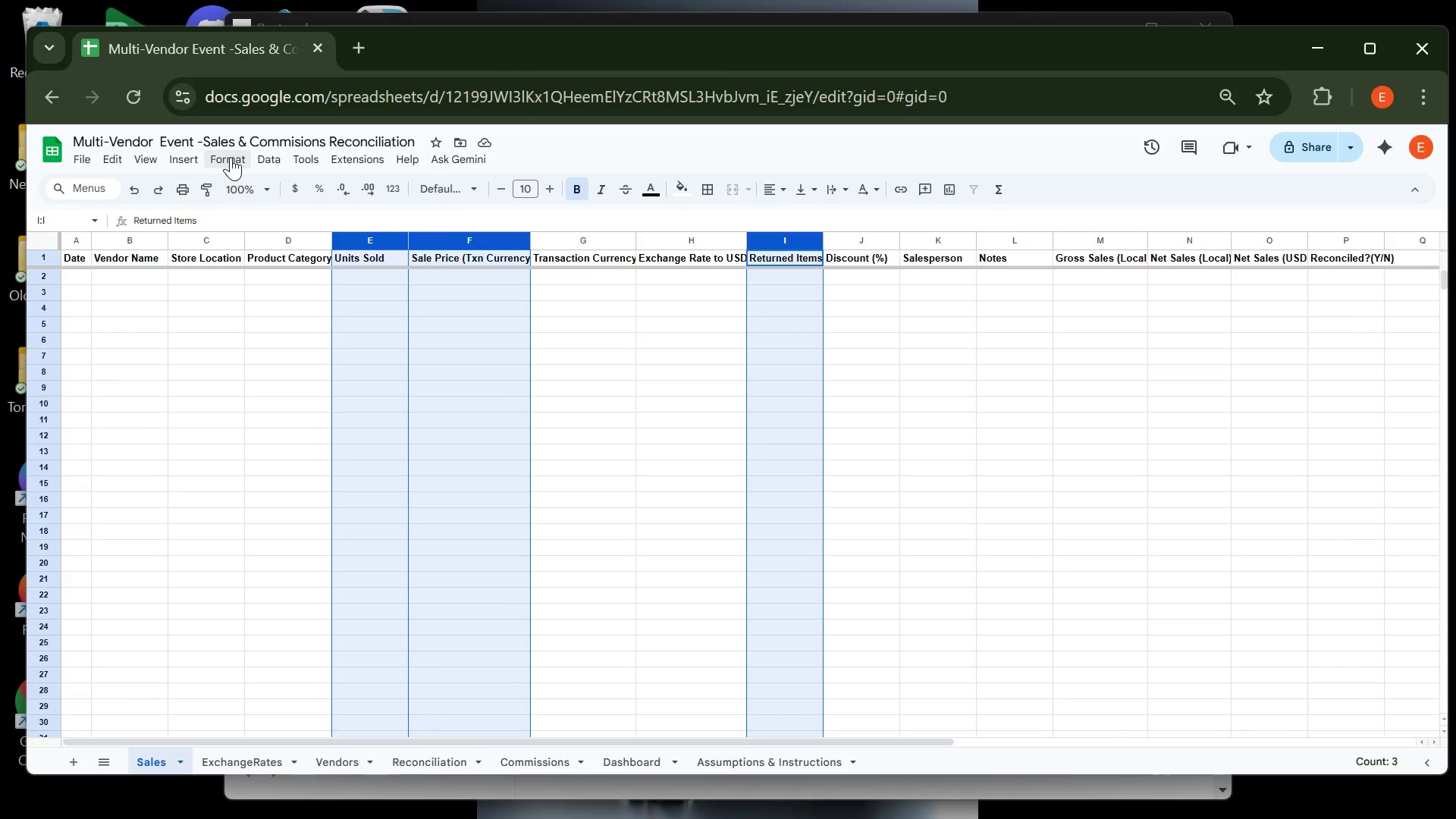 
left_click([231, 157])
 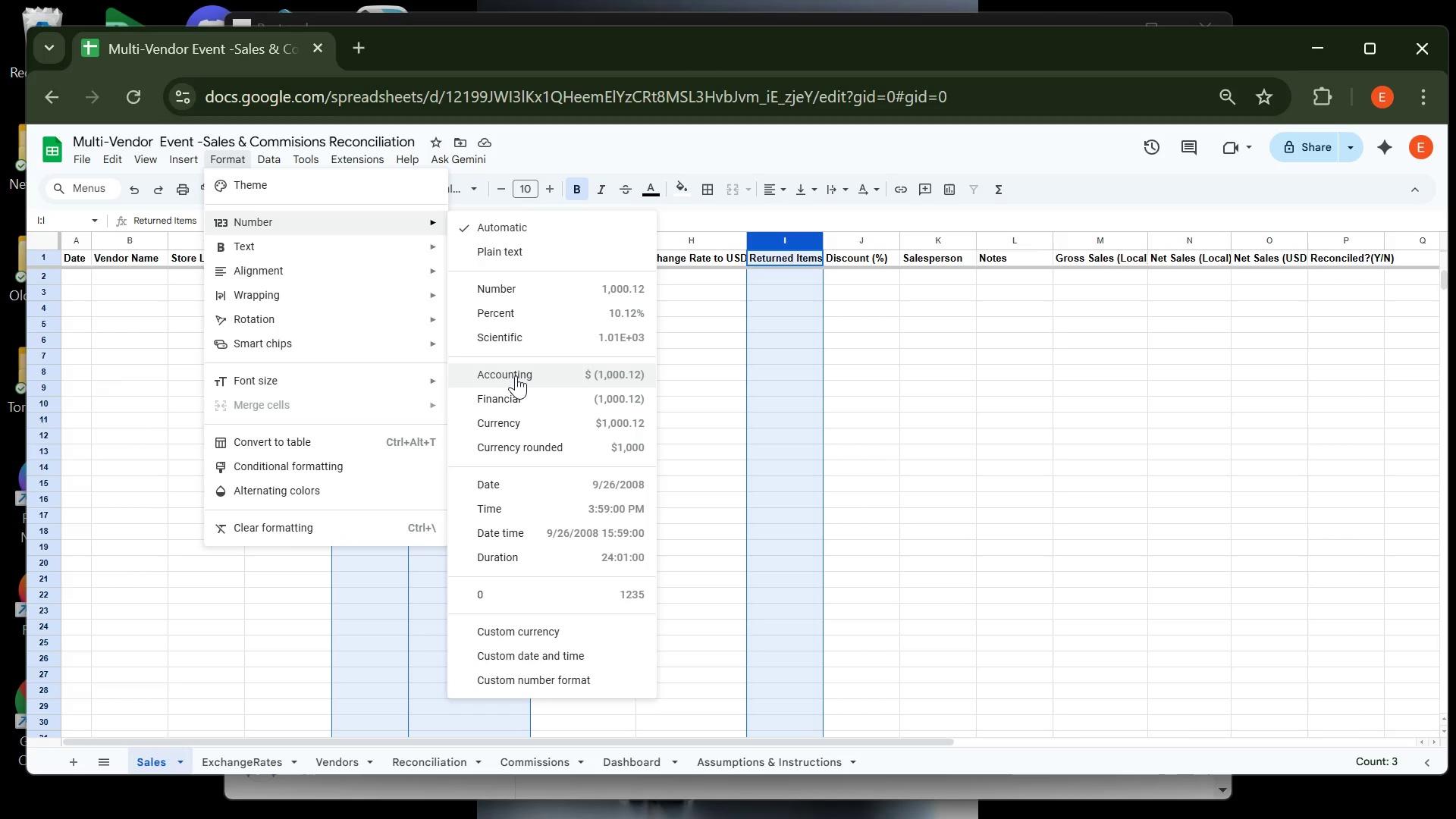 
wait(12.74)
 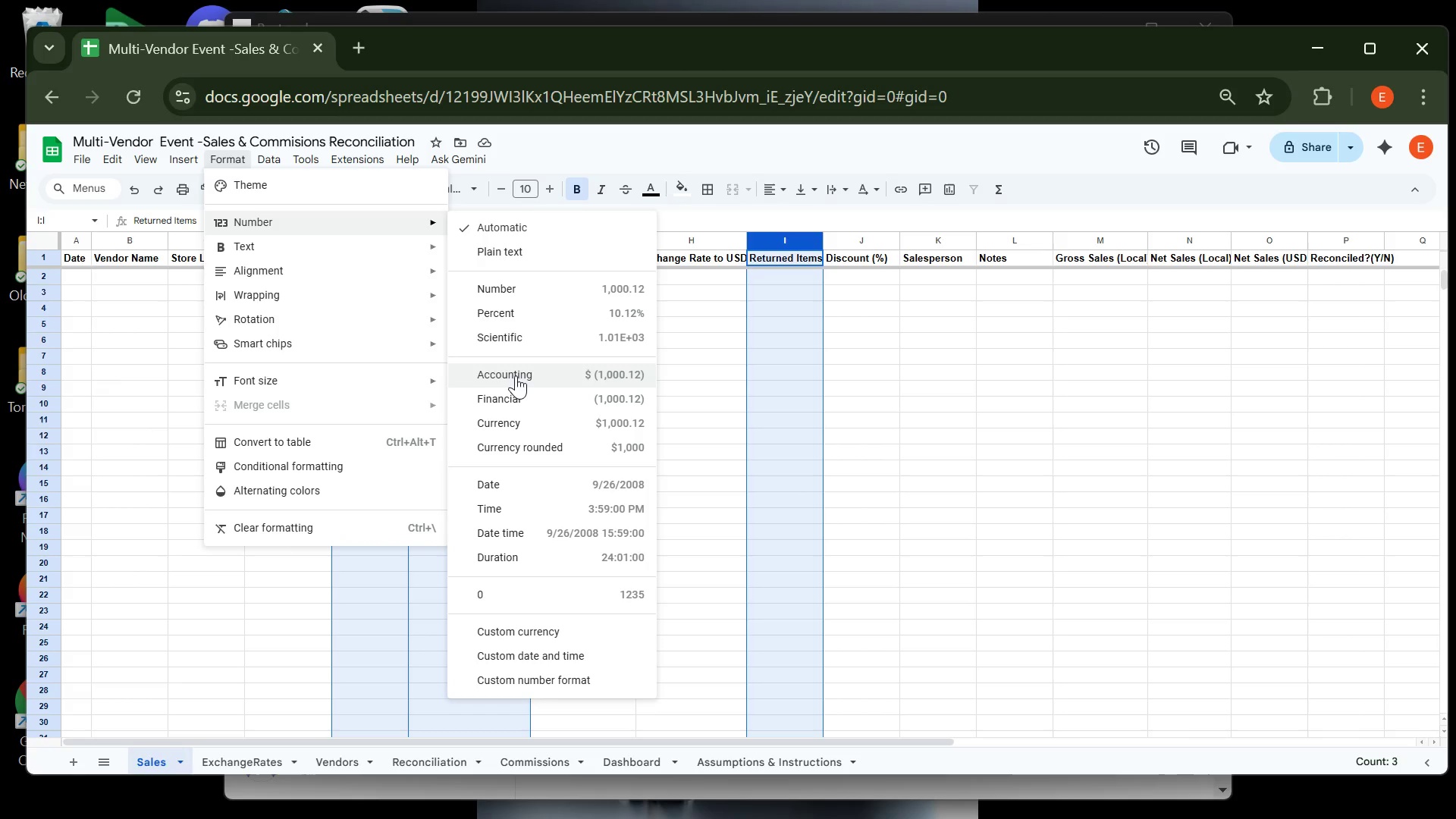 
left_click([555, 676])
 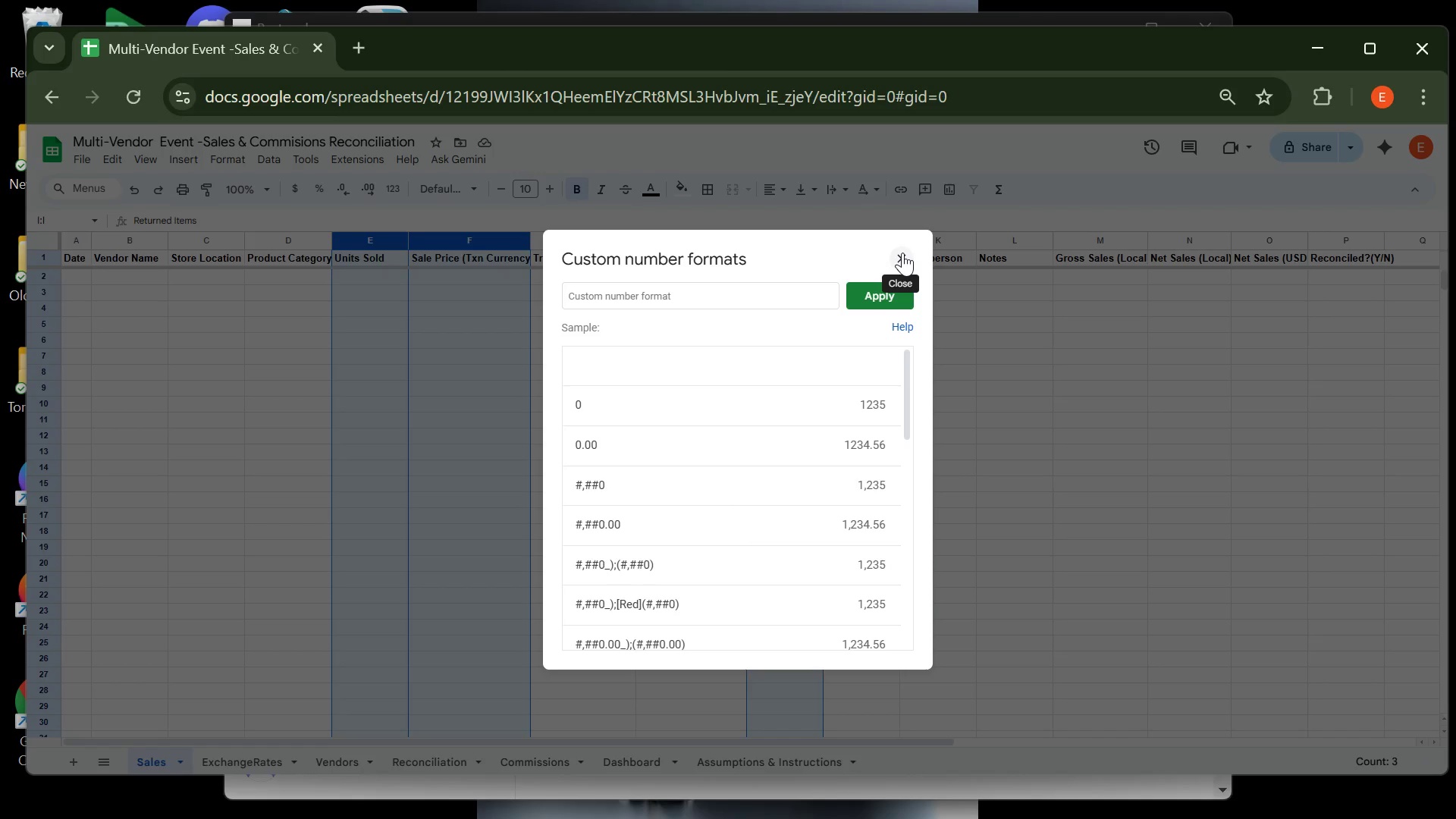 
wait(35.41)
 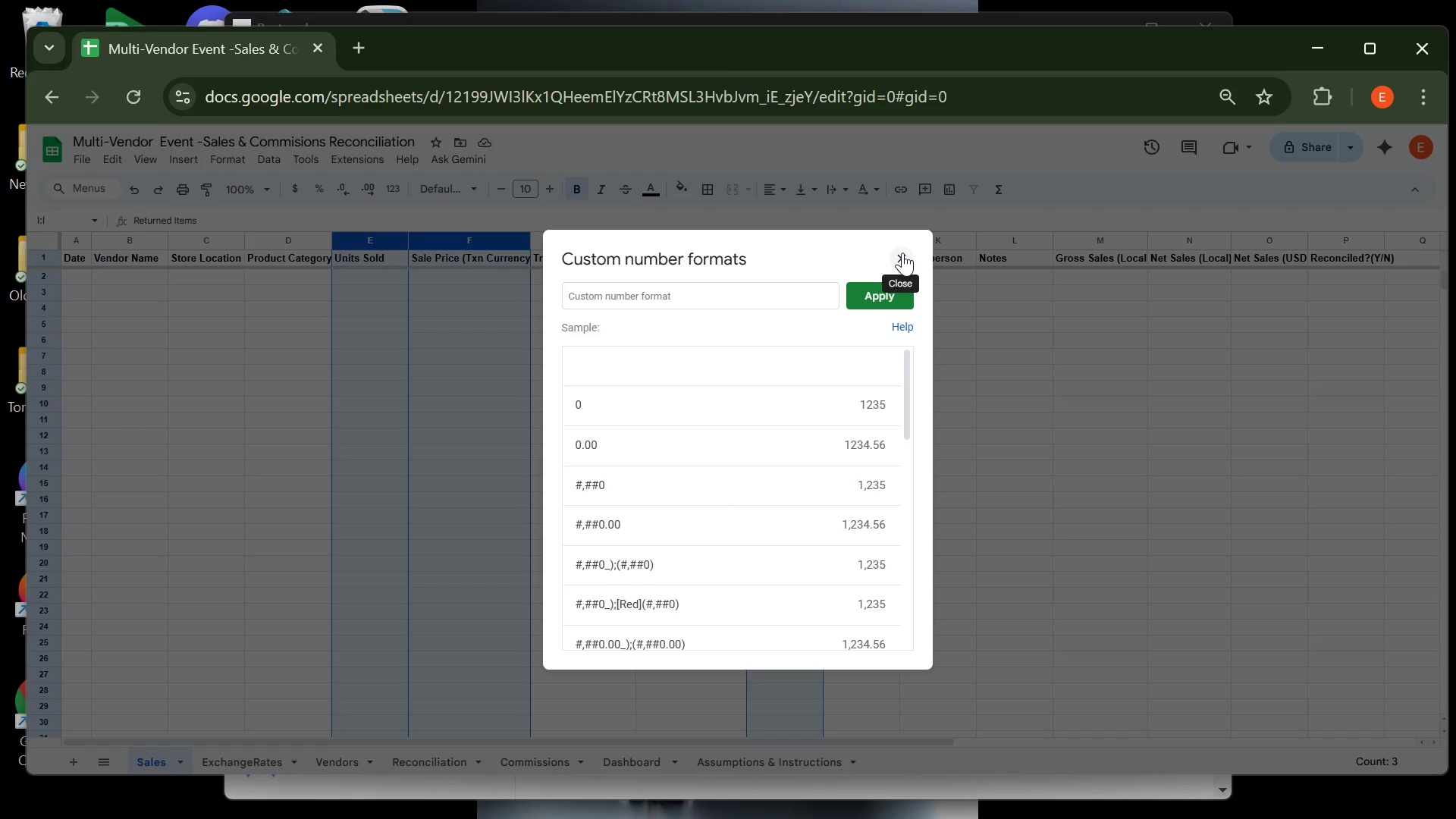 
left_click([901, 263])
 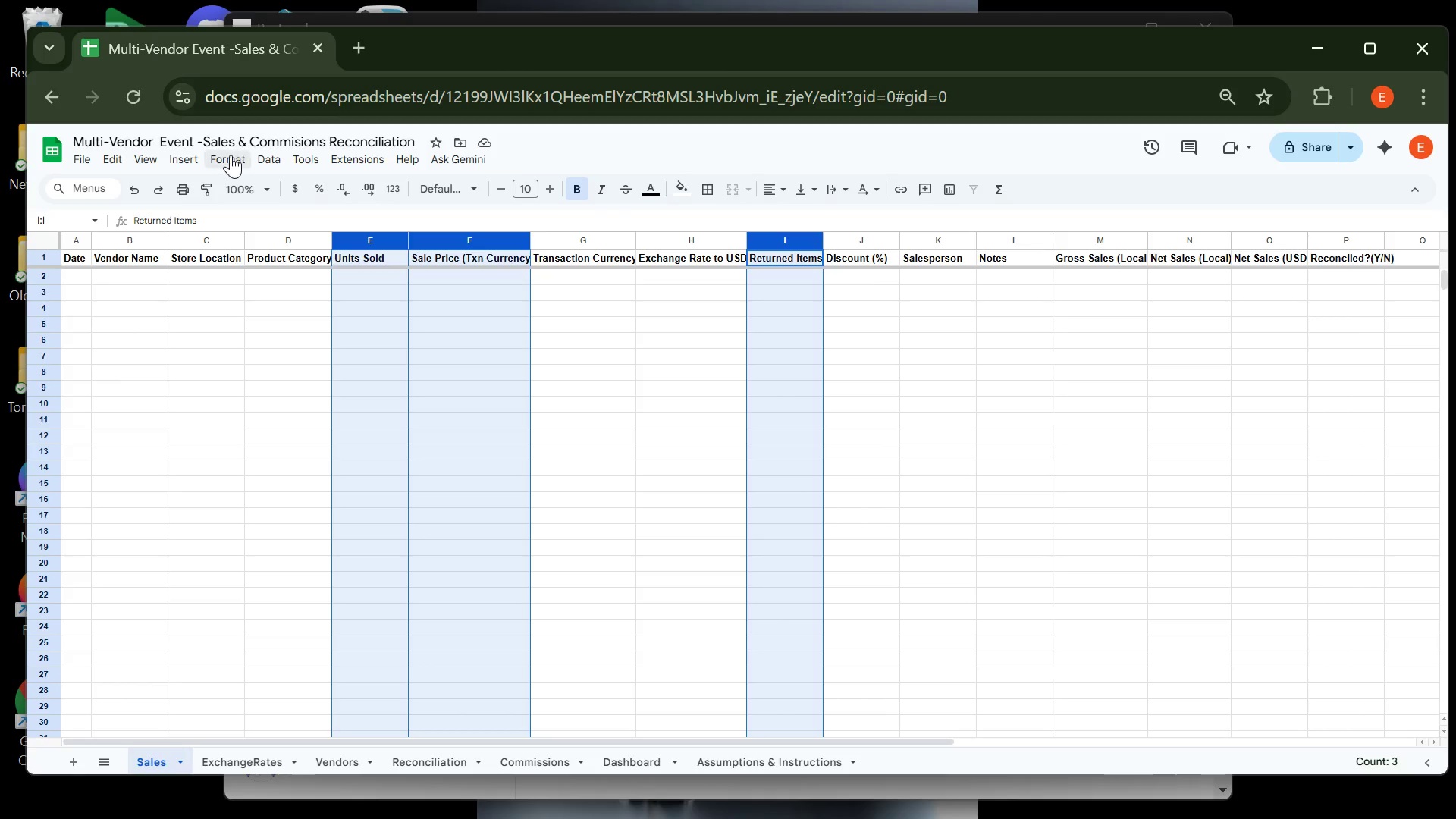 
left_click([231, 155])
 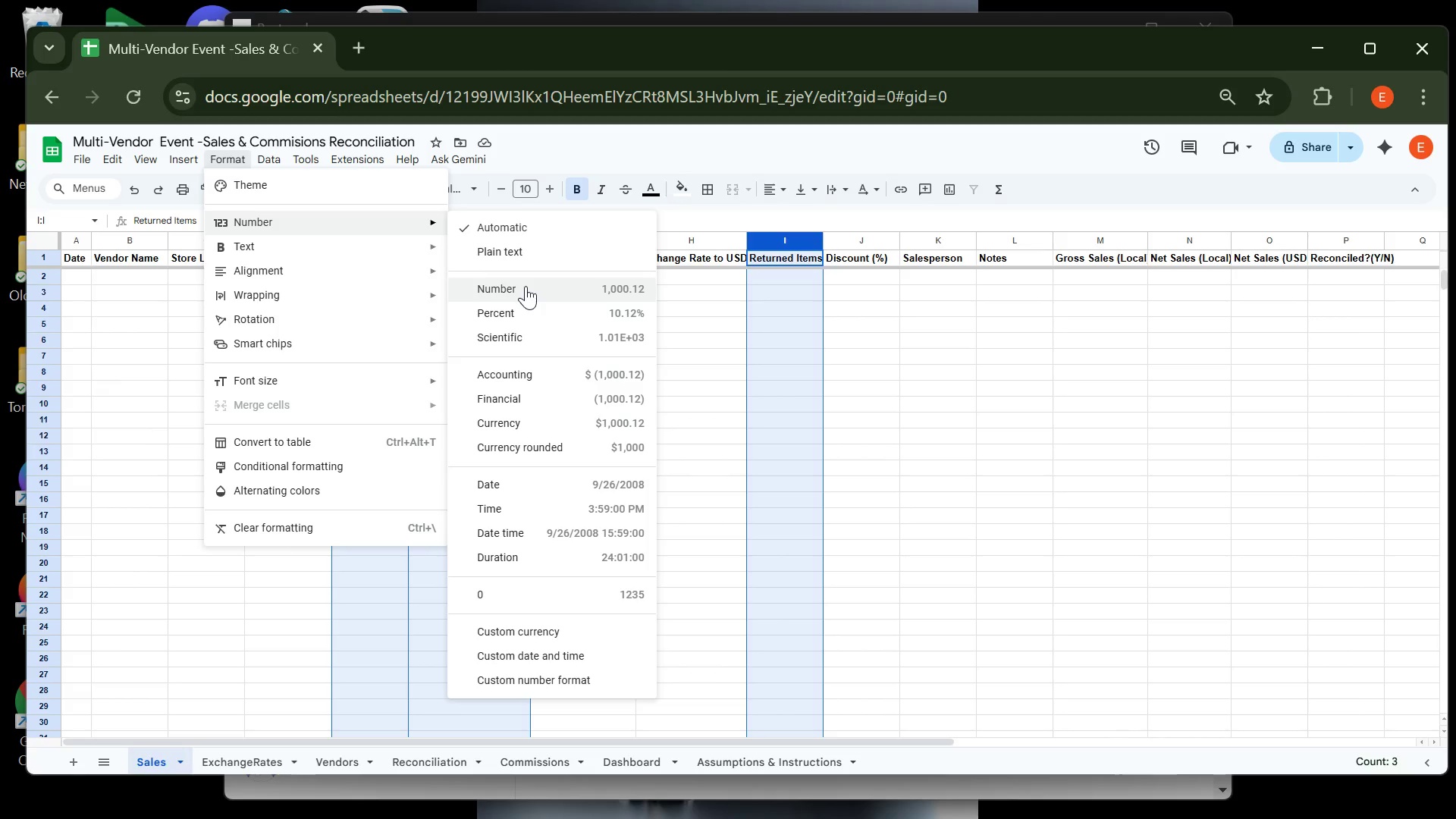 
left_click([526, 286])
 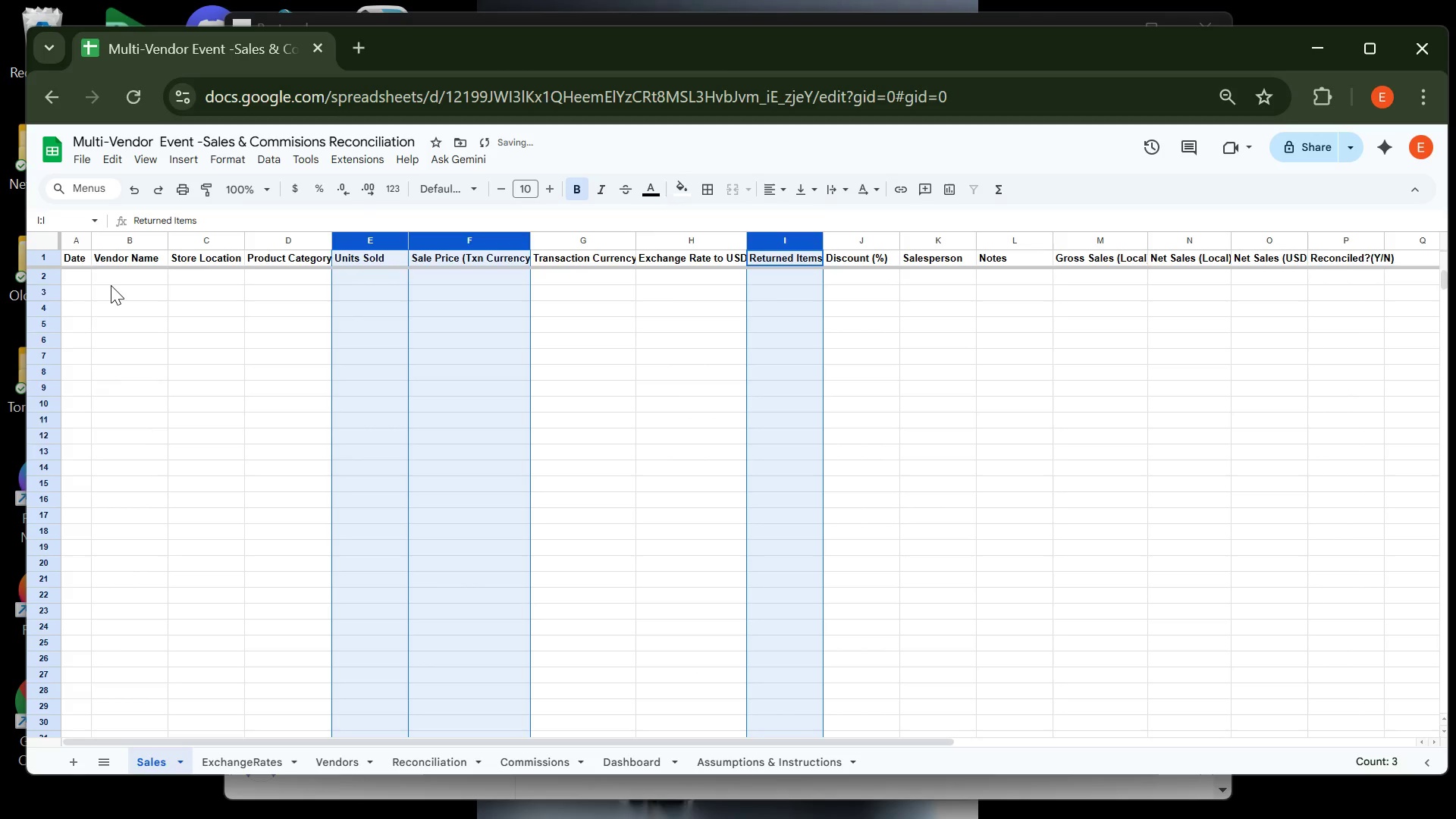 
left_click([111, 285])
 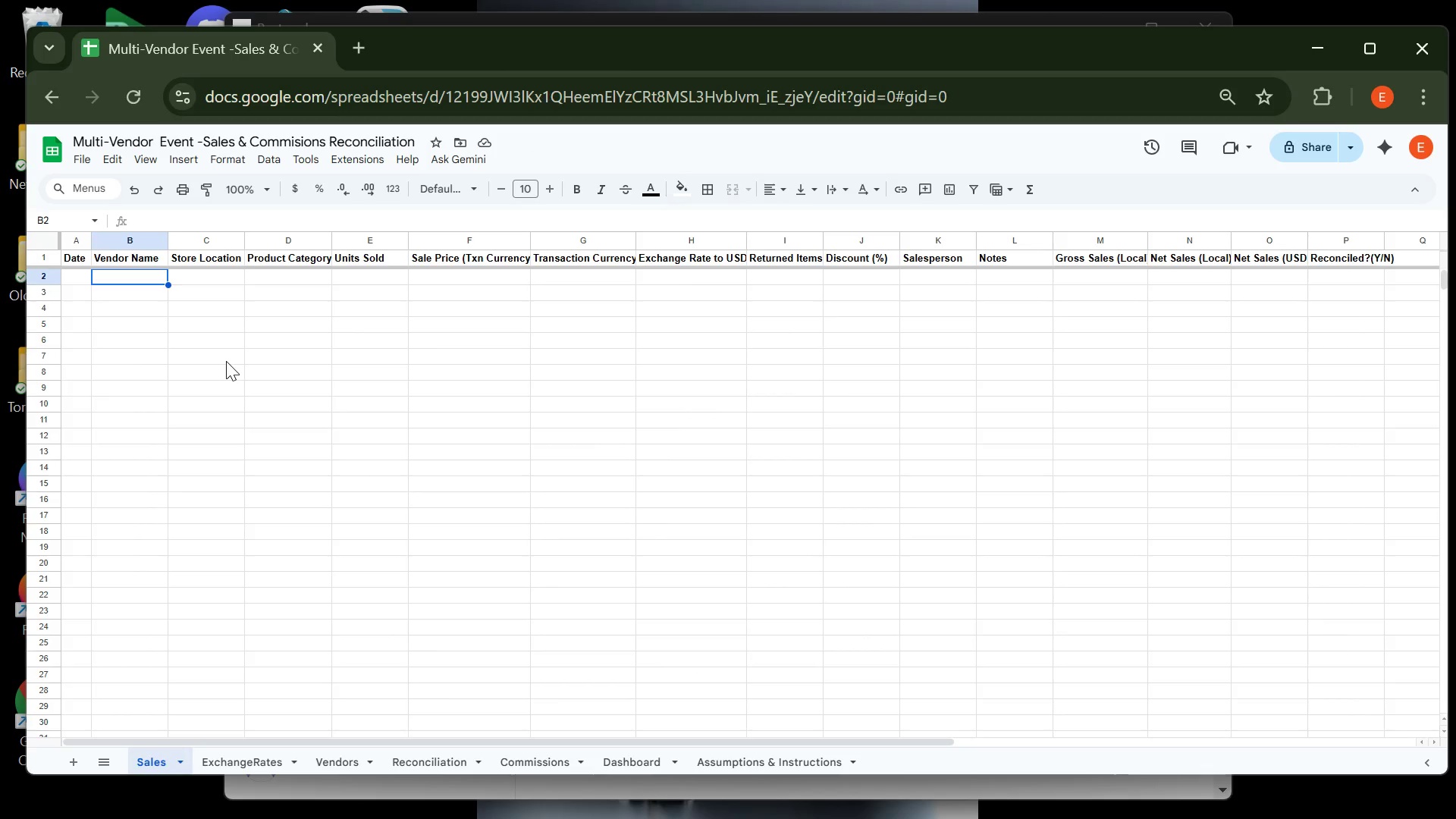 
wait(8.97)
 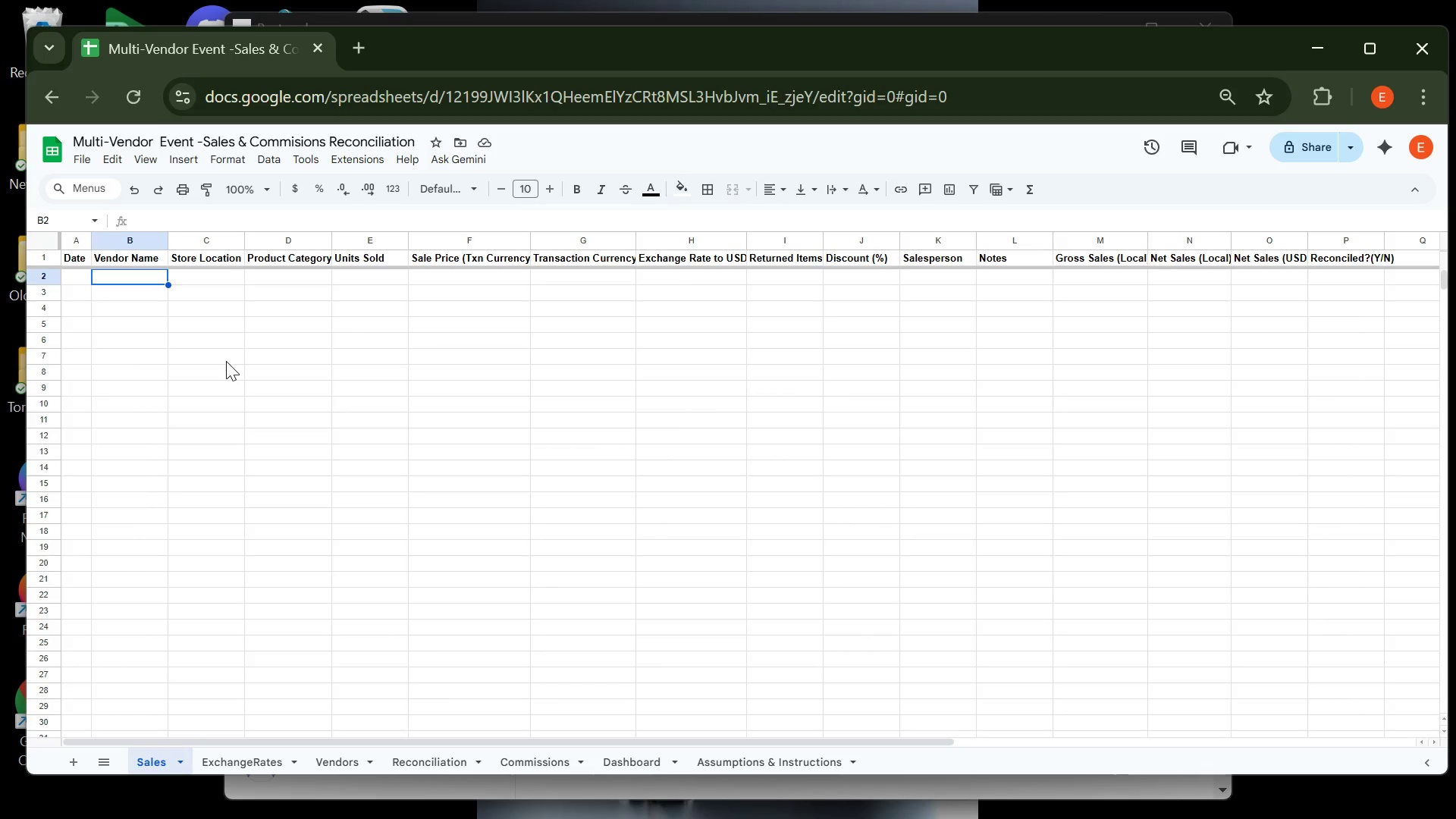 
left_click([859, 246])
 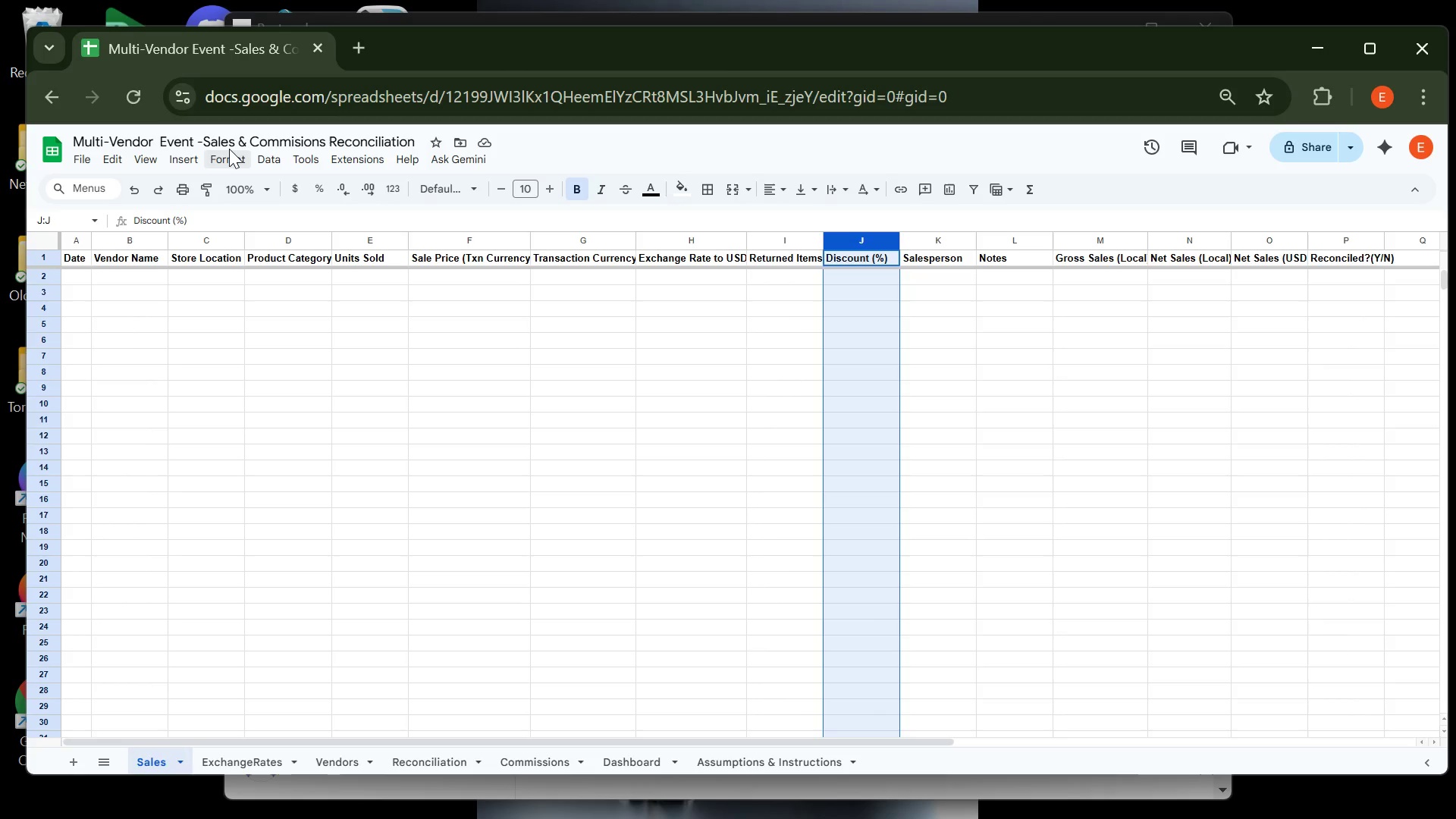 
left_click([229, 149])
 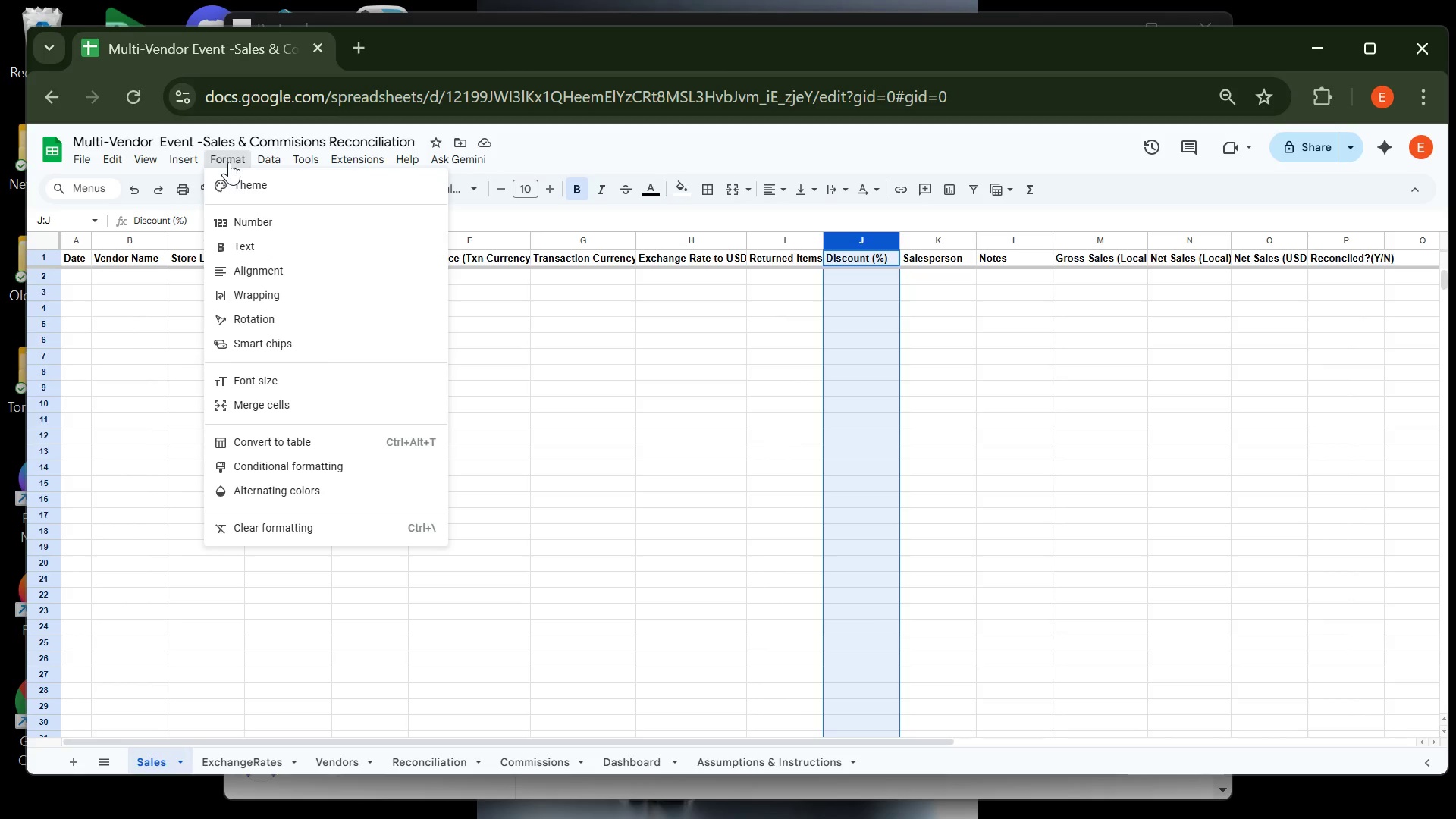 
left_click([229, 162])
 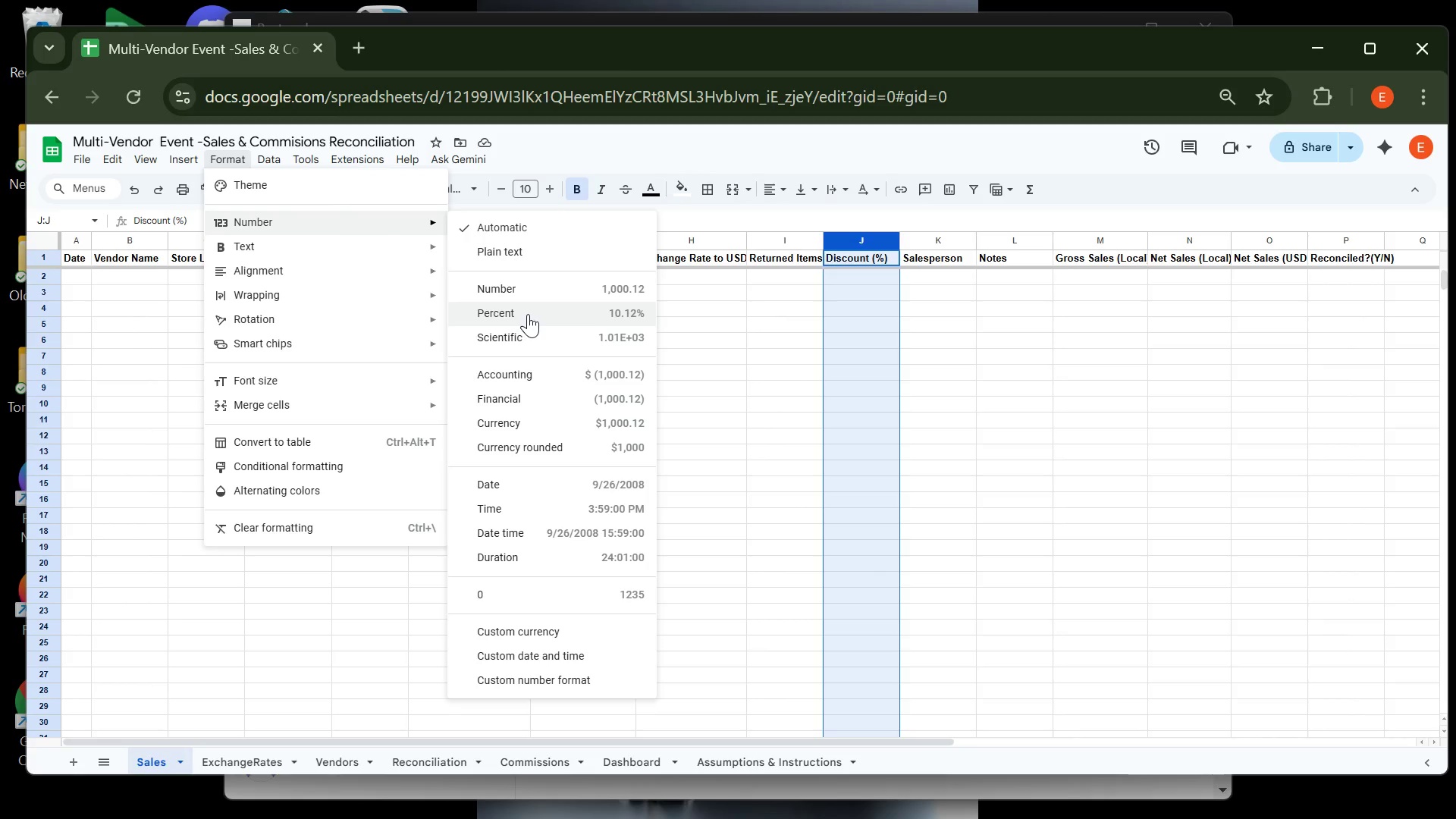 
left_click([528, 314])
 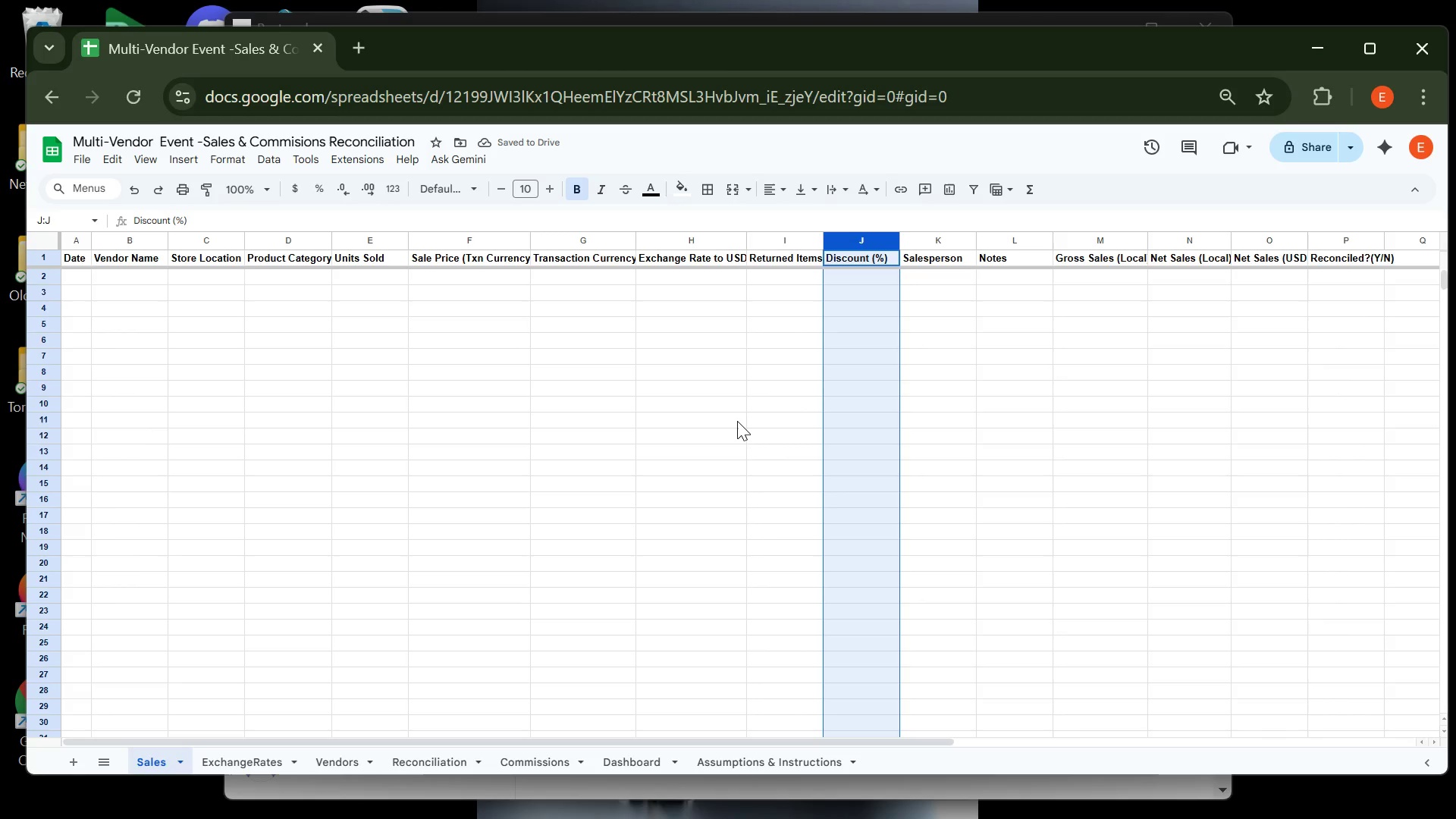 
left_click([737, 421])
 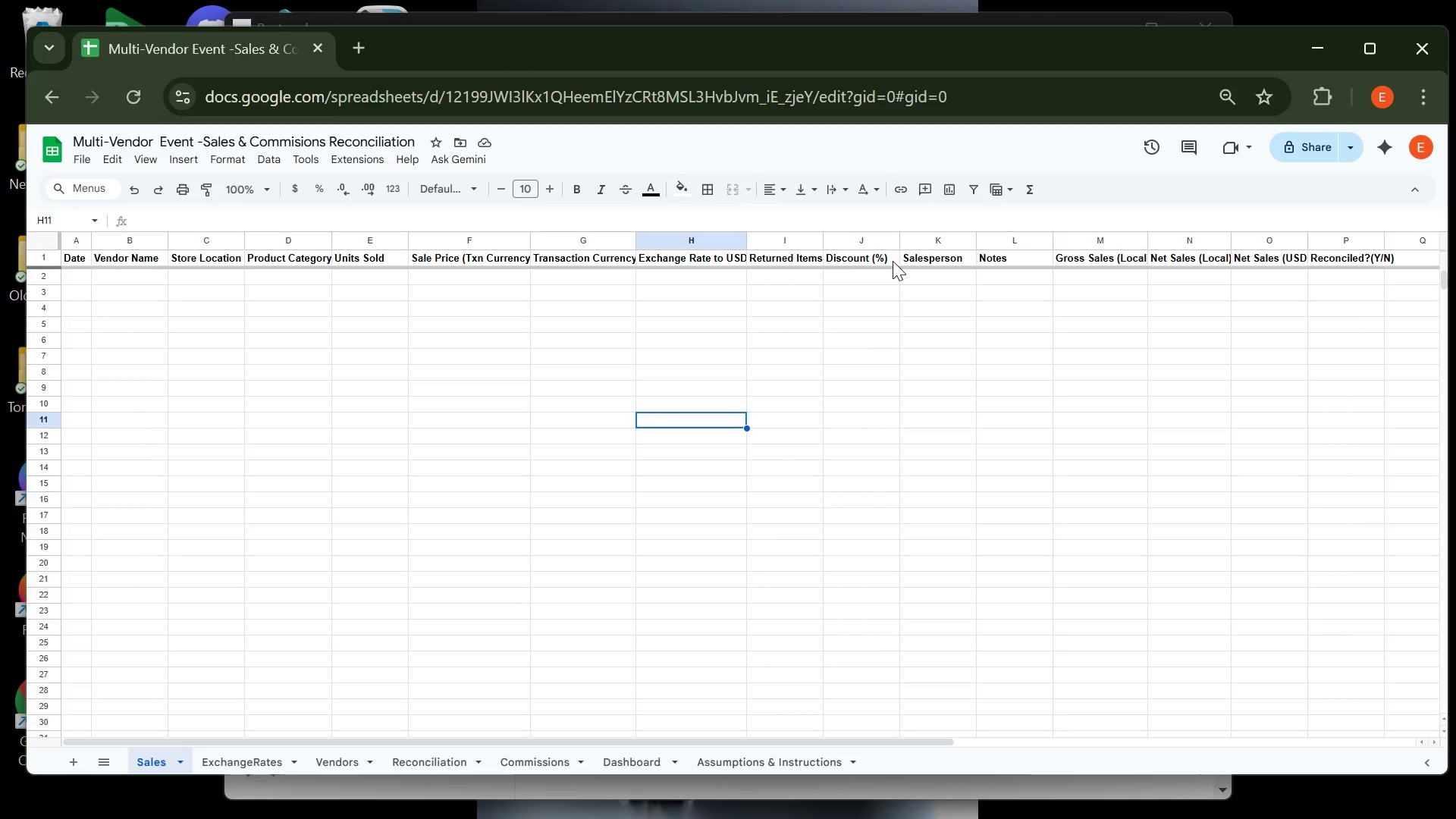 
wait(9.1)
 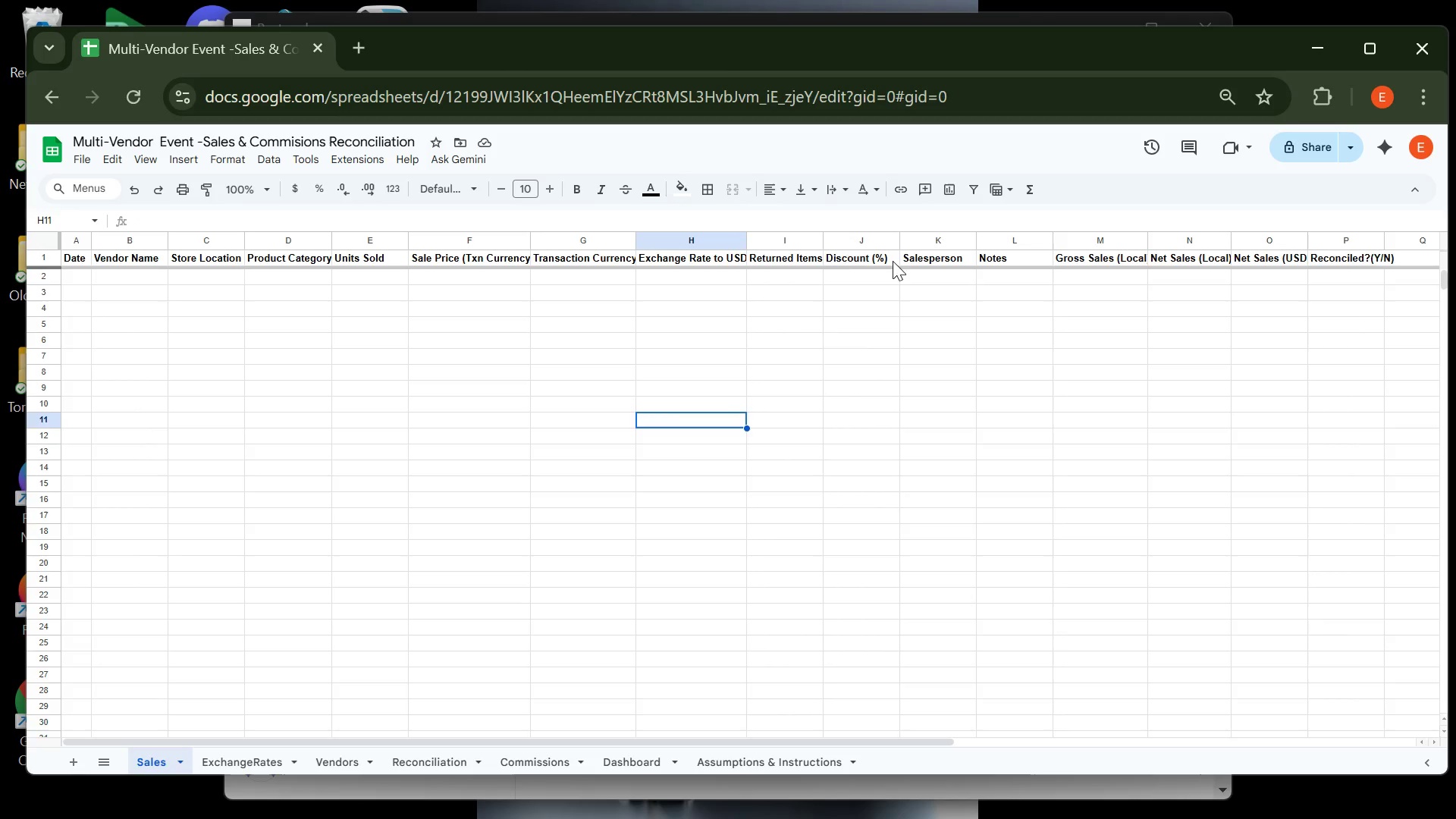 
left_click([692, 241])
 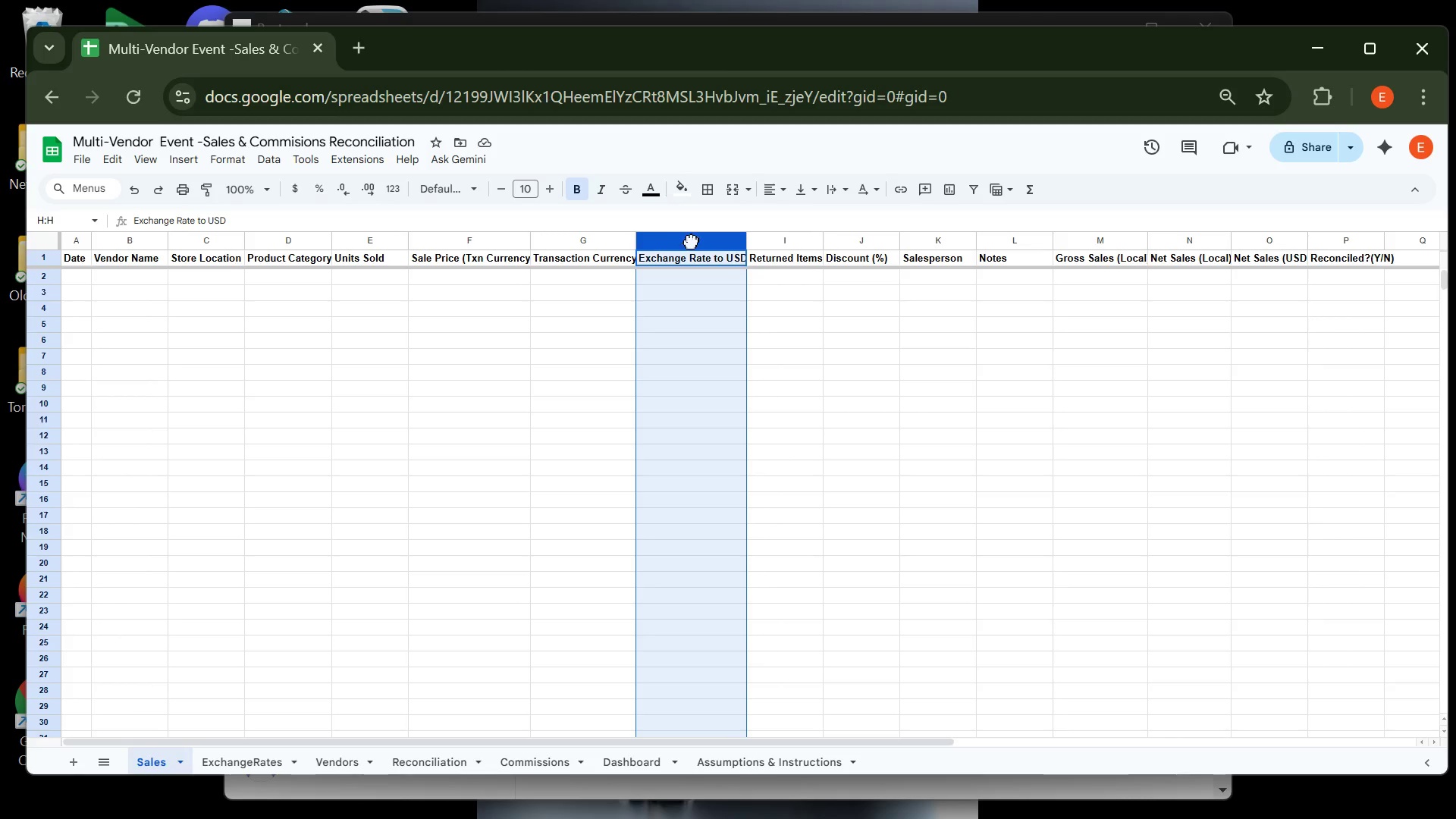 
left_click_drag(start_coordinate=[692, 241], to_coordinate=[807, 234])
 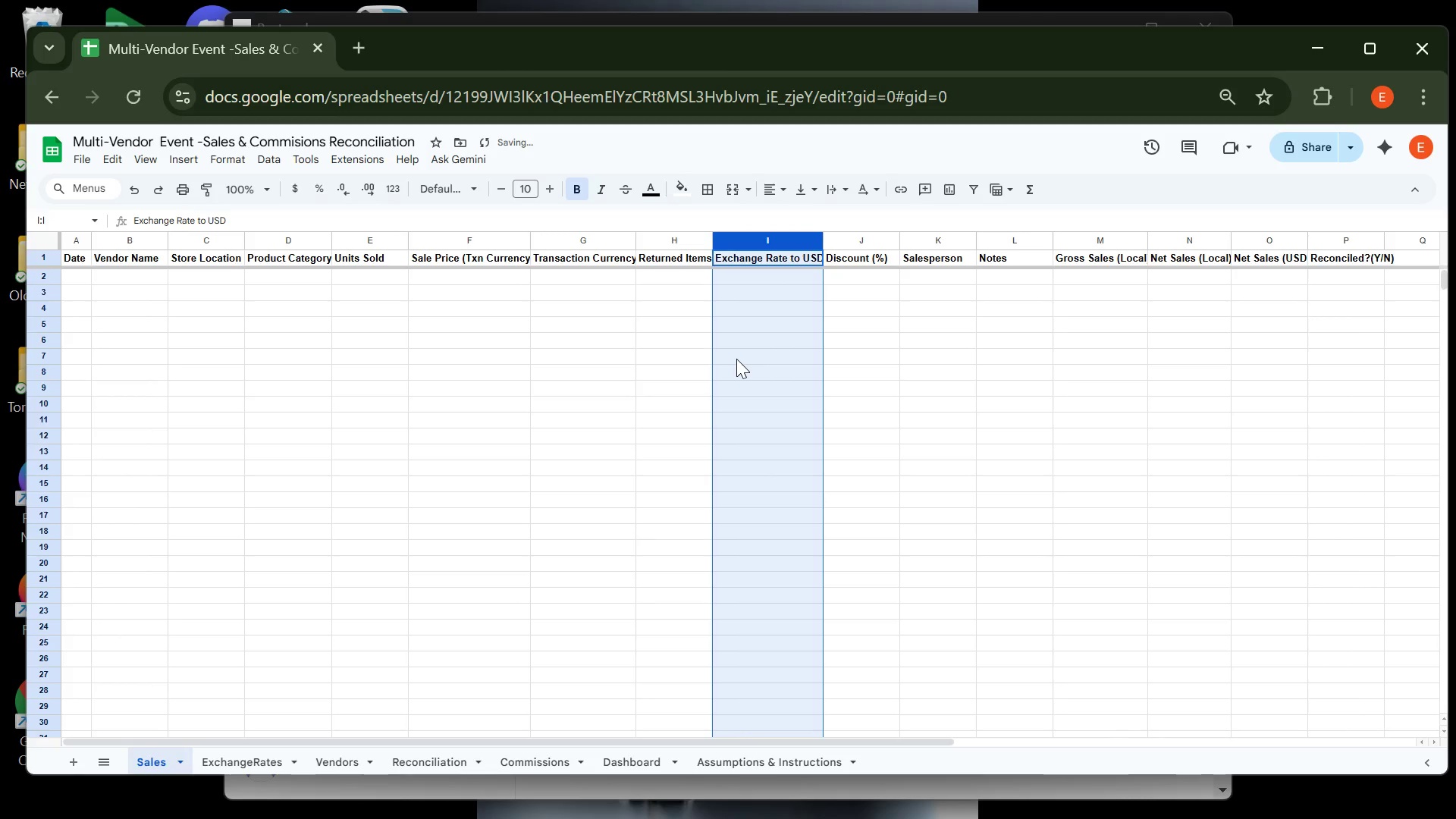 
key(Control+Z)
 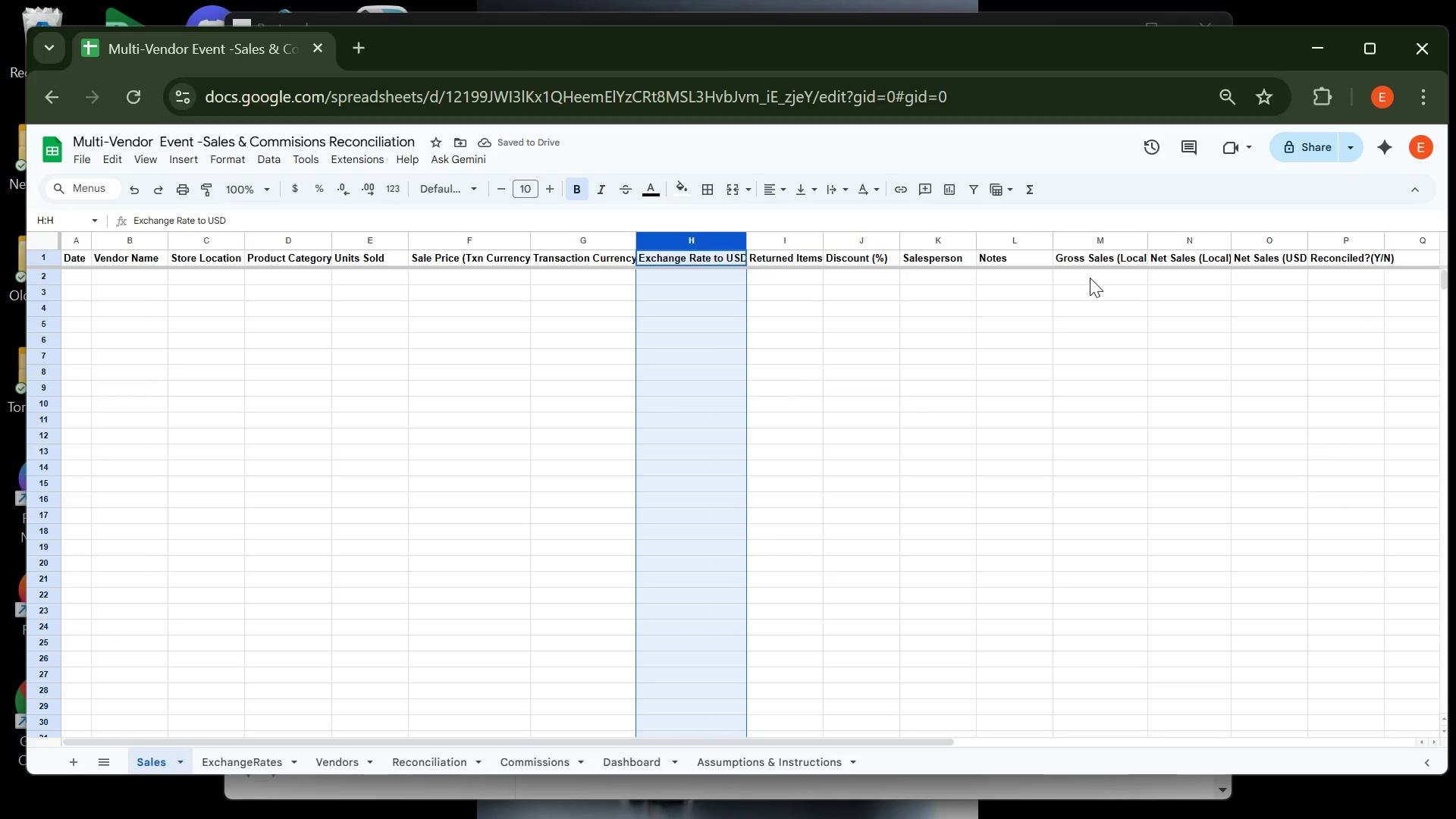 
hold_key(key=ControlLeft, duration=1.57)
left_click([1275, 238])
 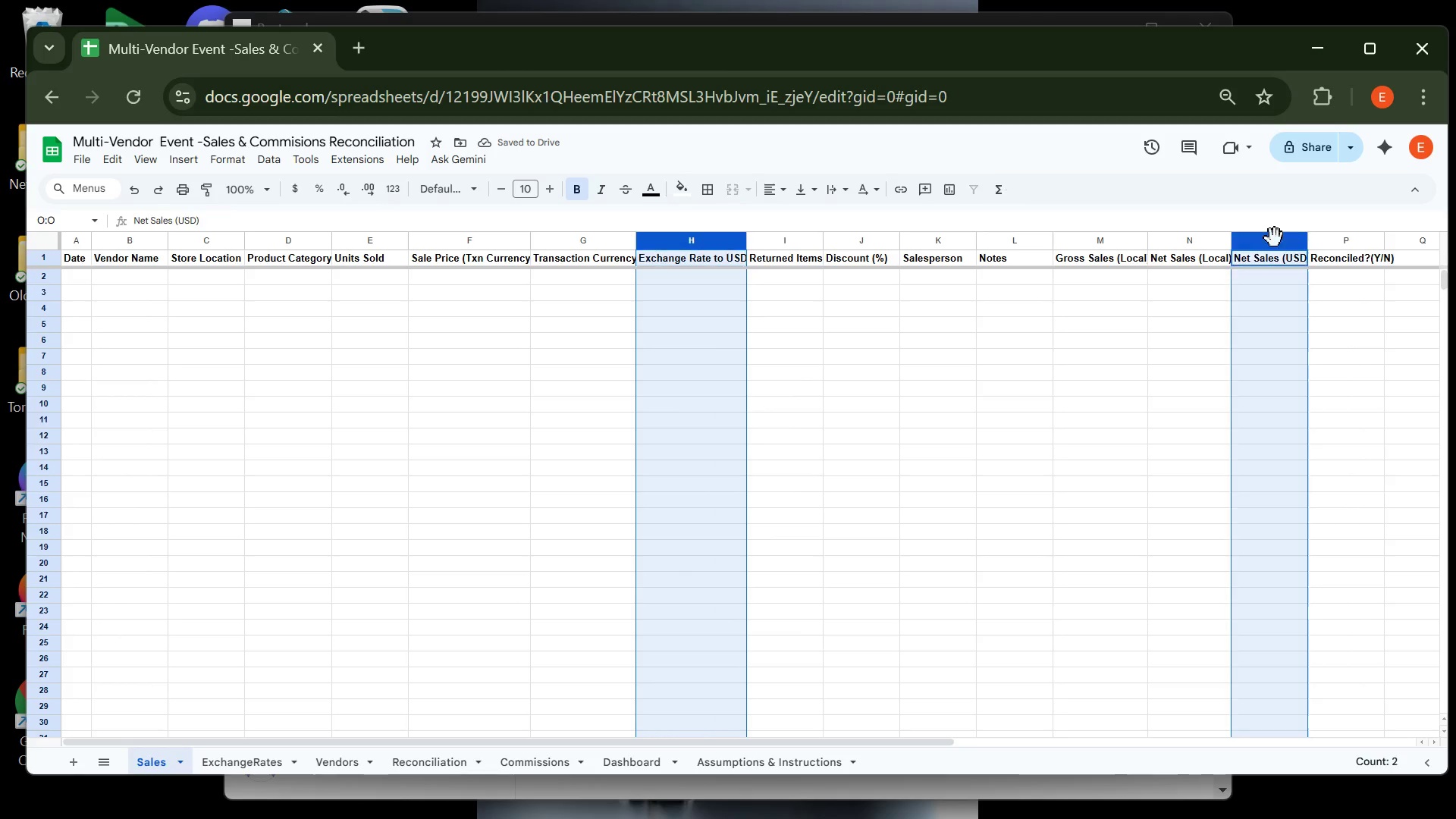 
hold_key(key=ControlLeft, duration=1.53)
 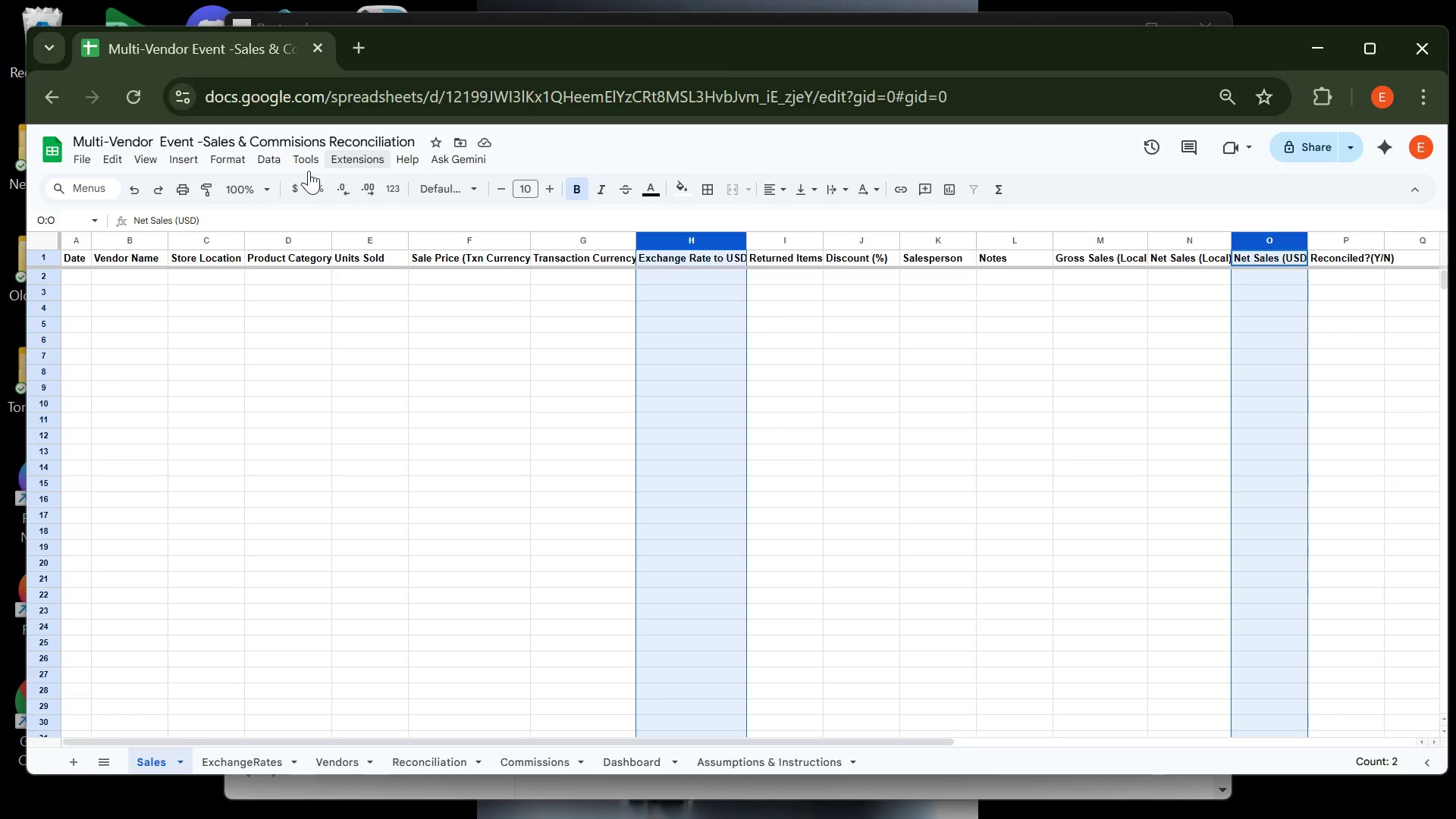 
hold_key(key=ControlLeft, duration=1.06)
 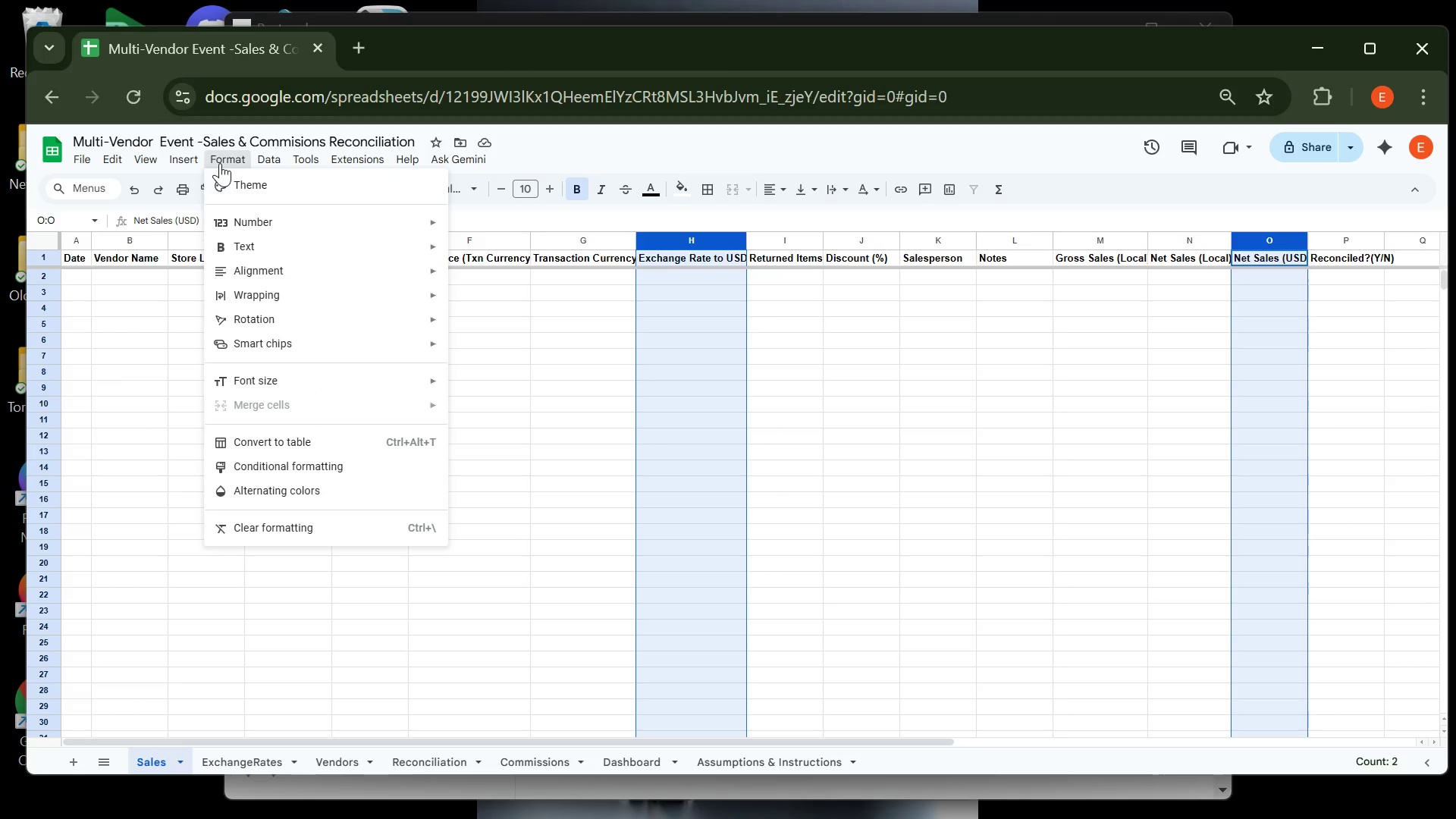 
left_click([220, 163])
 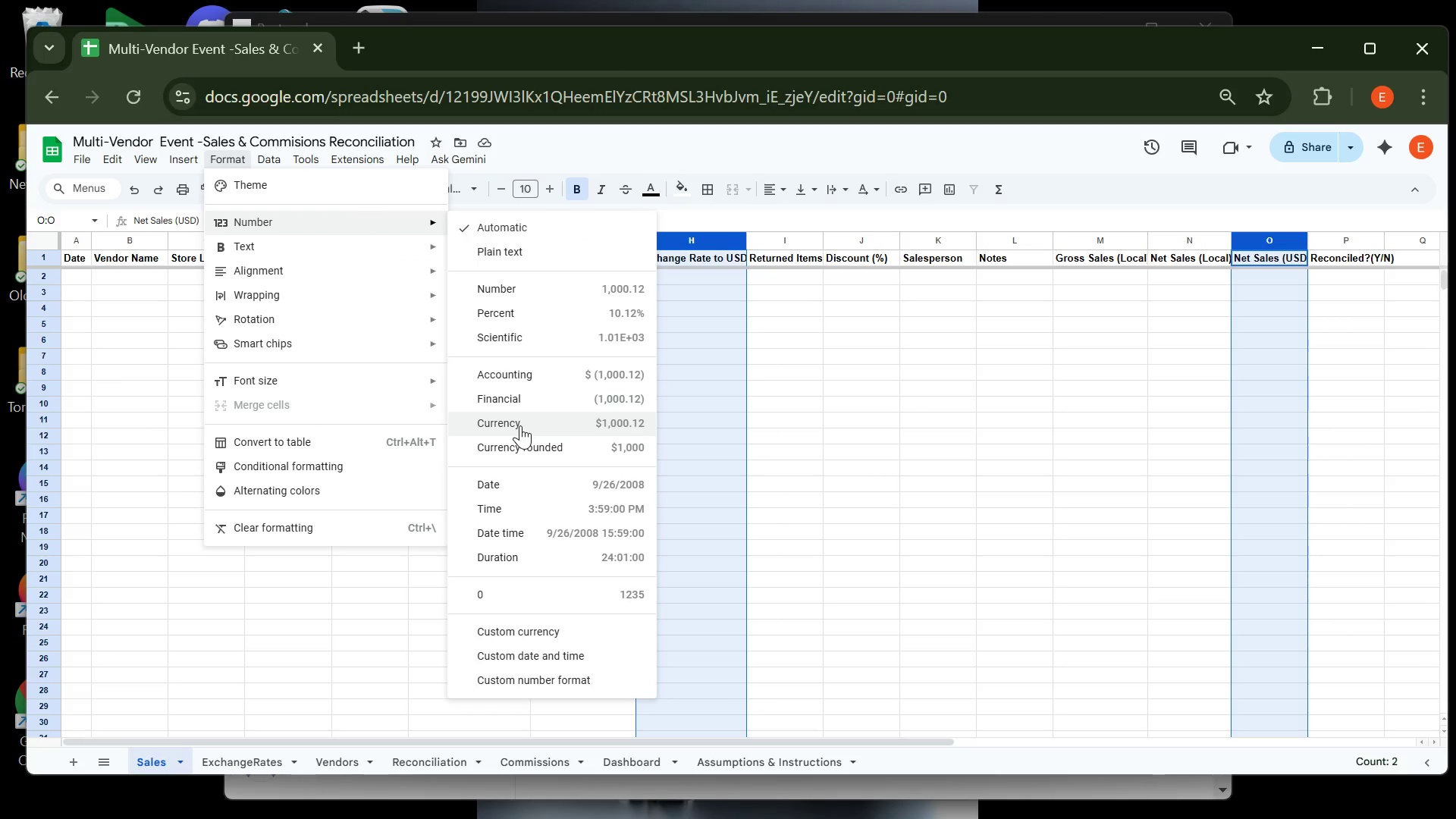 
left_click([520, 425])
 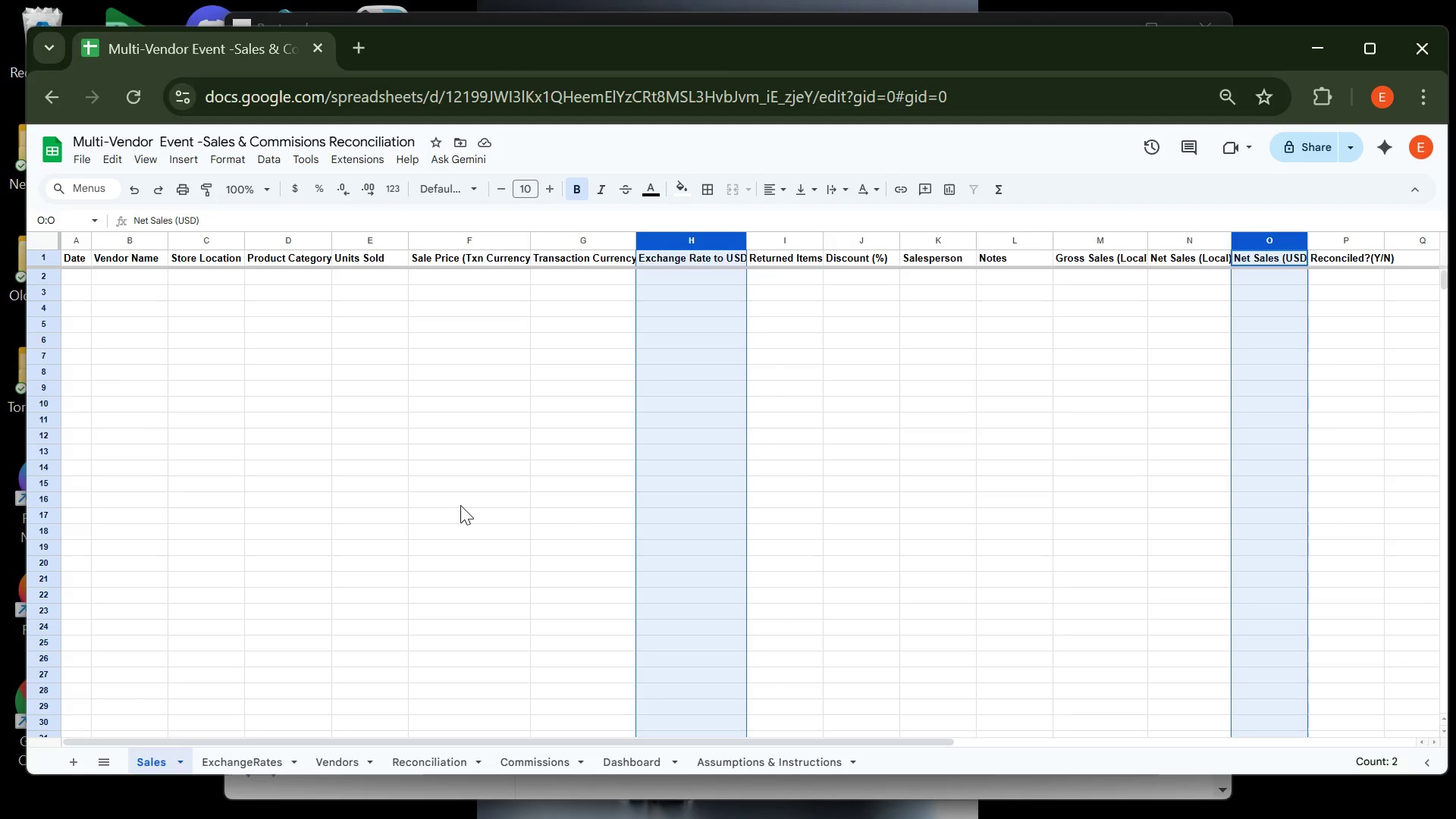 
wait(26.19)
 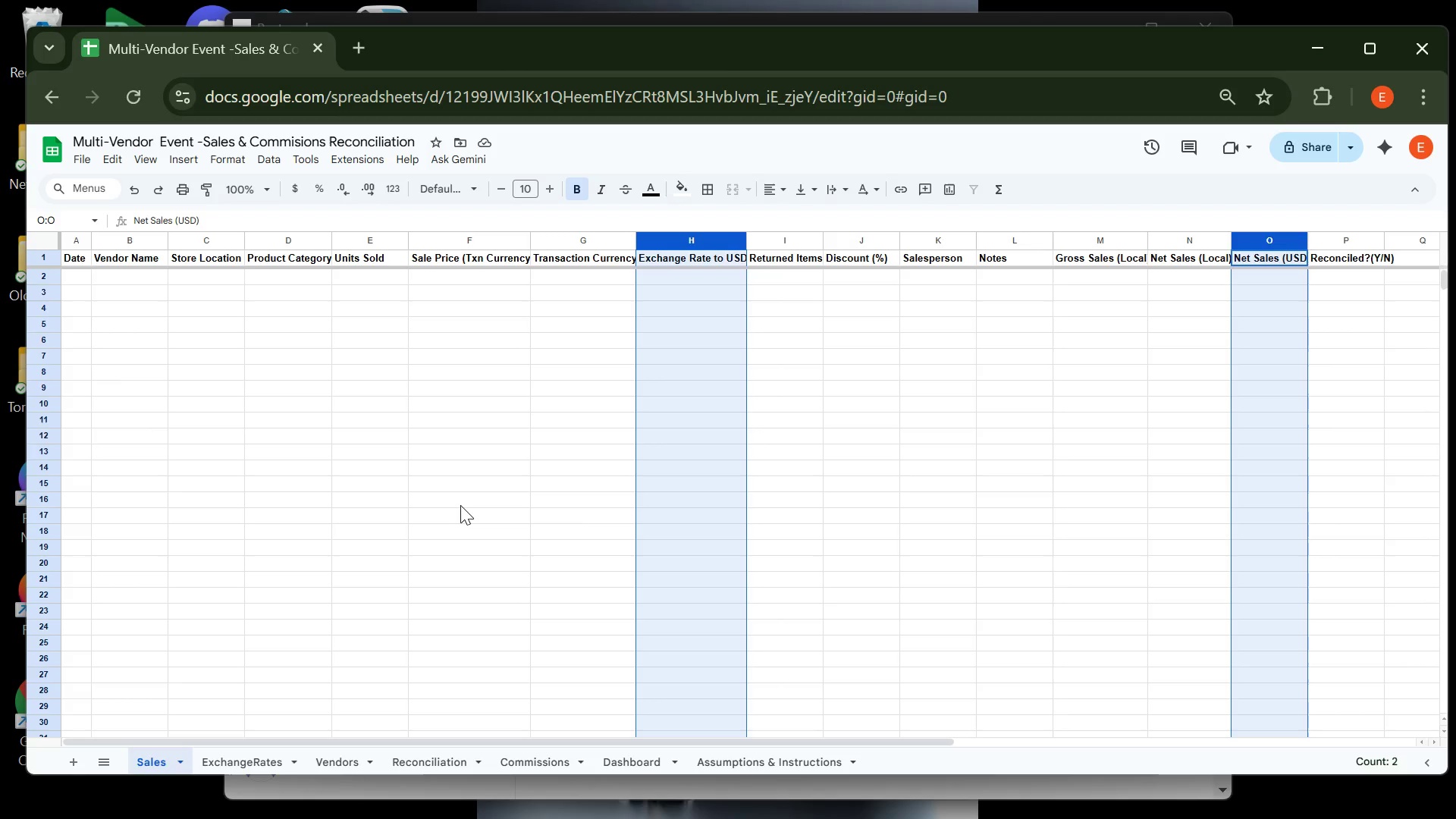 
left_click([460, 505])
 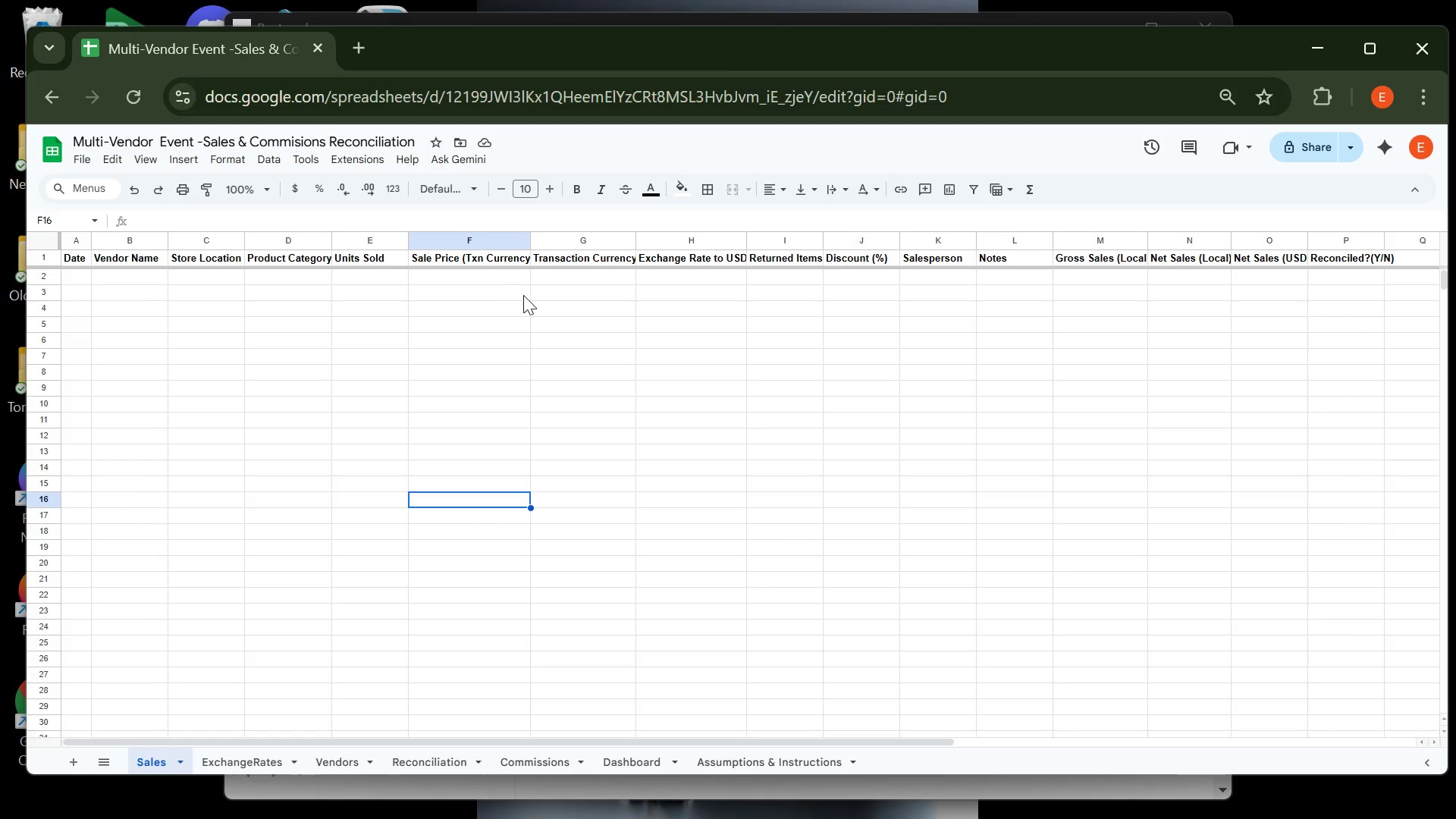 
wait(8.12)
 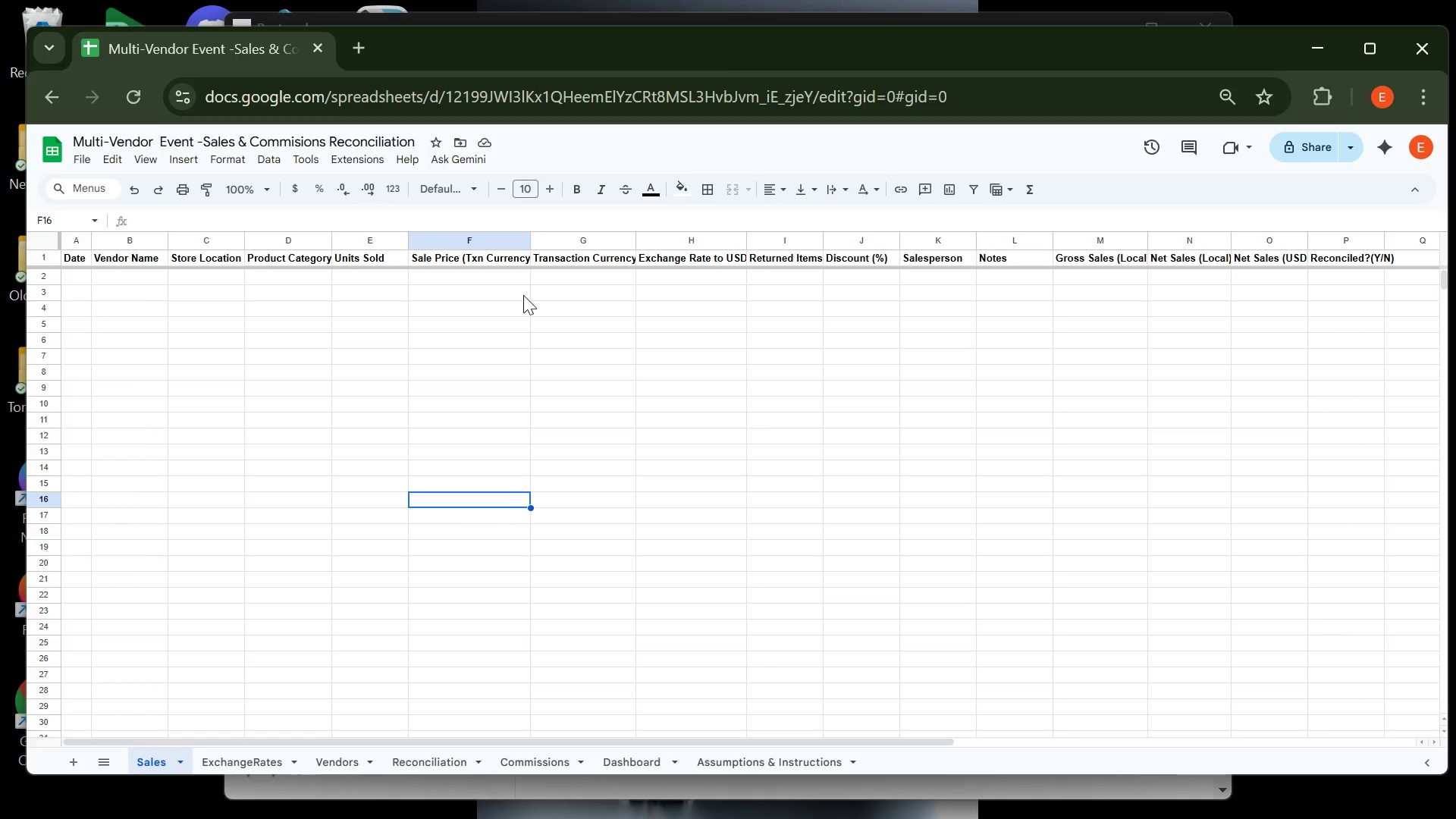 
left_click([1094, 237])
 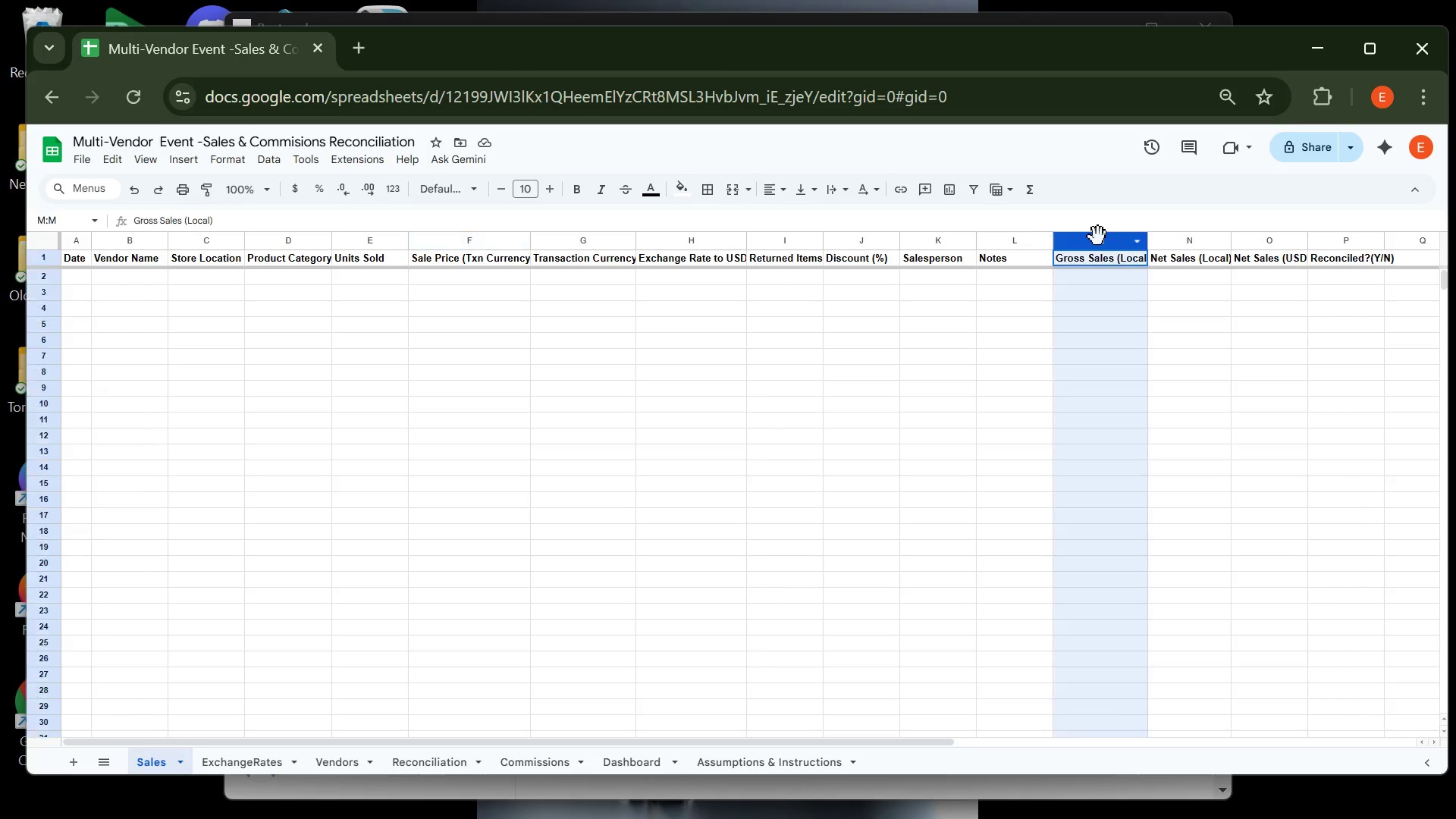 
hold_key(key=ControlLeft, duration=1.57)
 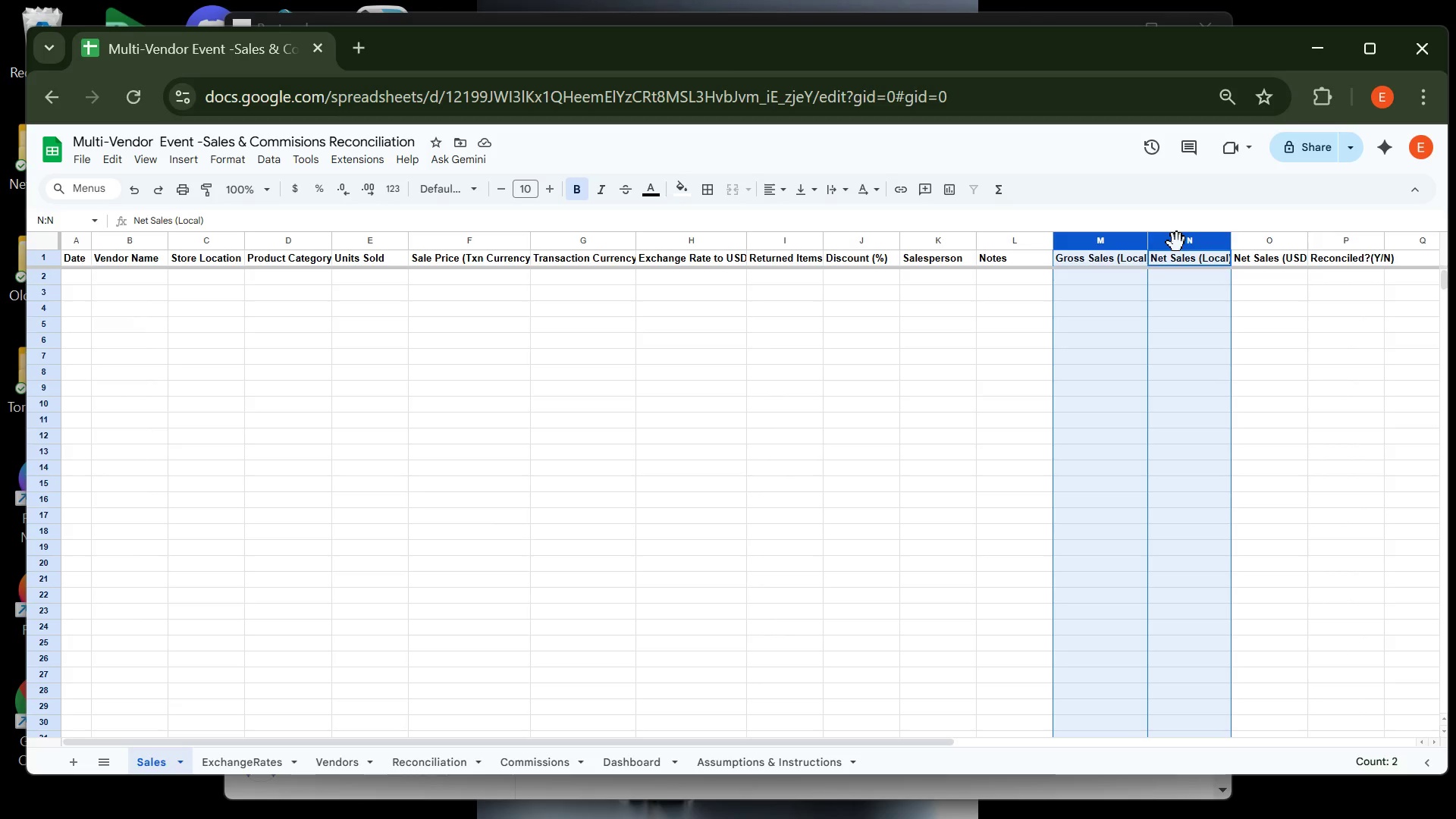 
hold_key(key=ControlLeft, duration=0.99)
left_click([1177, 243])
 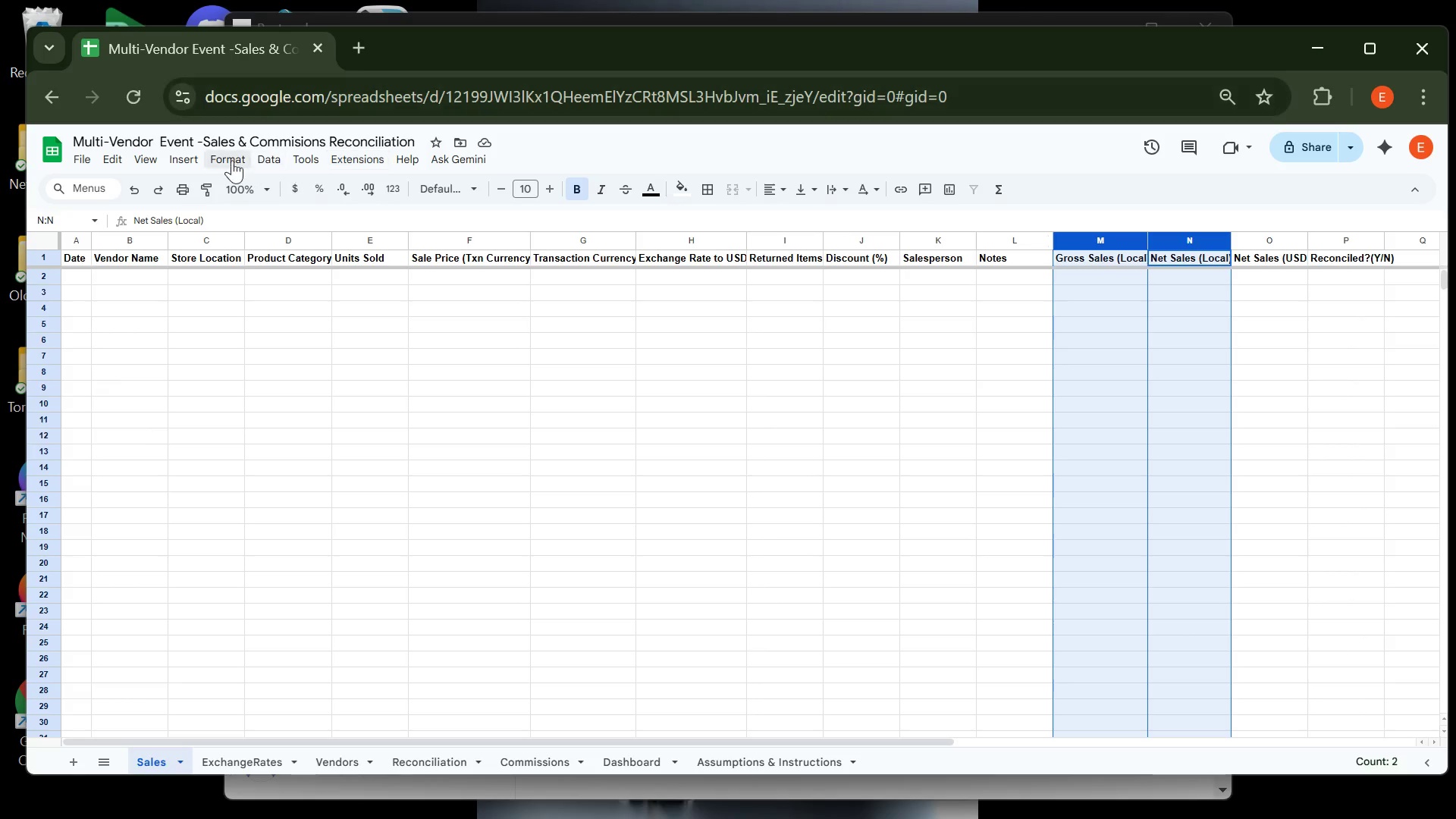 
left_click([226, 158])
 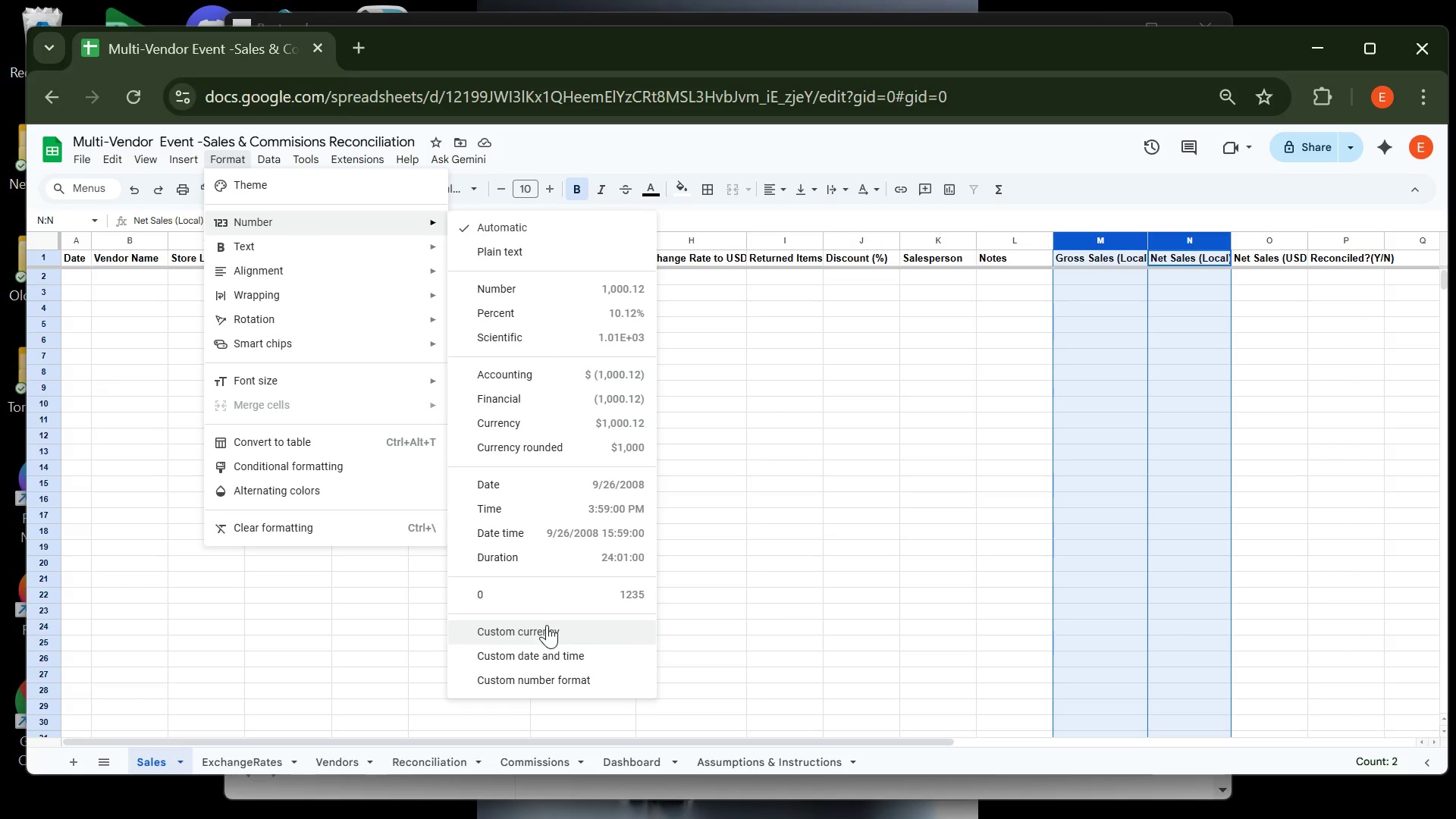 
left_click([544, 629])
 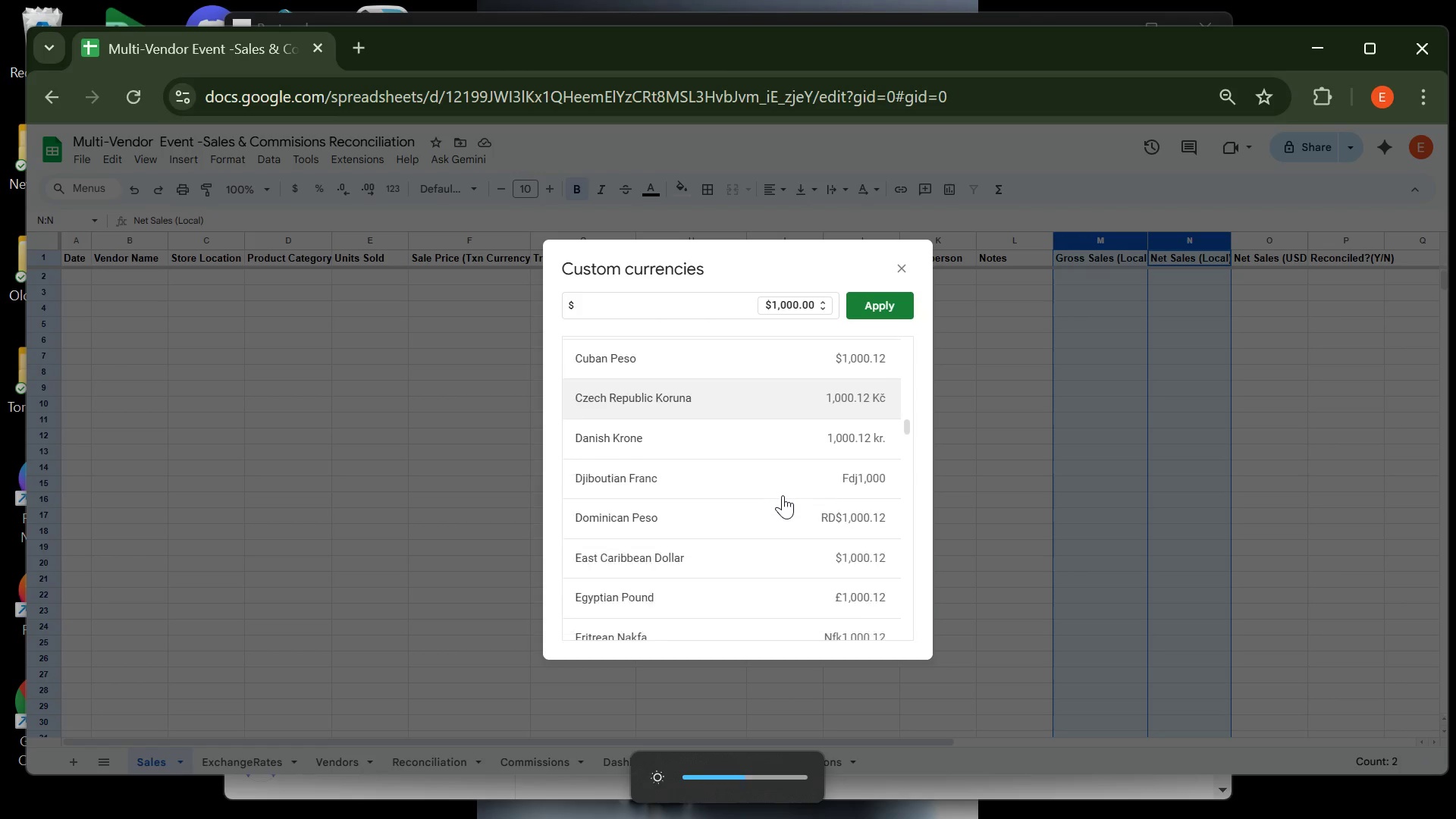 
wait(20.18)
 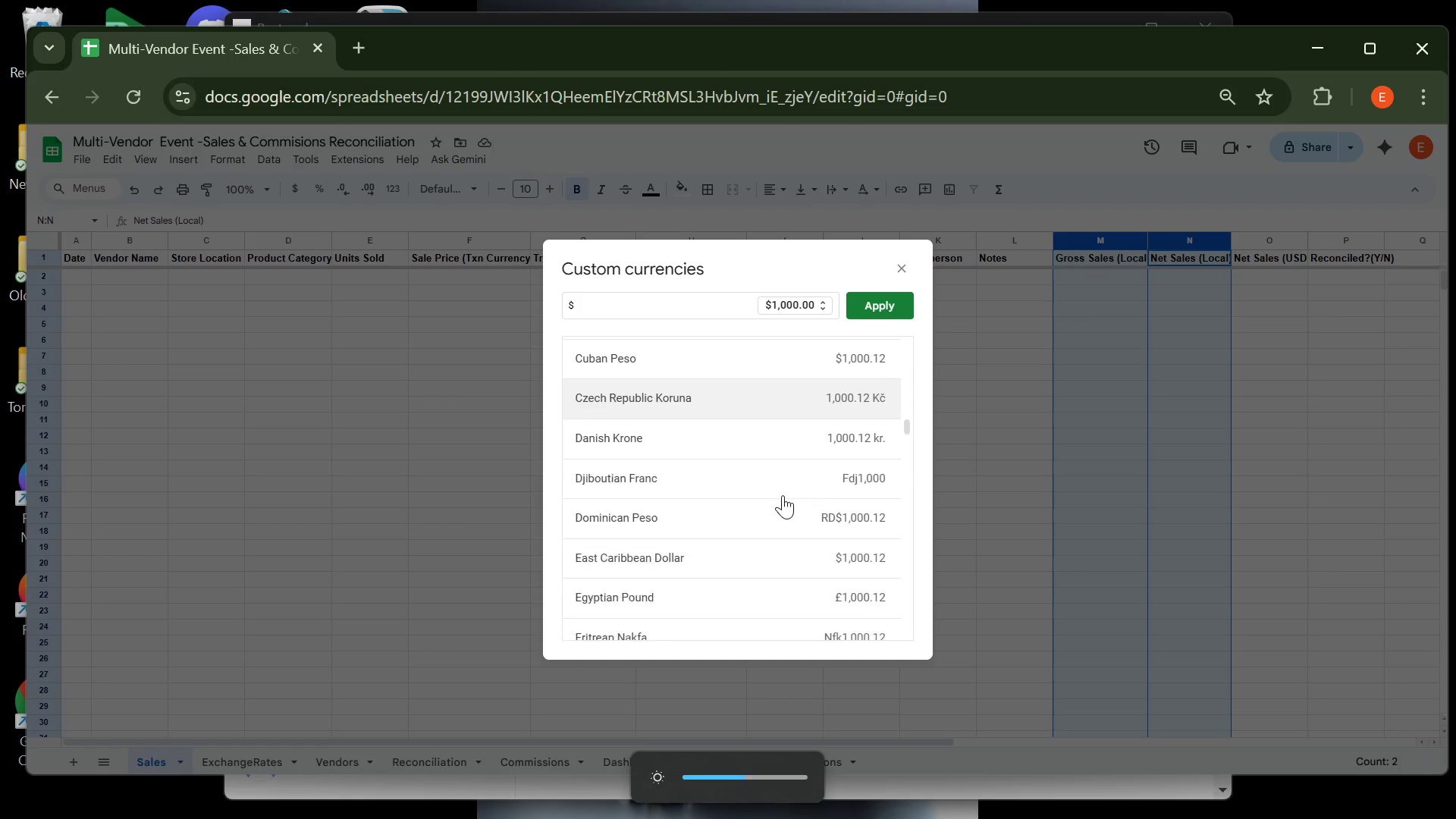 
left_click([635, 303])
 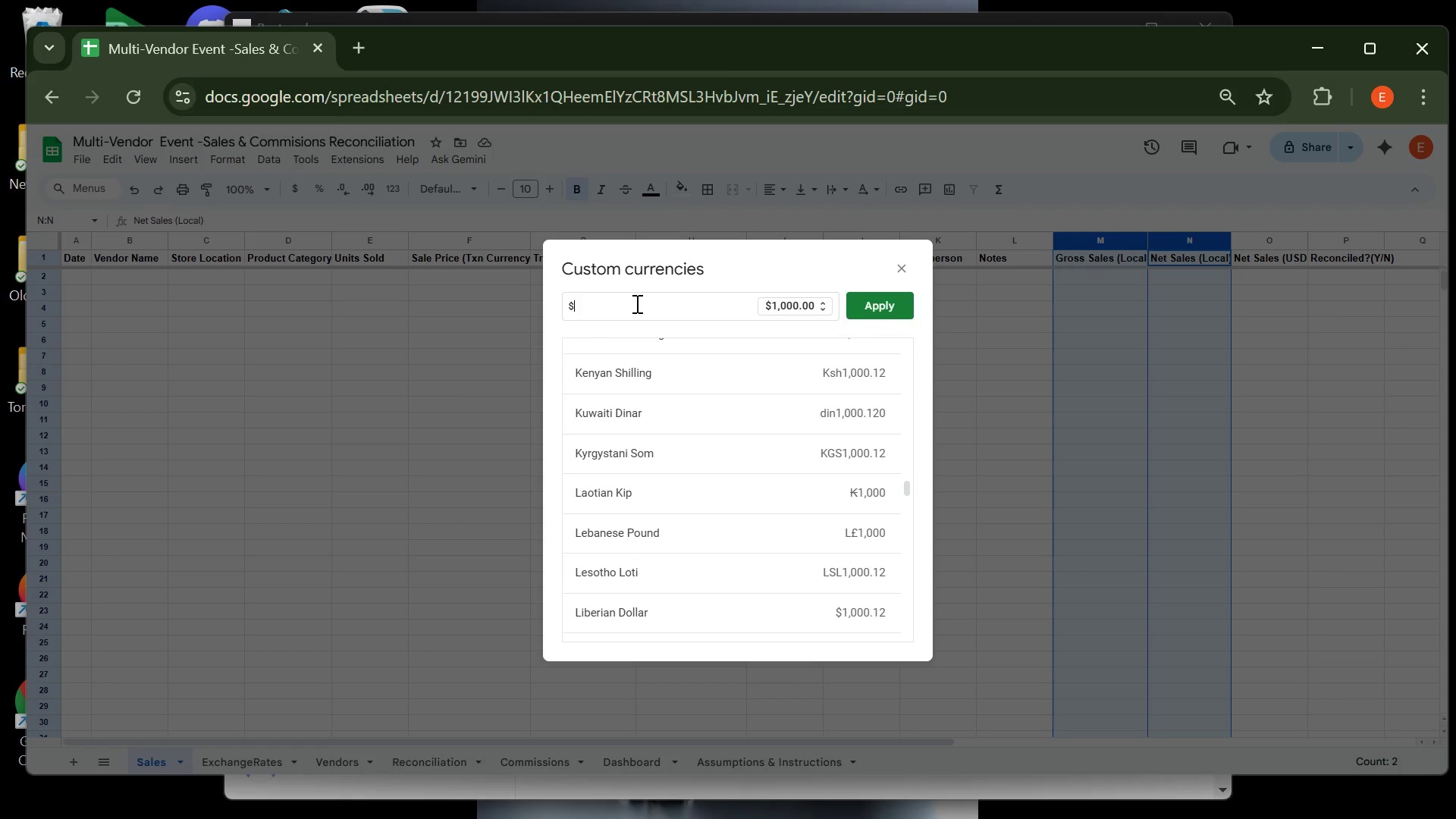 
key(Backspace)
 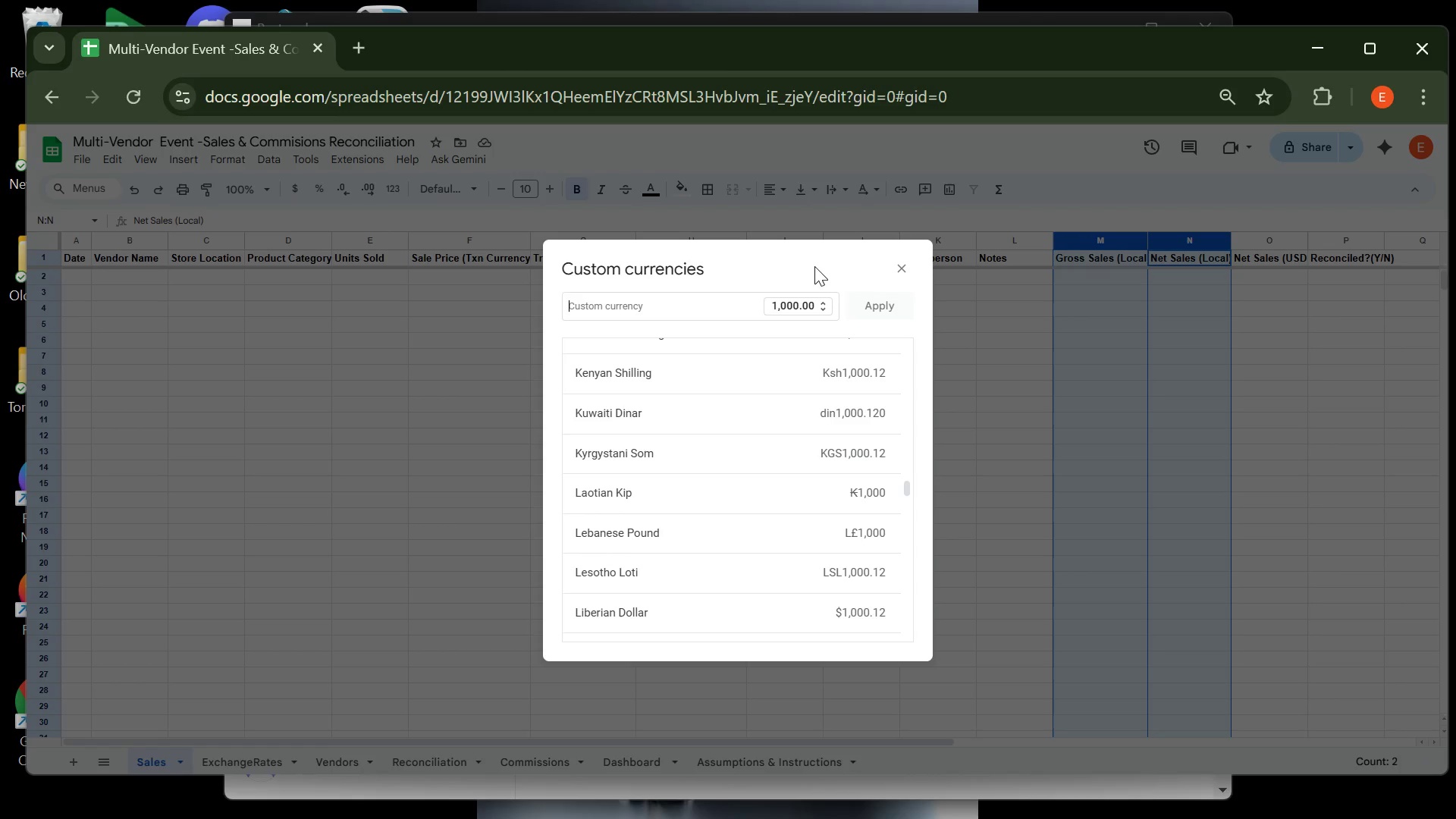 
left_click([817, 265])
 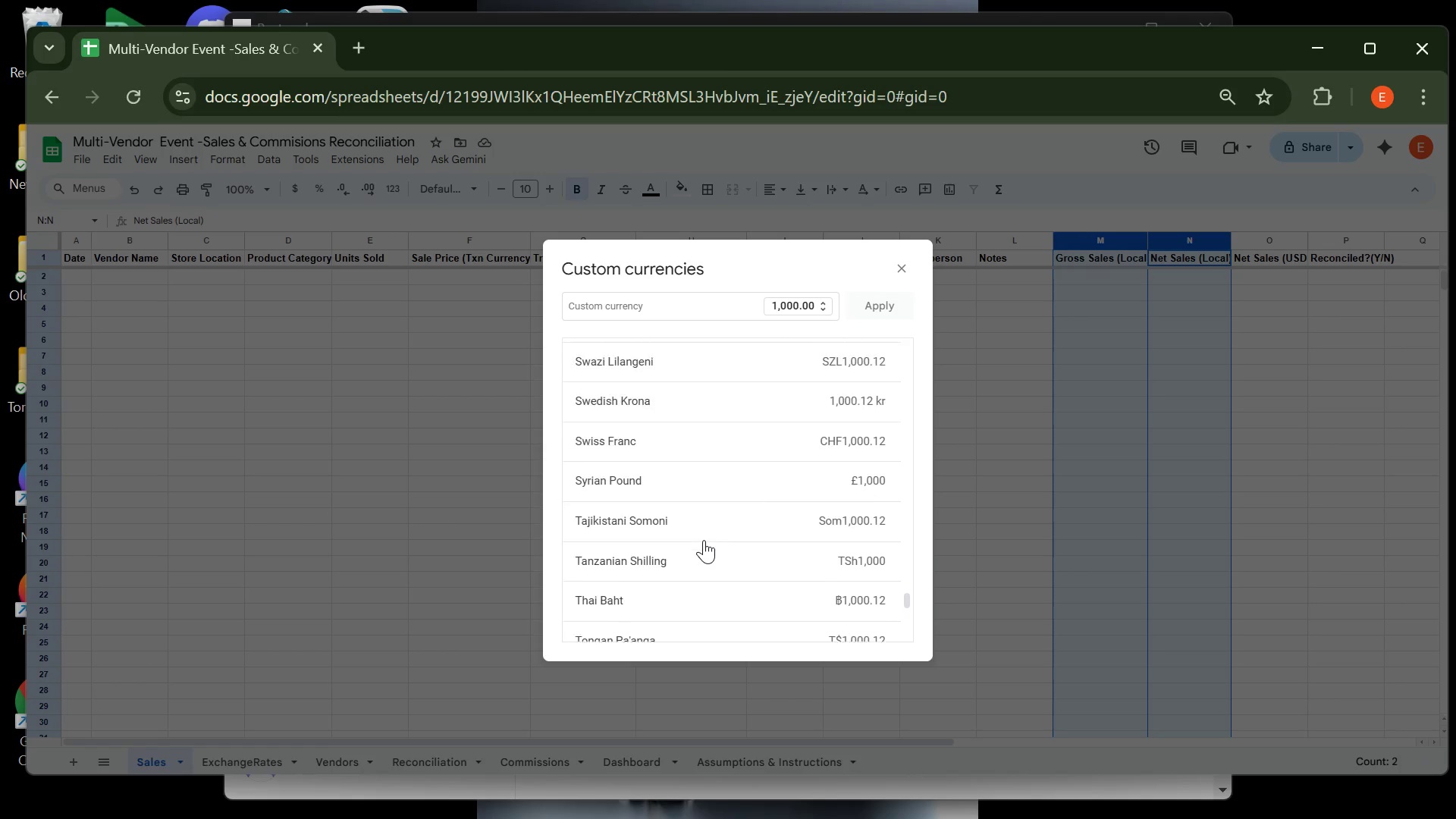 
wait(17.43)
 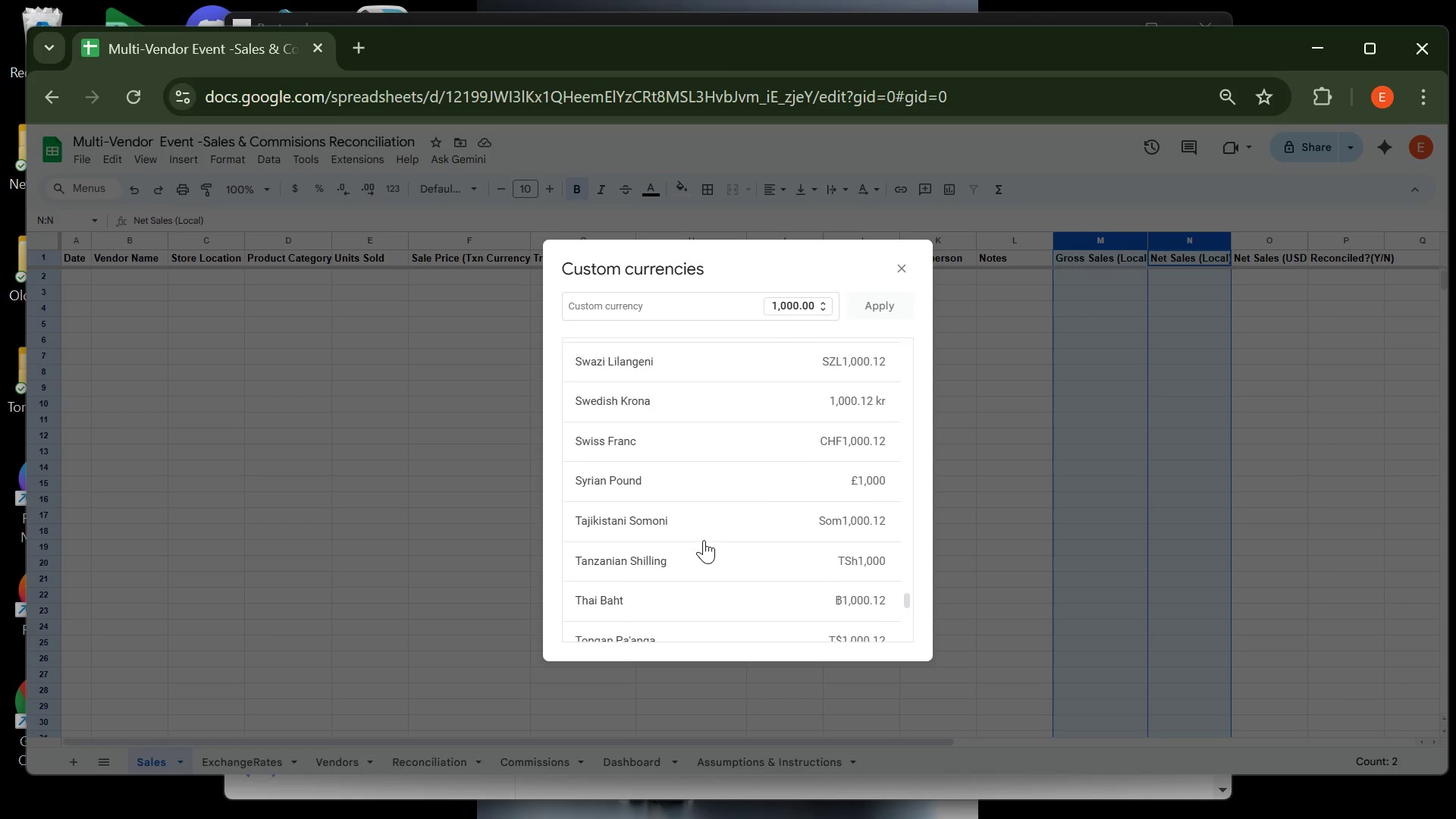 
type(LOCAL)
 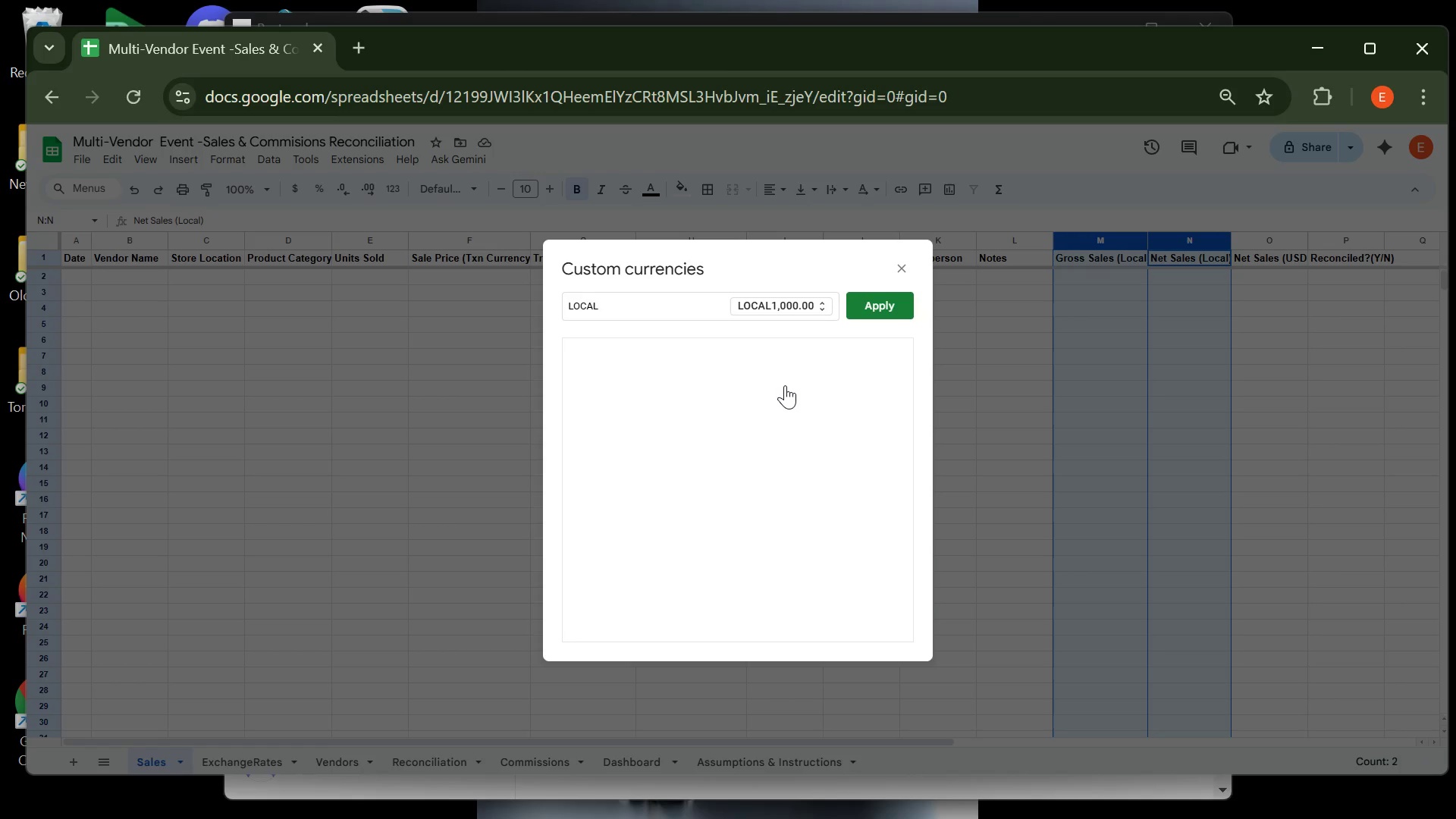 
wait(20.13)
 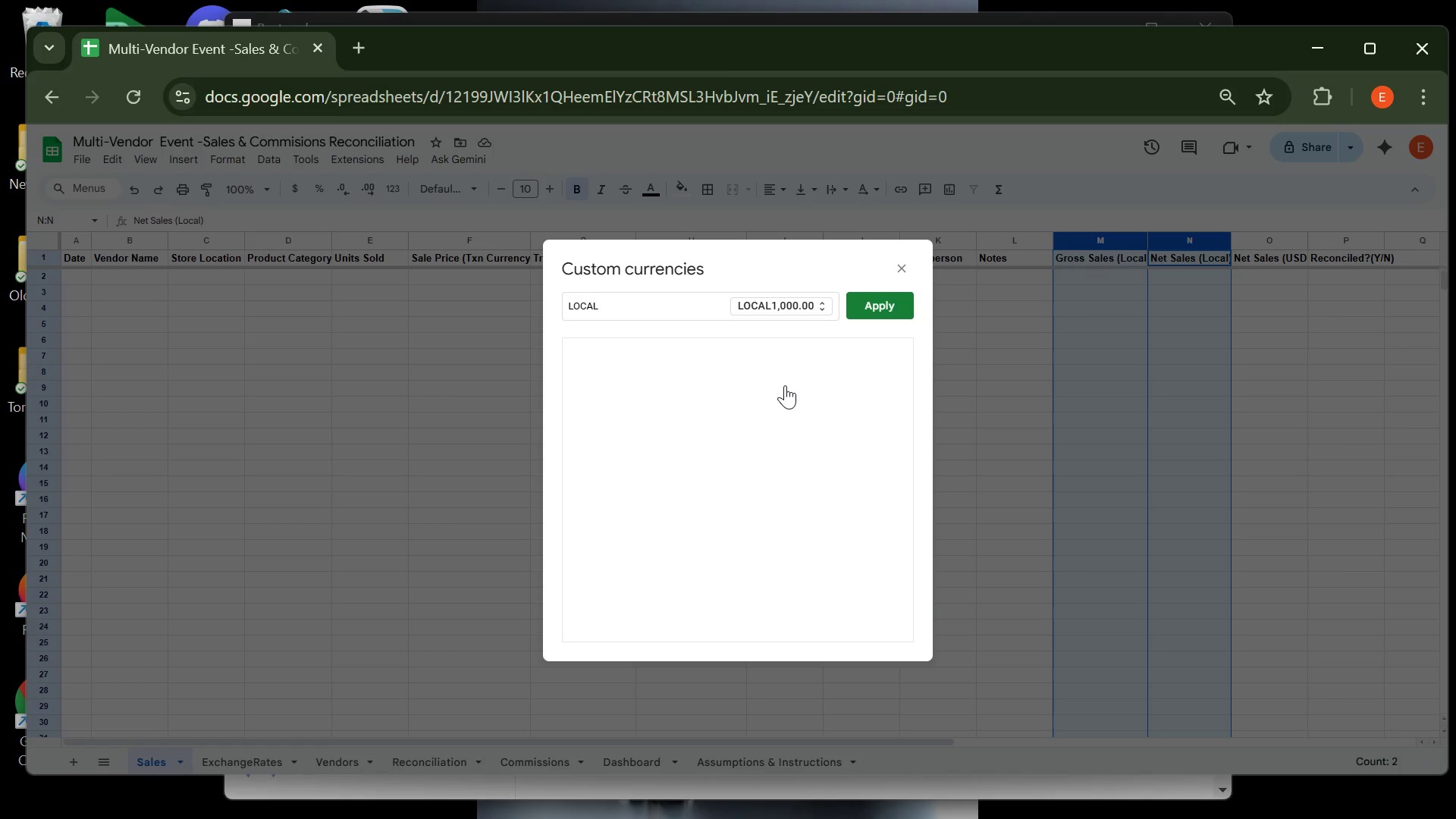 
key(Backspace)
 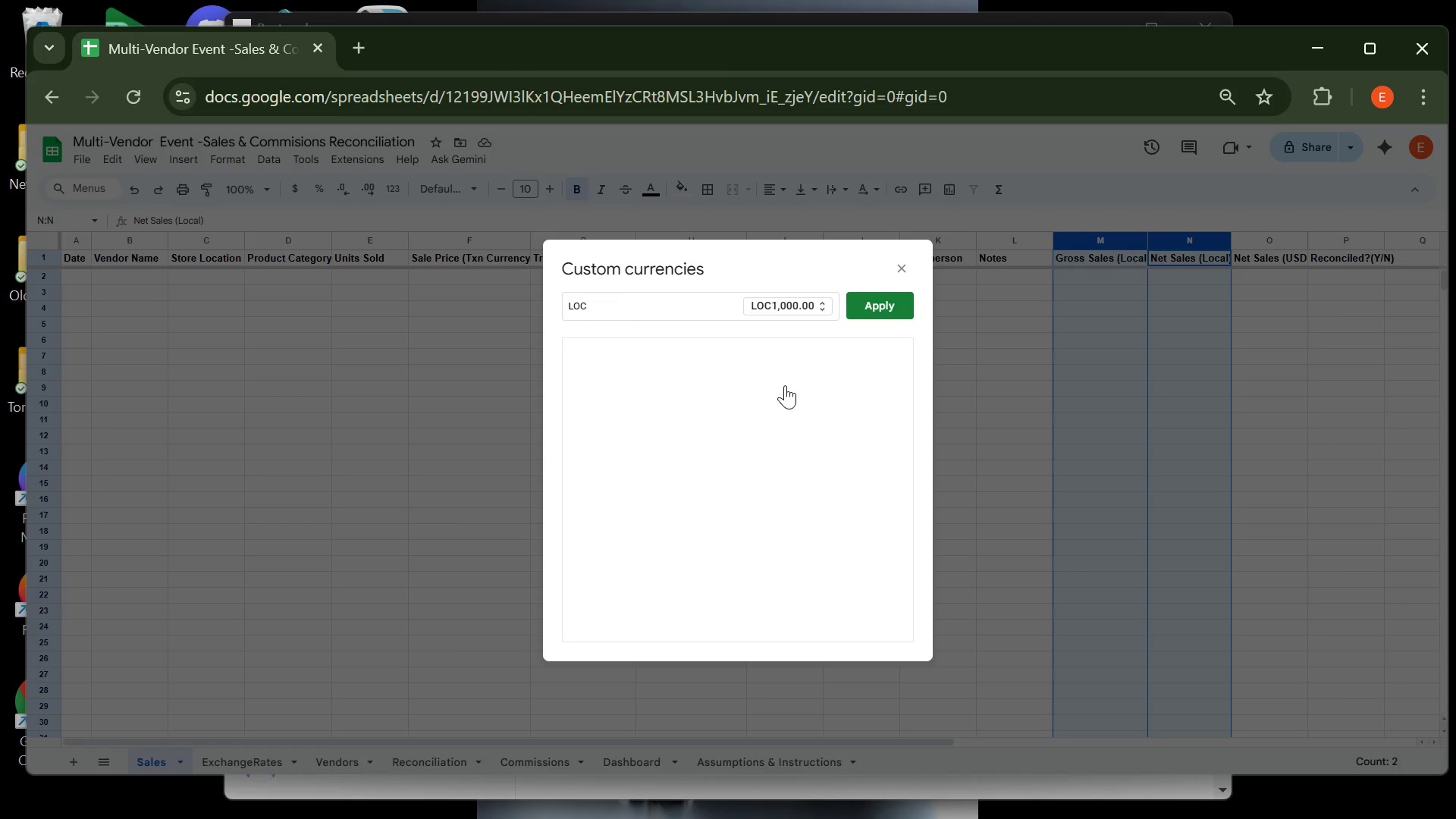 
key(Backspace)
 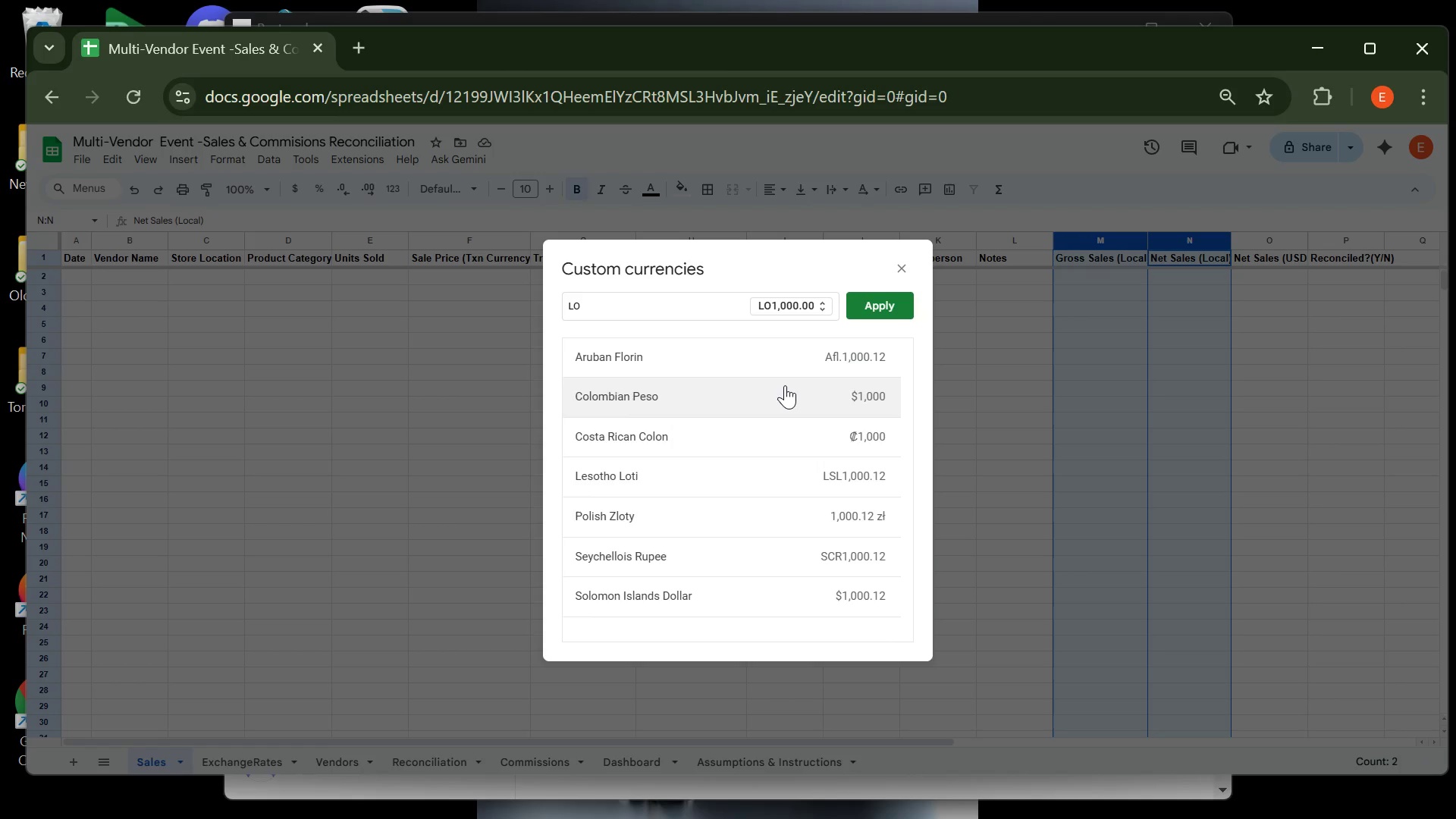 
key(Backspace)
 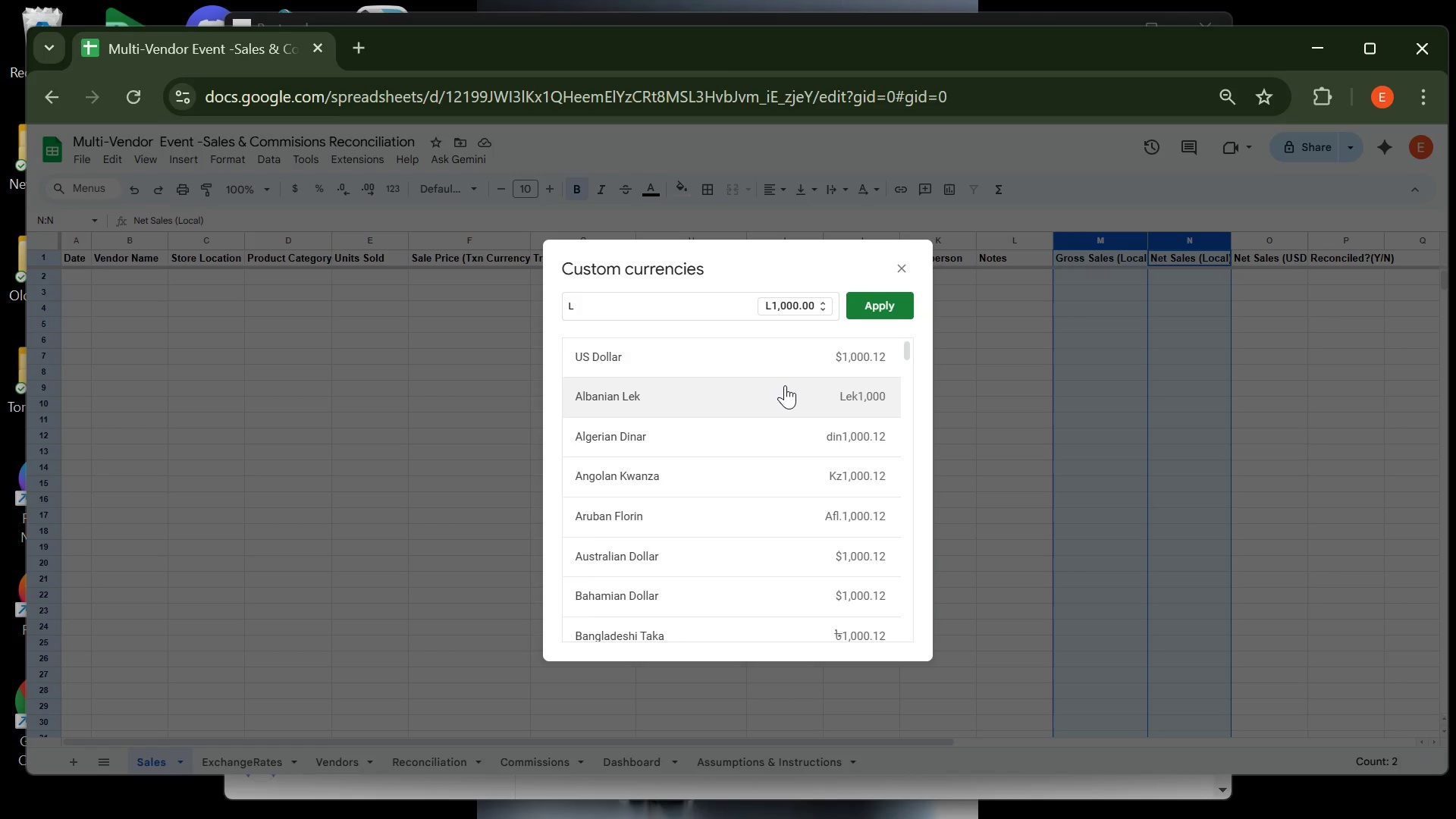 
key(Backspace)
 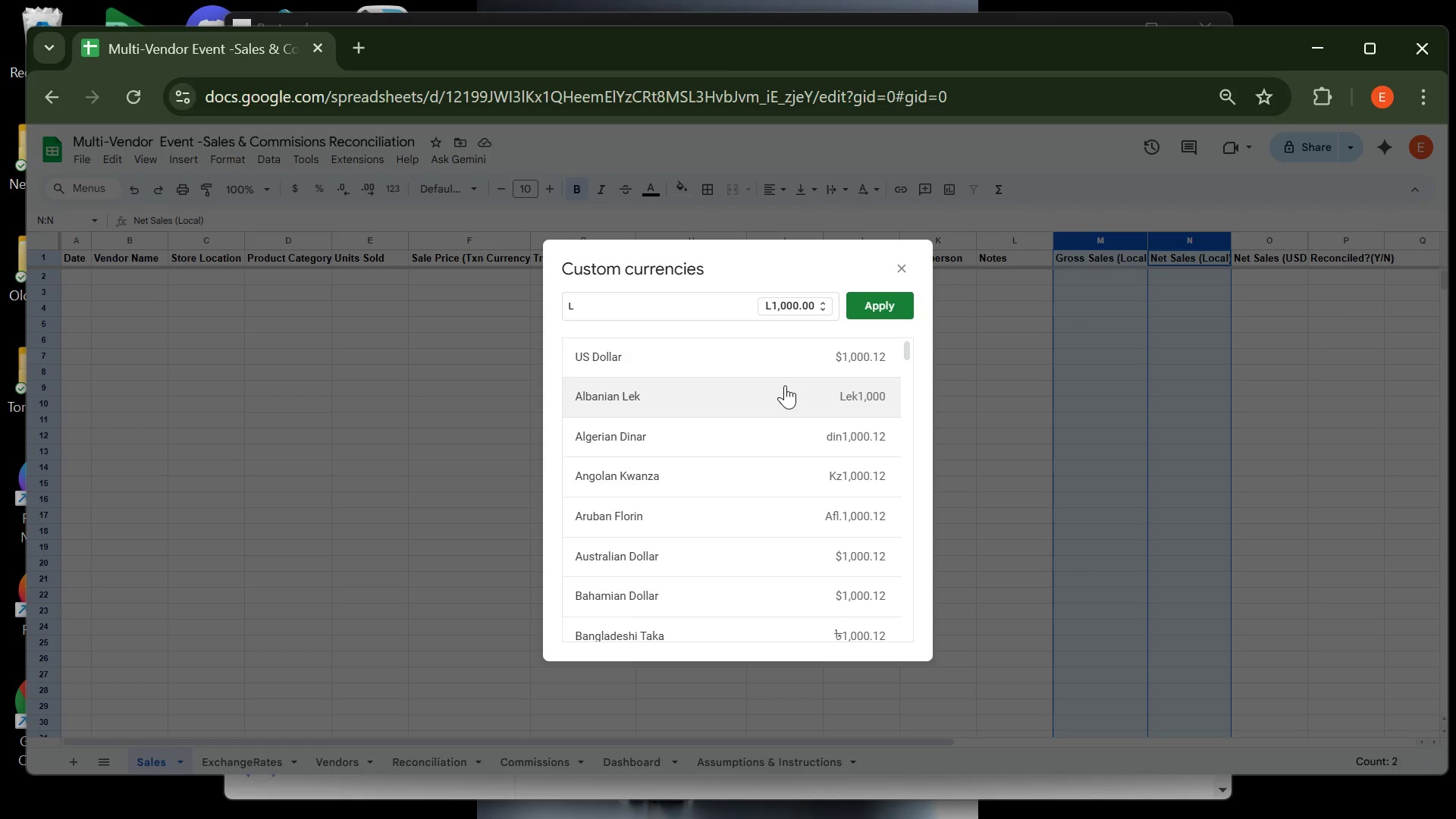 
wait(6.62)
 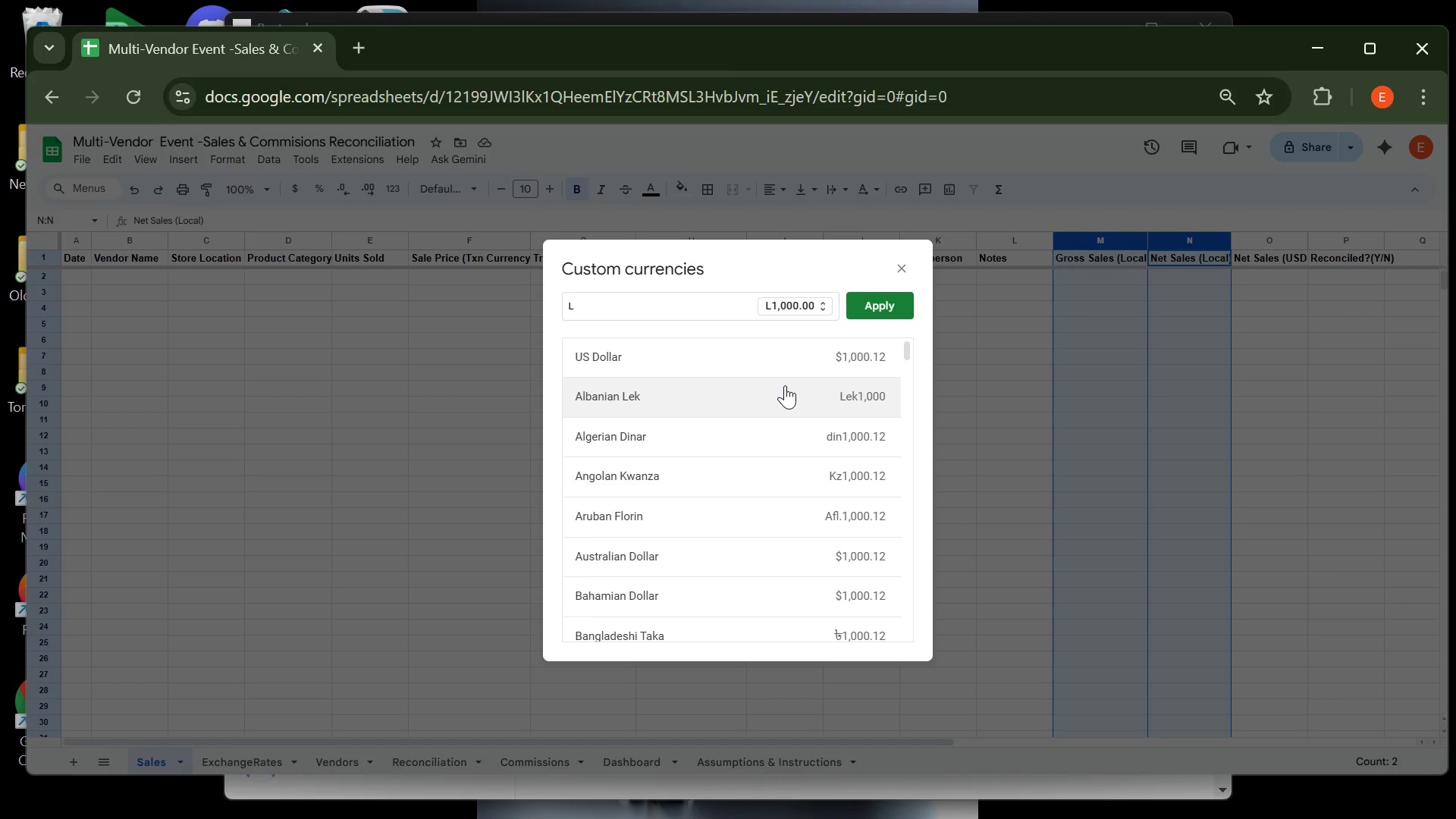 
type(oc)
 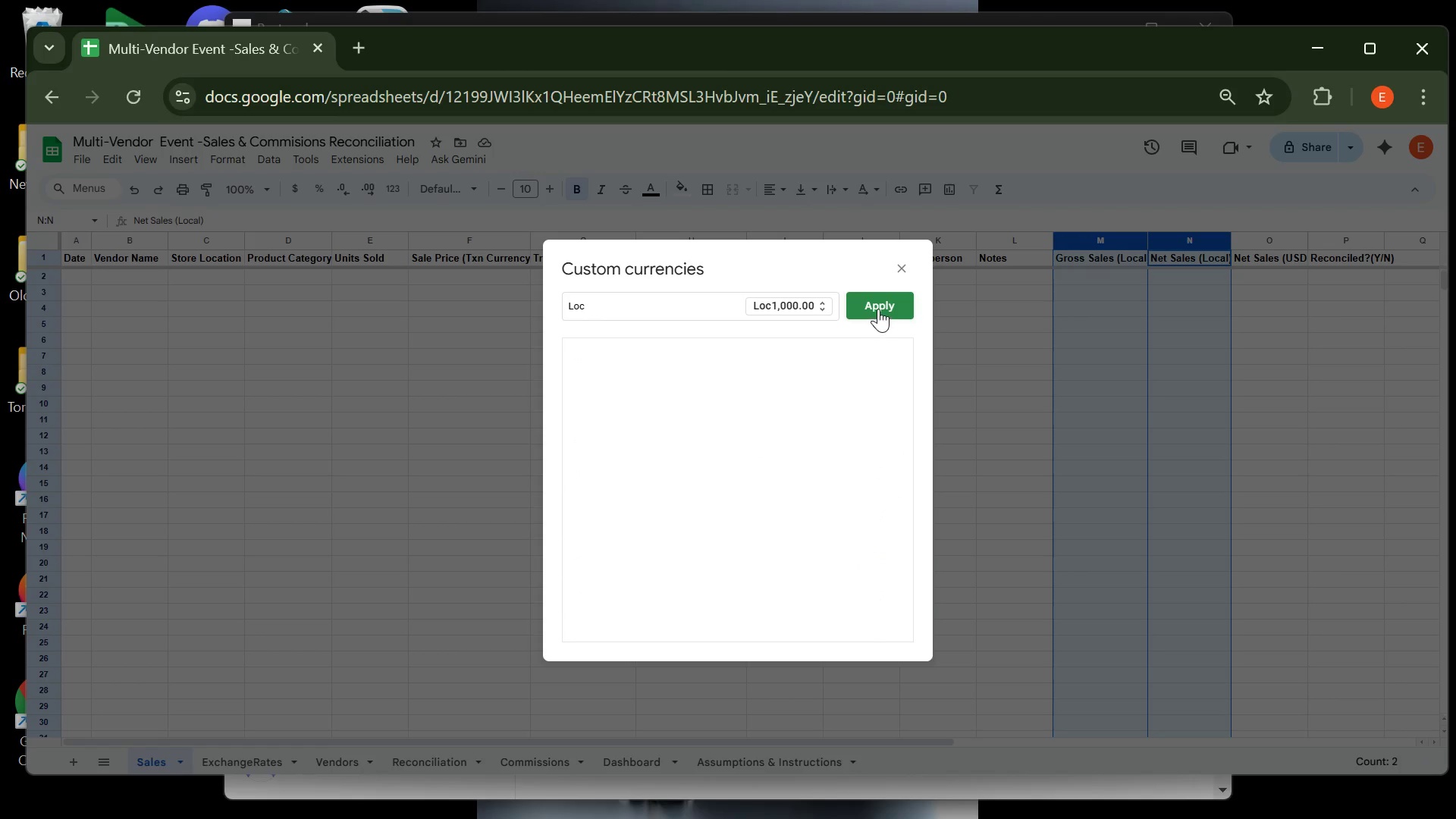 
left_click([878, 311])
 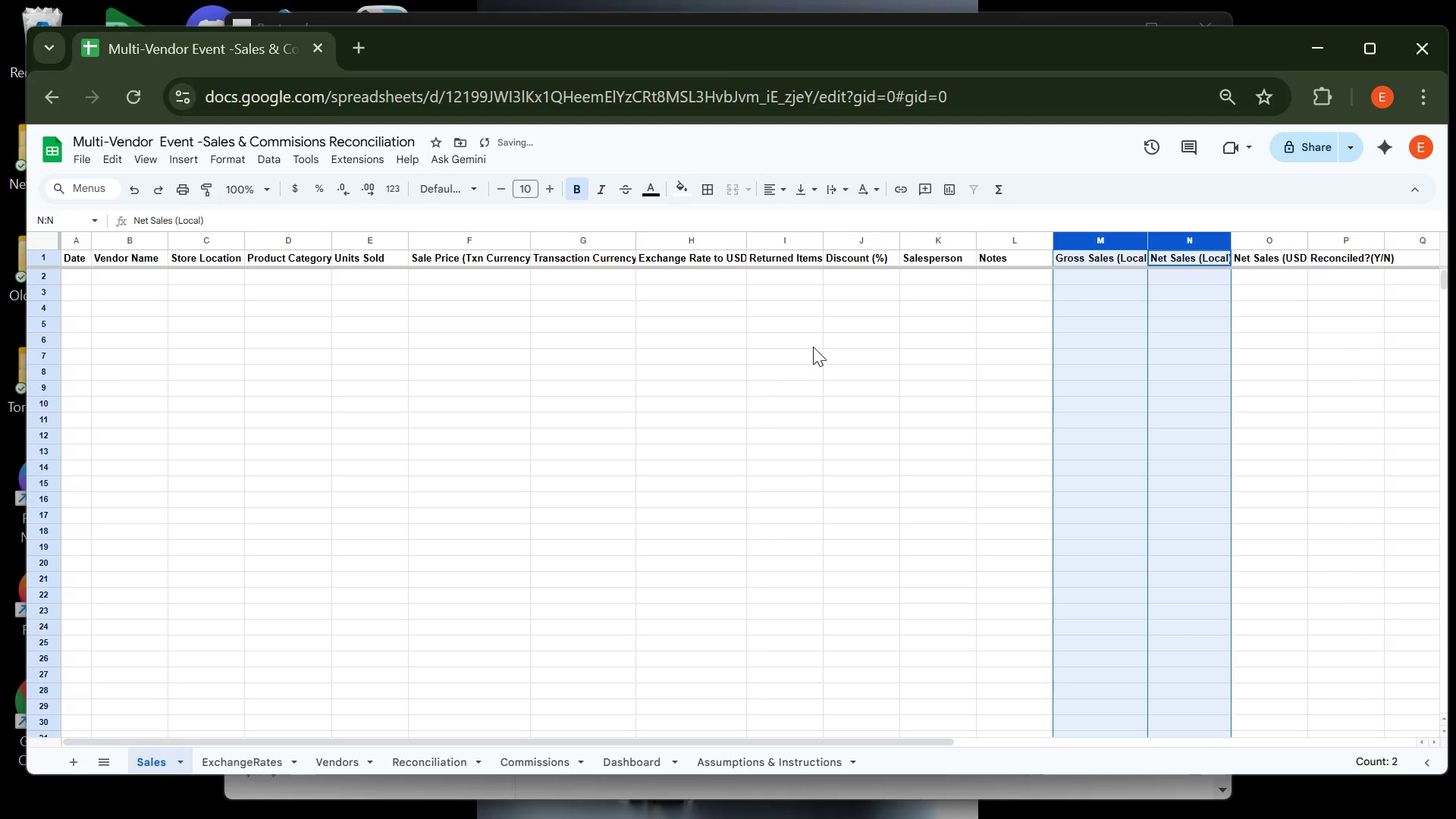 
left_click([811, 347])
 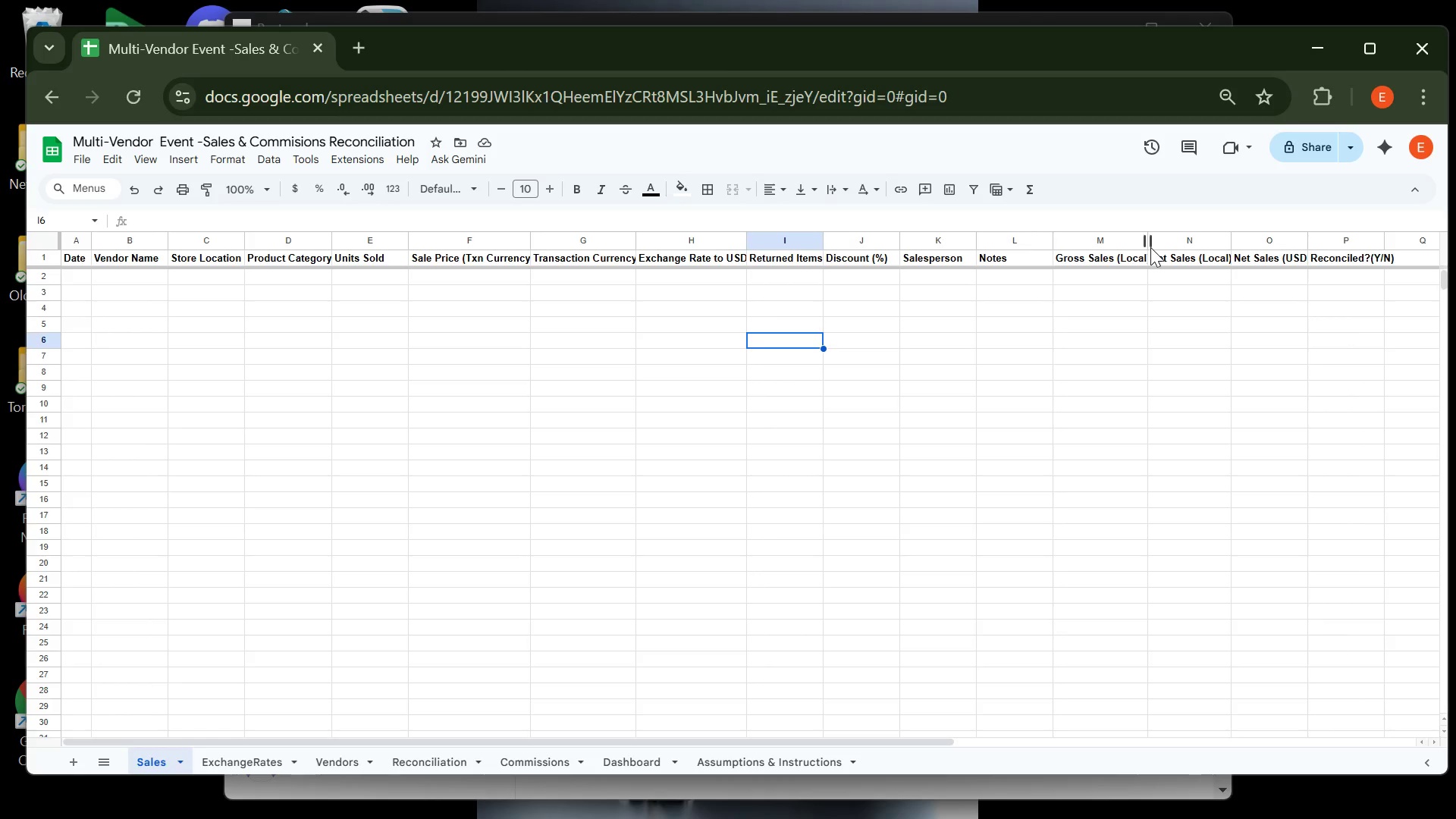 
wait(6.37)
 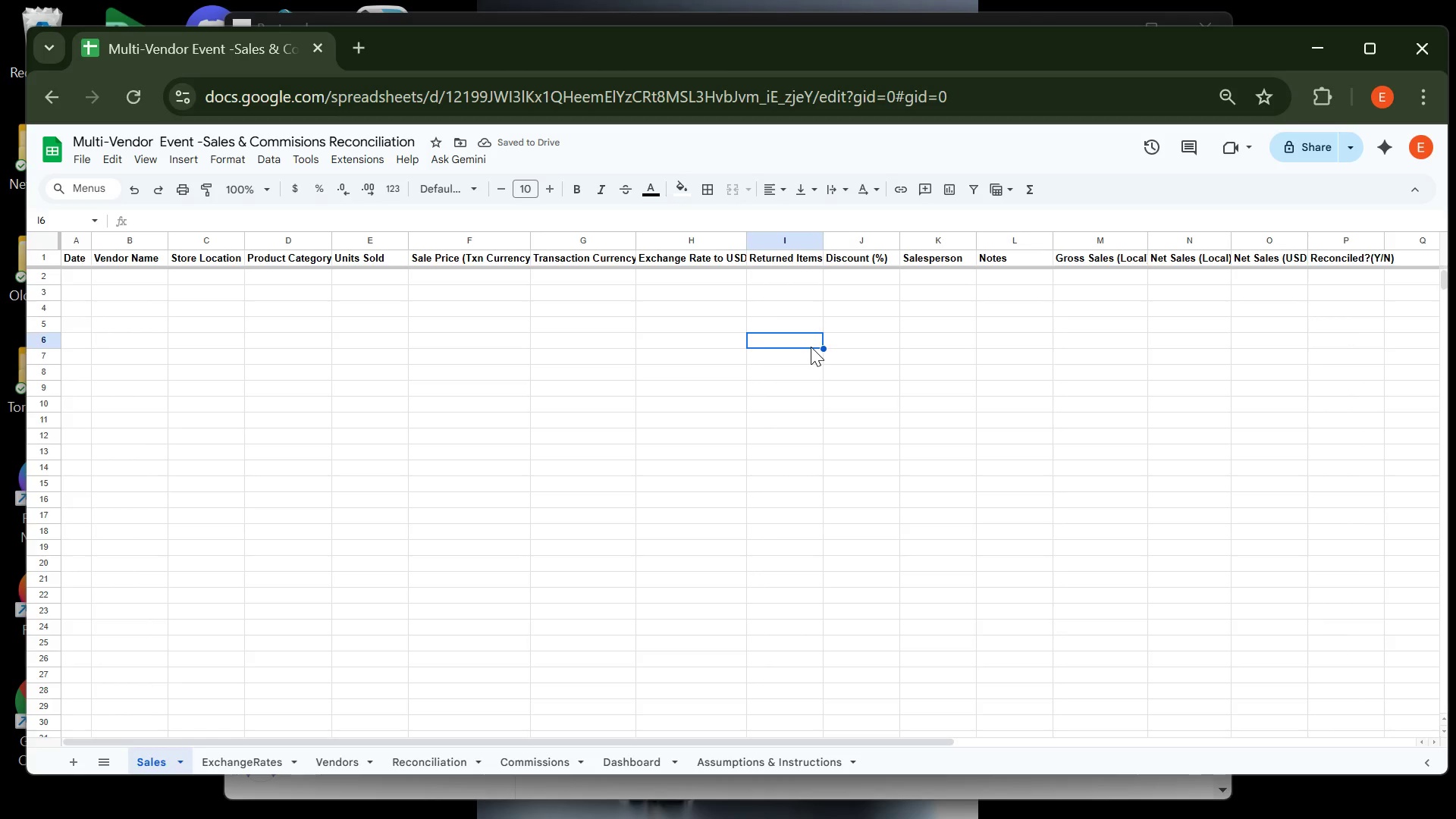 
double_click([1148, 244])
 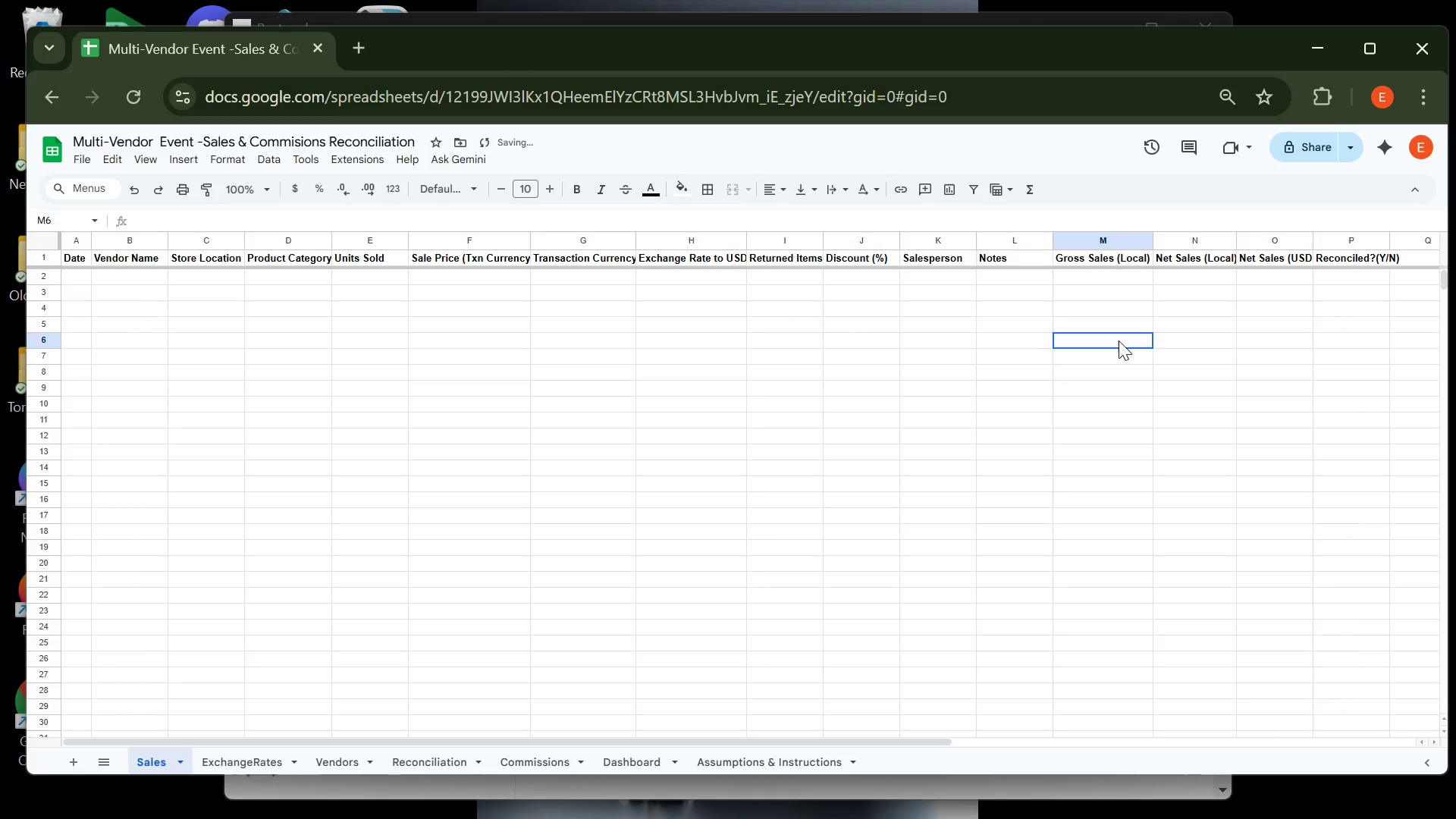 
left_click([1119, 340])
 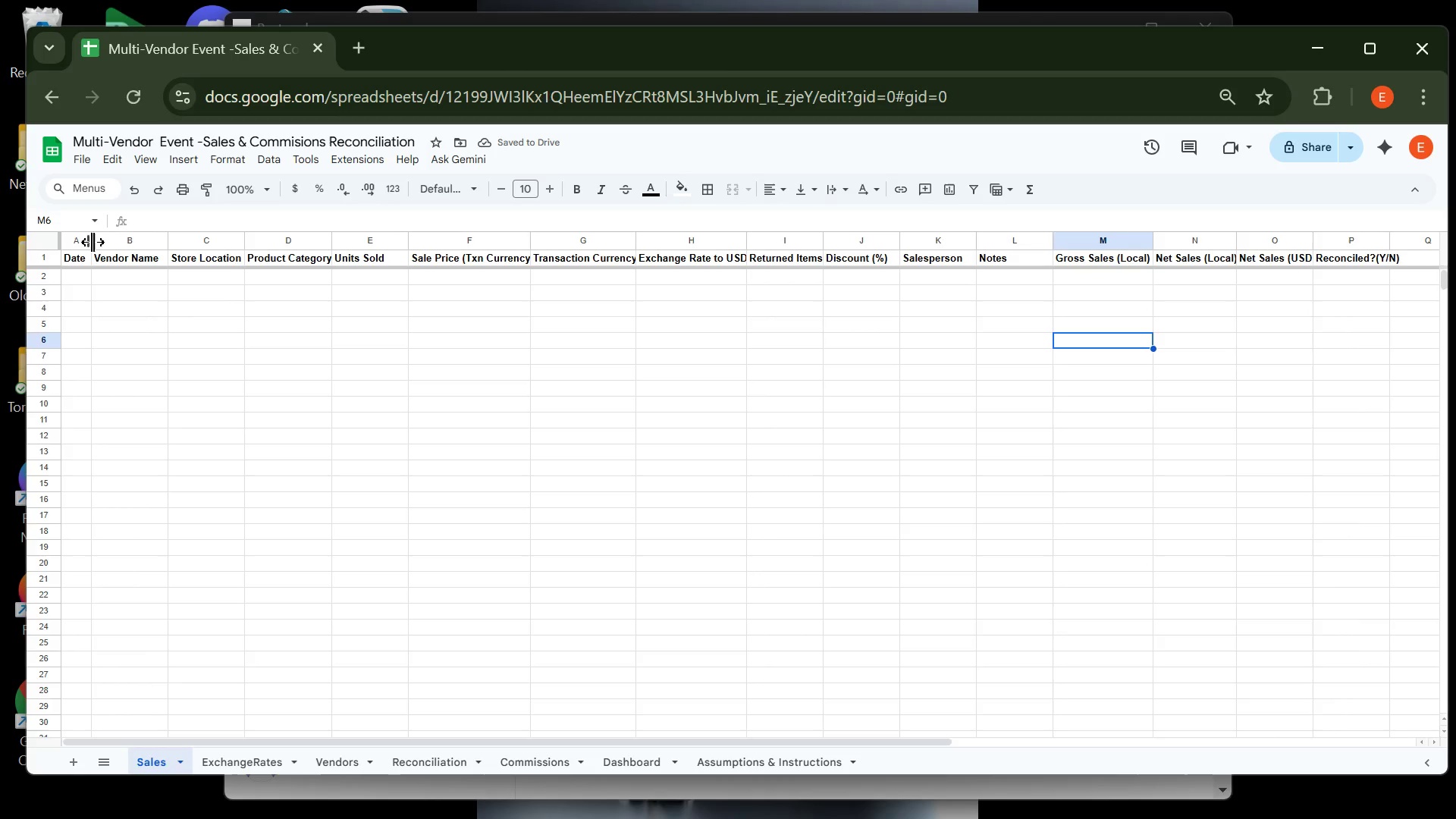 
left_click_drag(start_coordinate=[93, 242], to_coordinate=[111, 242])
 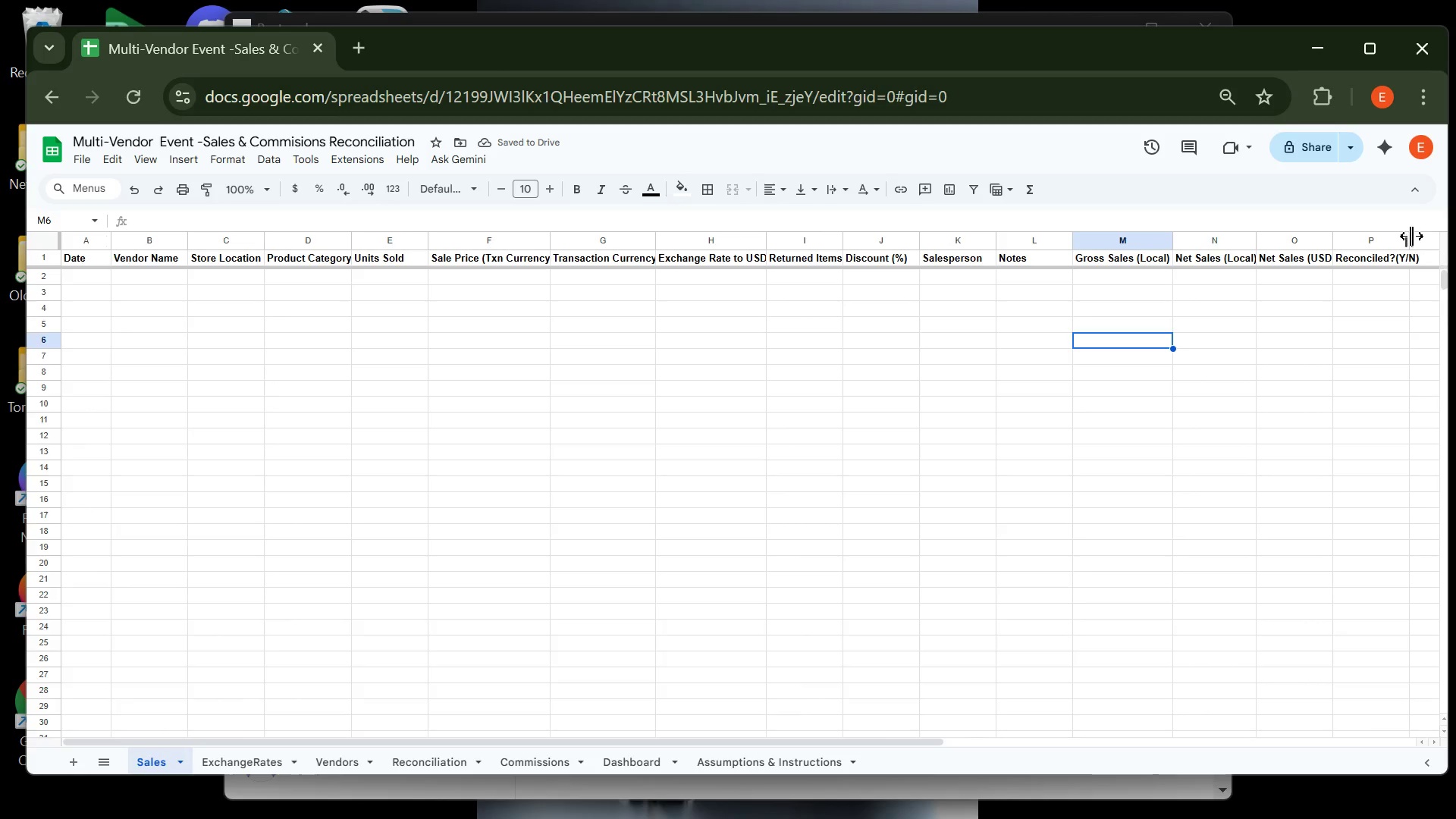 
wait(5.66)
 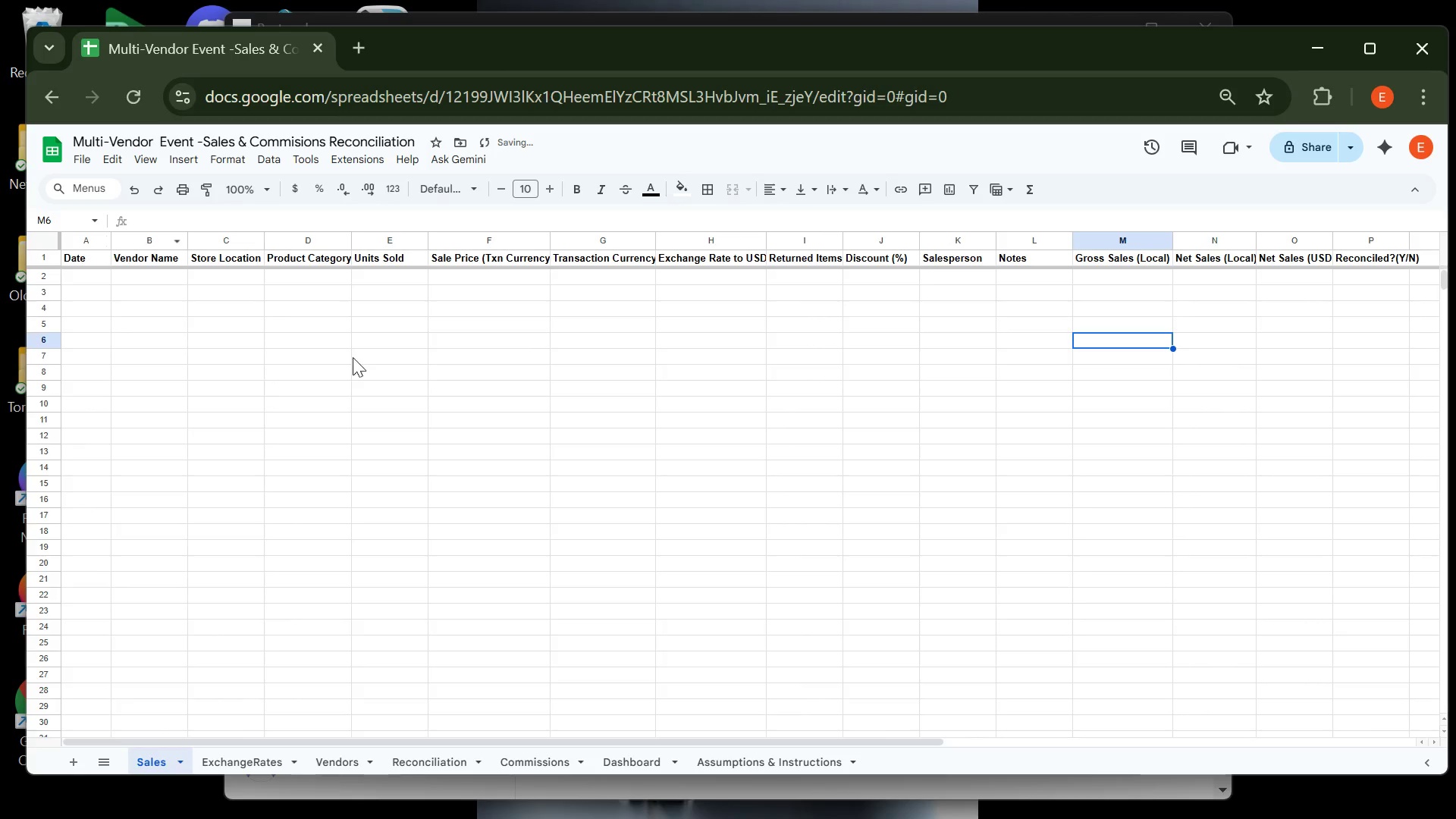 
double_click([1413, 238])
 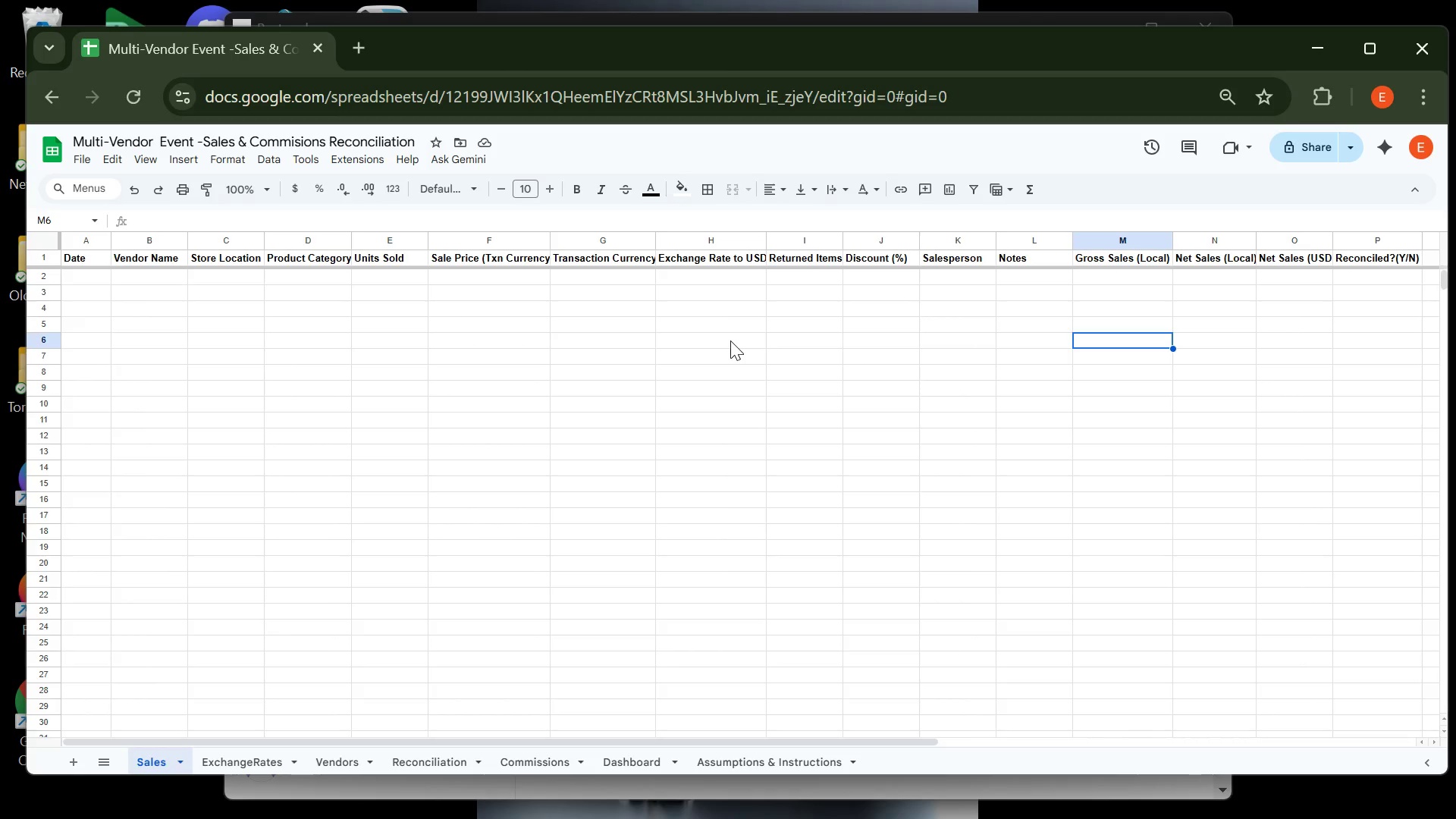 
wait(39.84)
 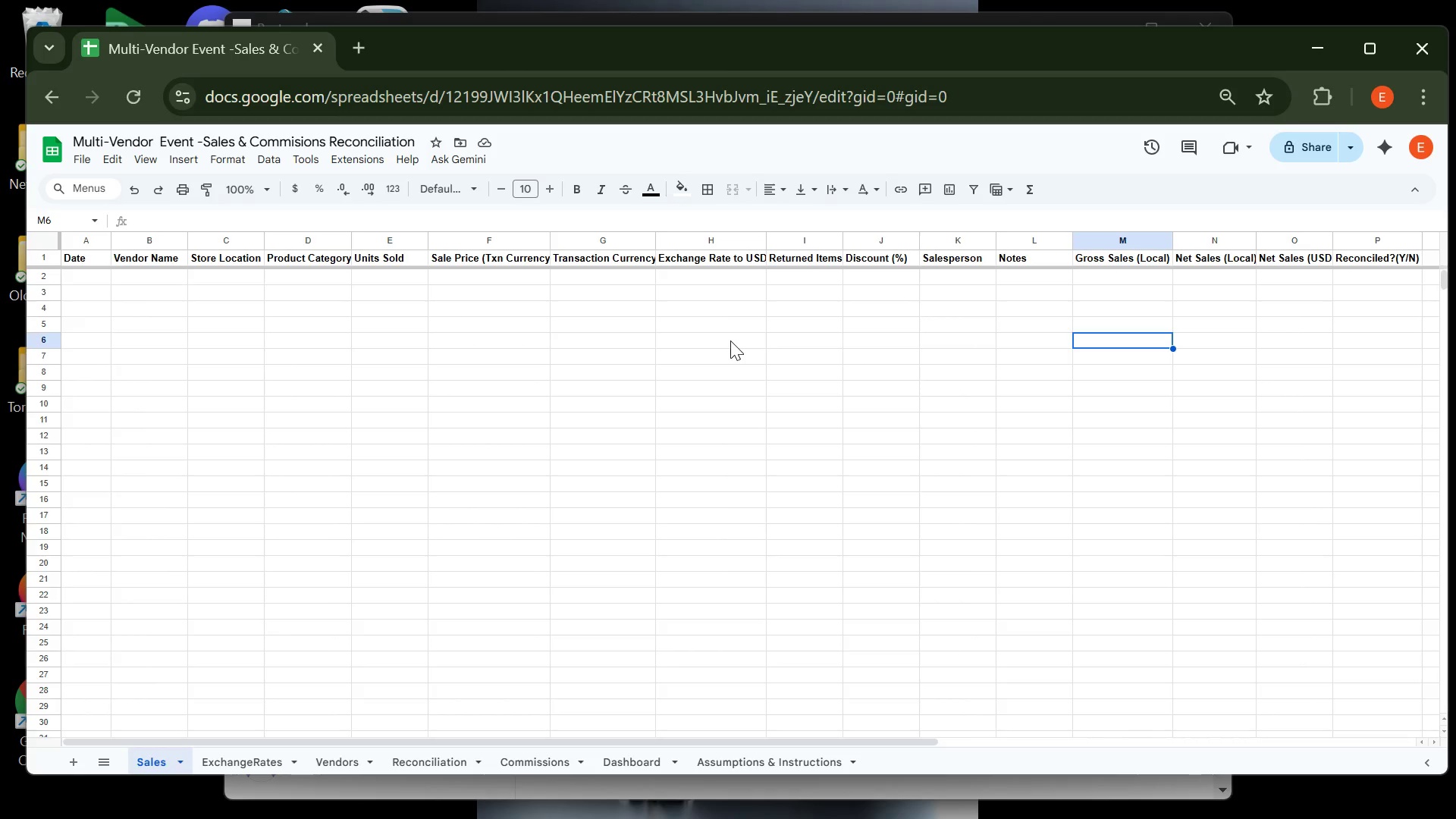 
left_click([164, 237])
 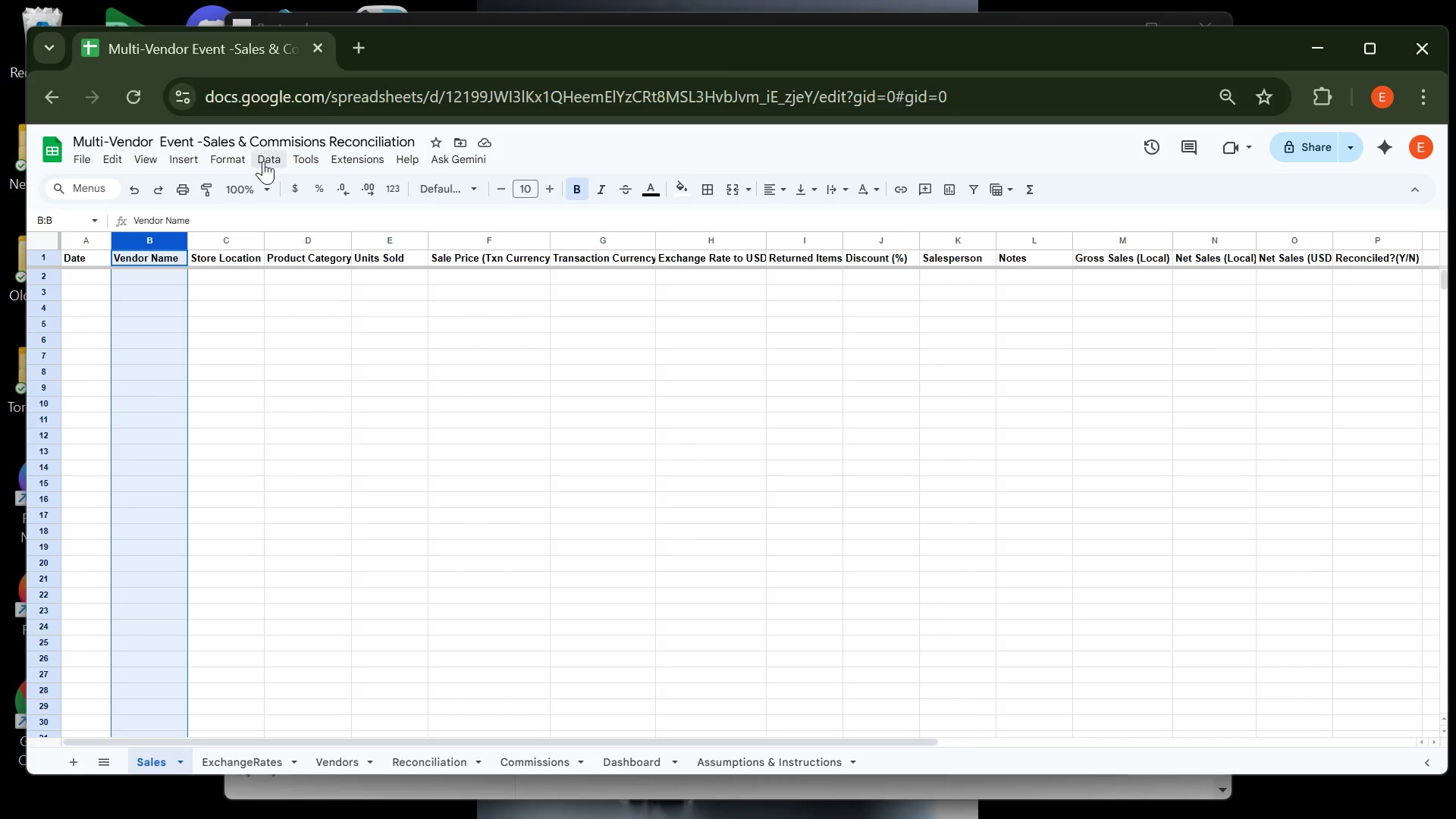 
left_click([263, 161])
 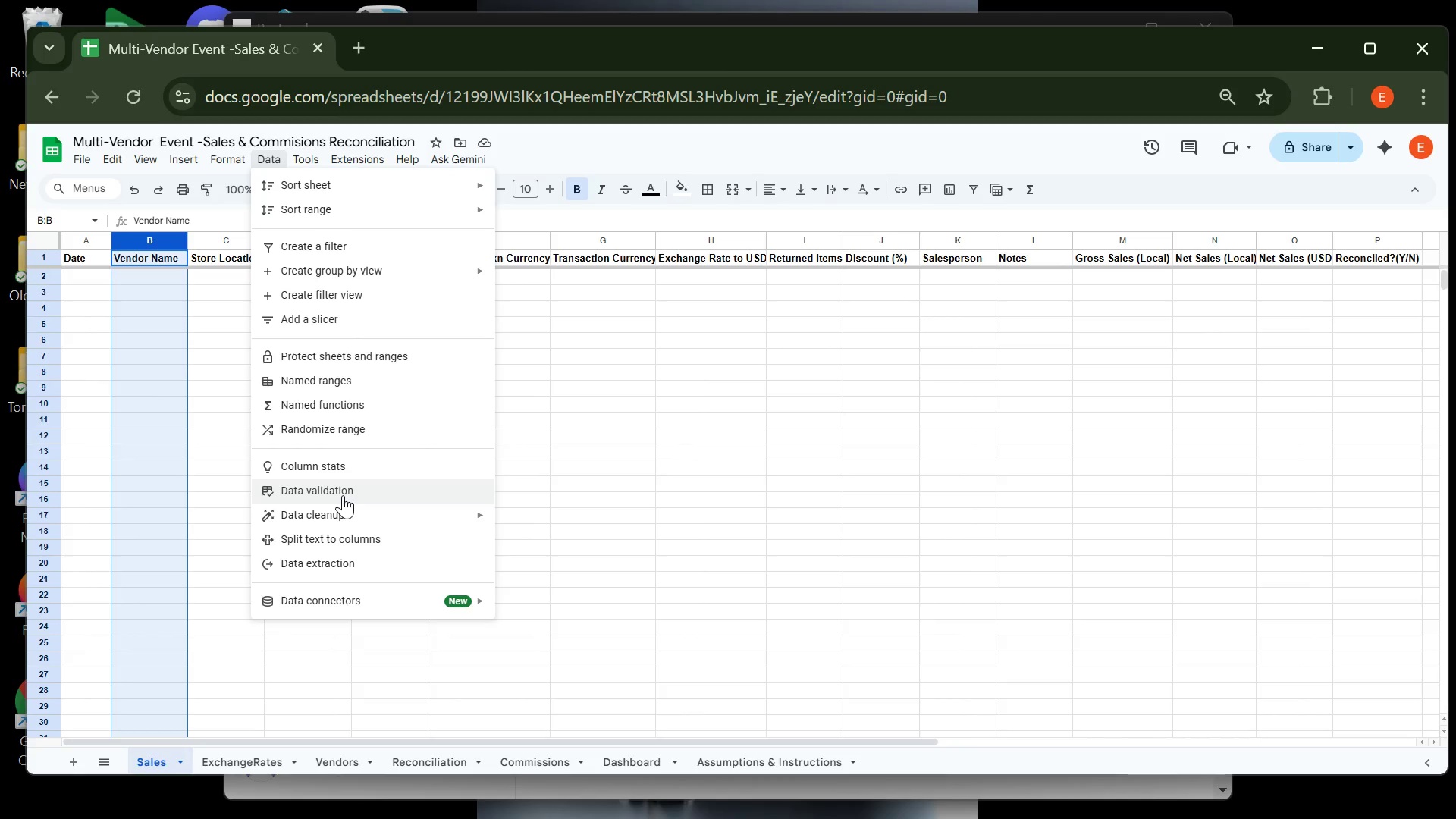 
left_click([343, 495])
 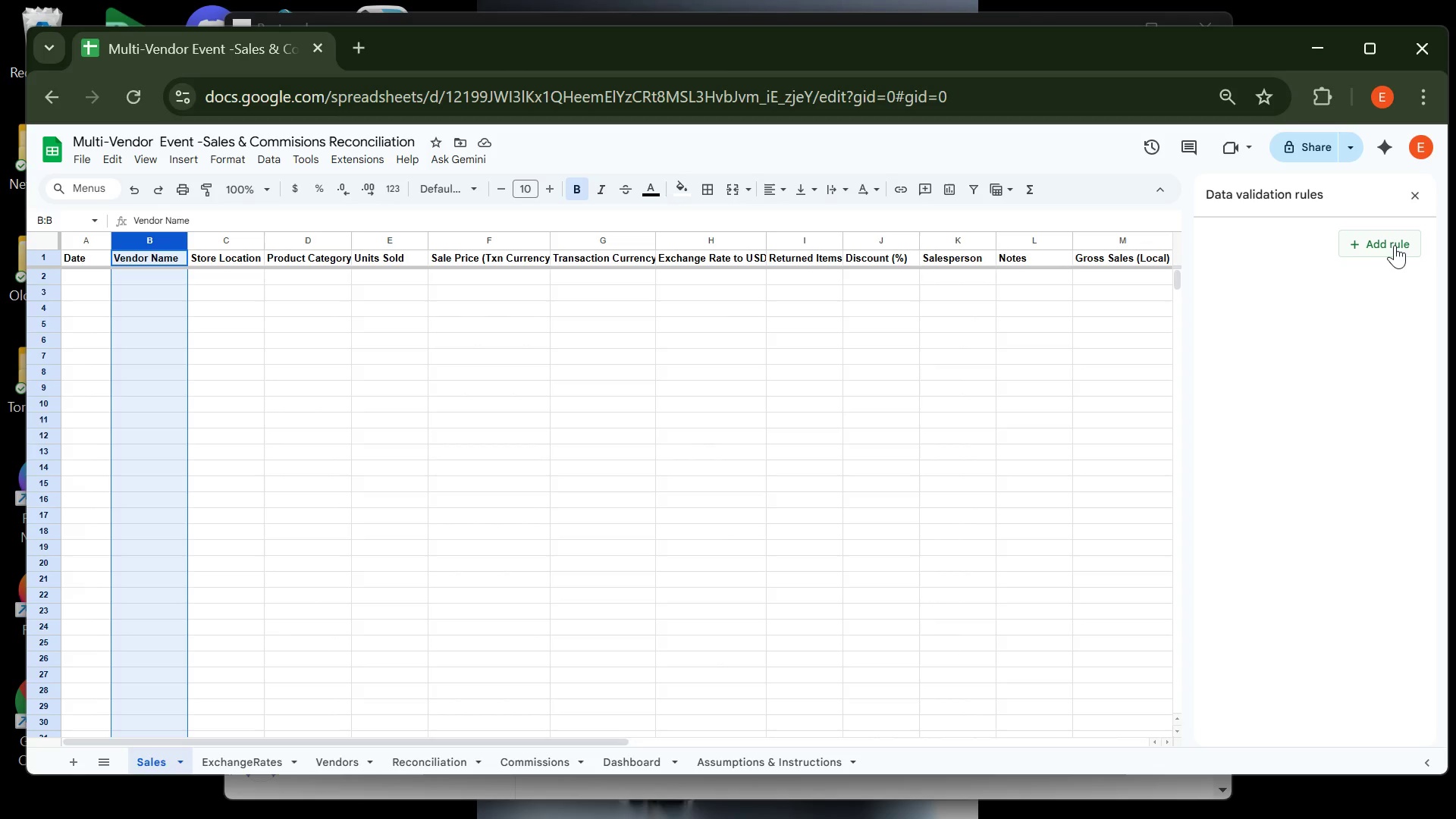 
left_click([1390, 246])
 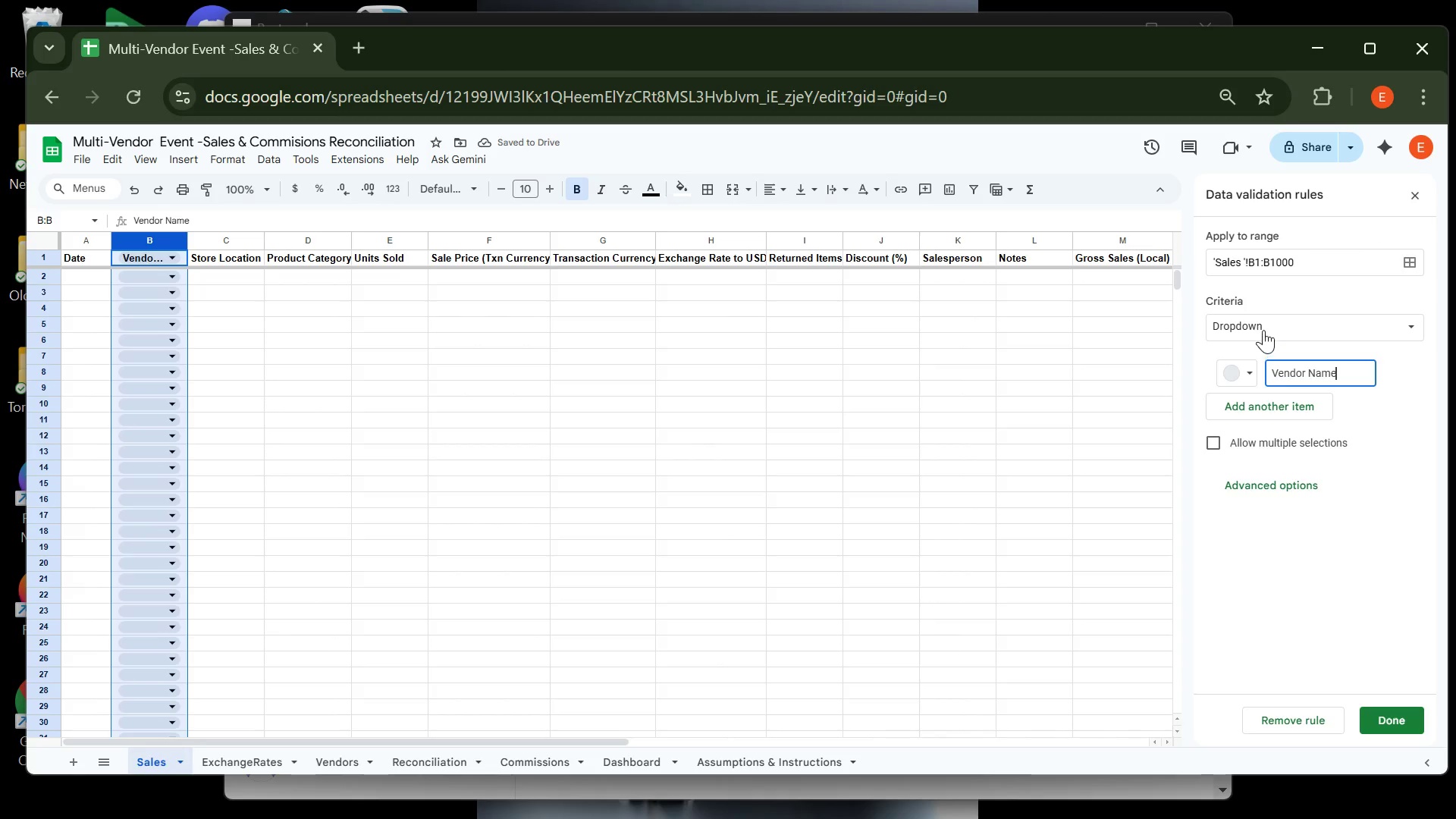 
left_click([1267, 325])
 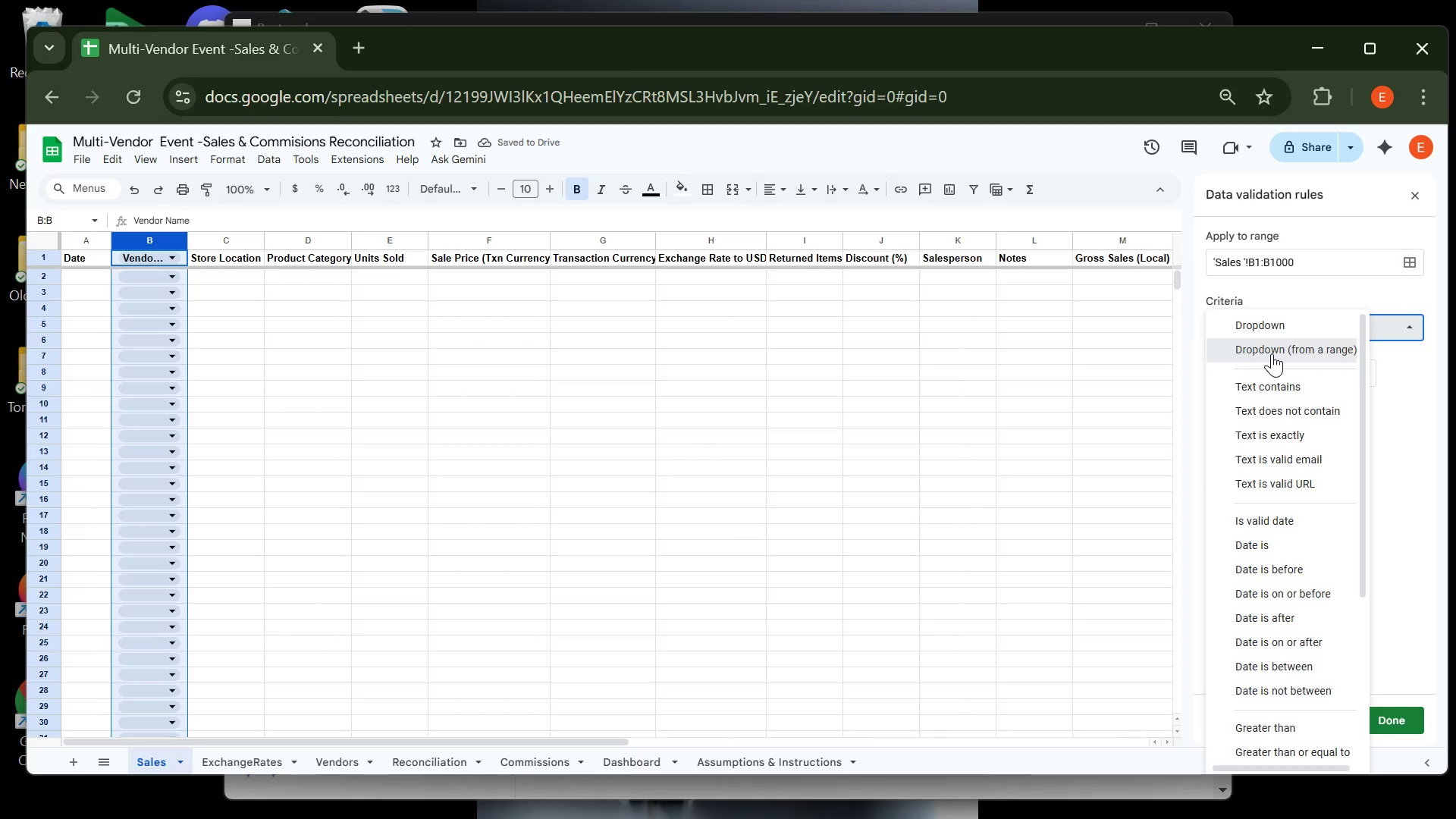 
left_click([1272, 353])
 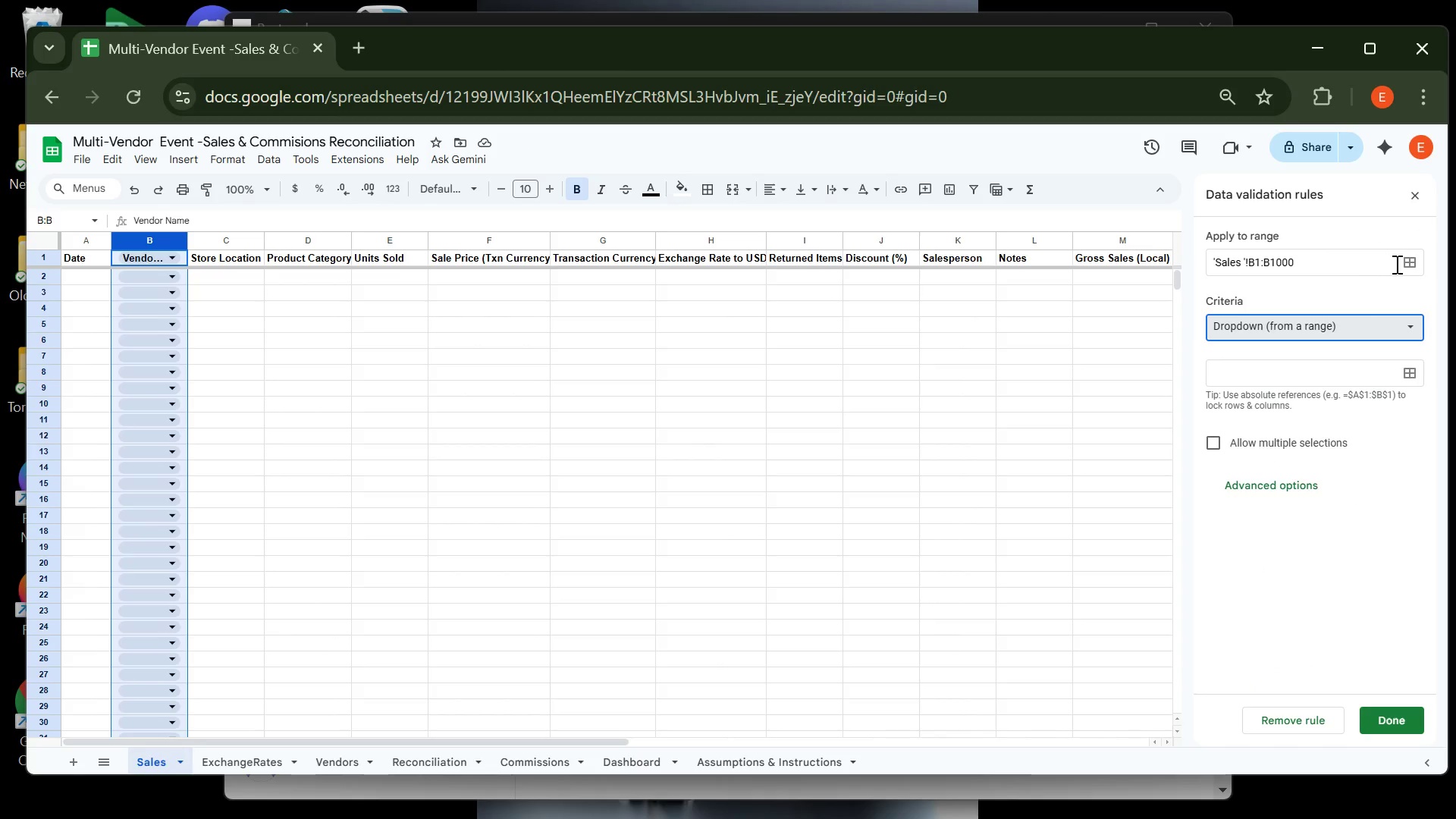 
left_click([1406, 262])
 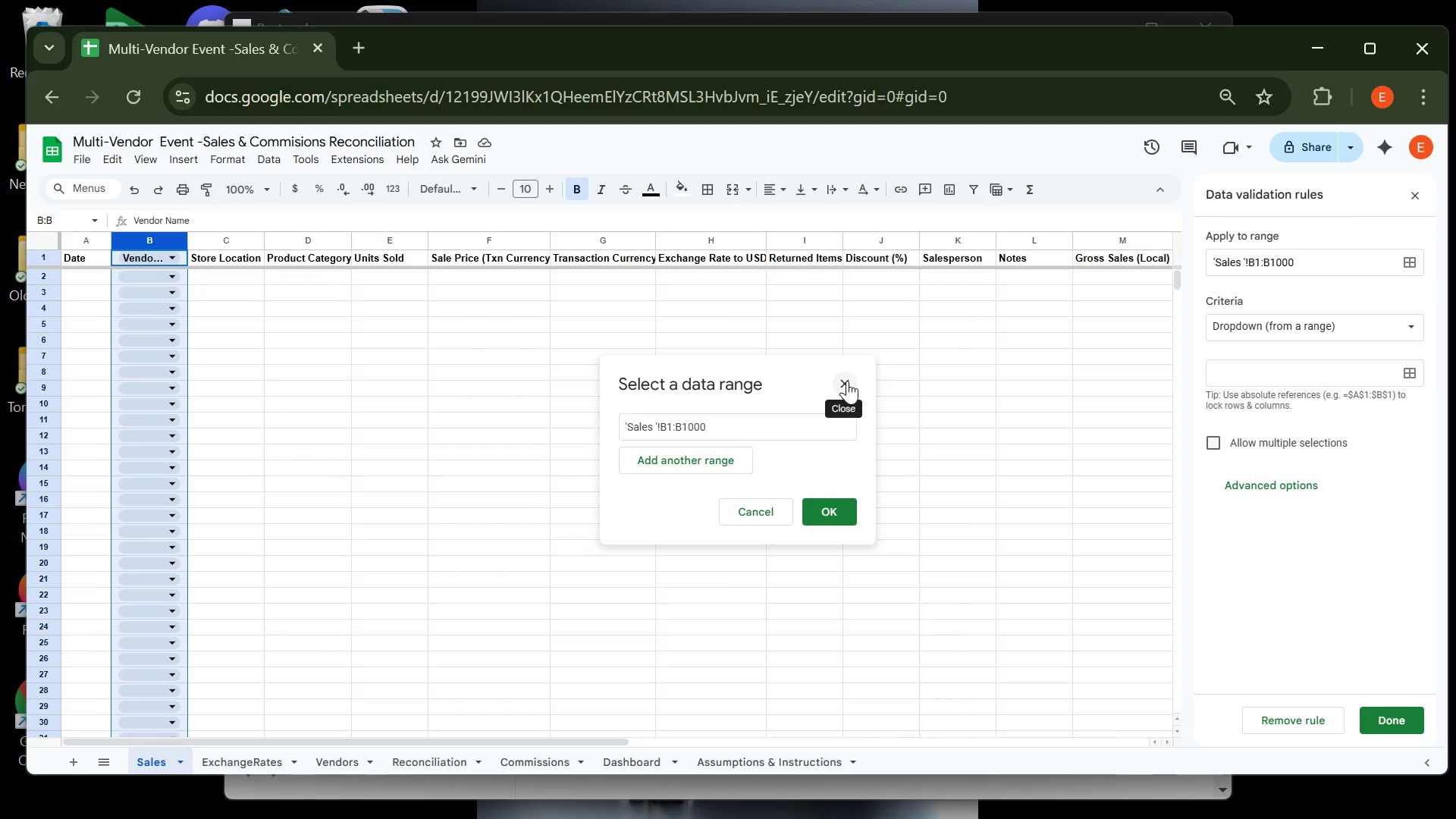 
left_click([847, 381])
 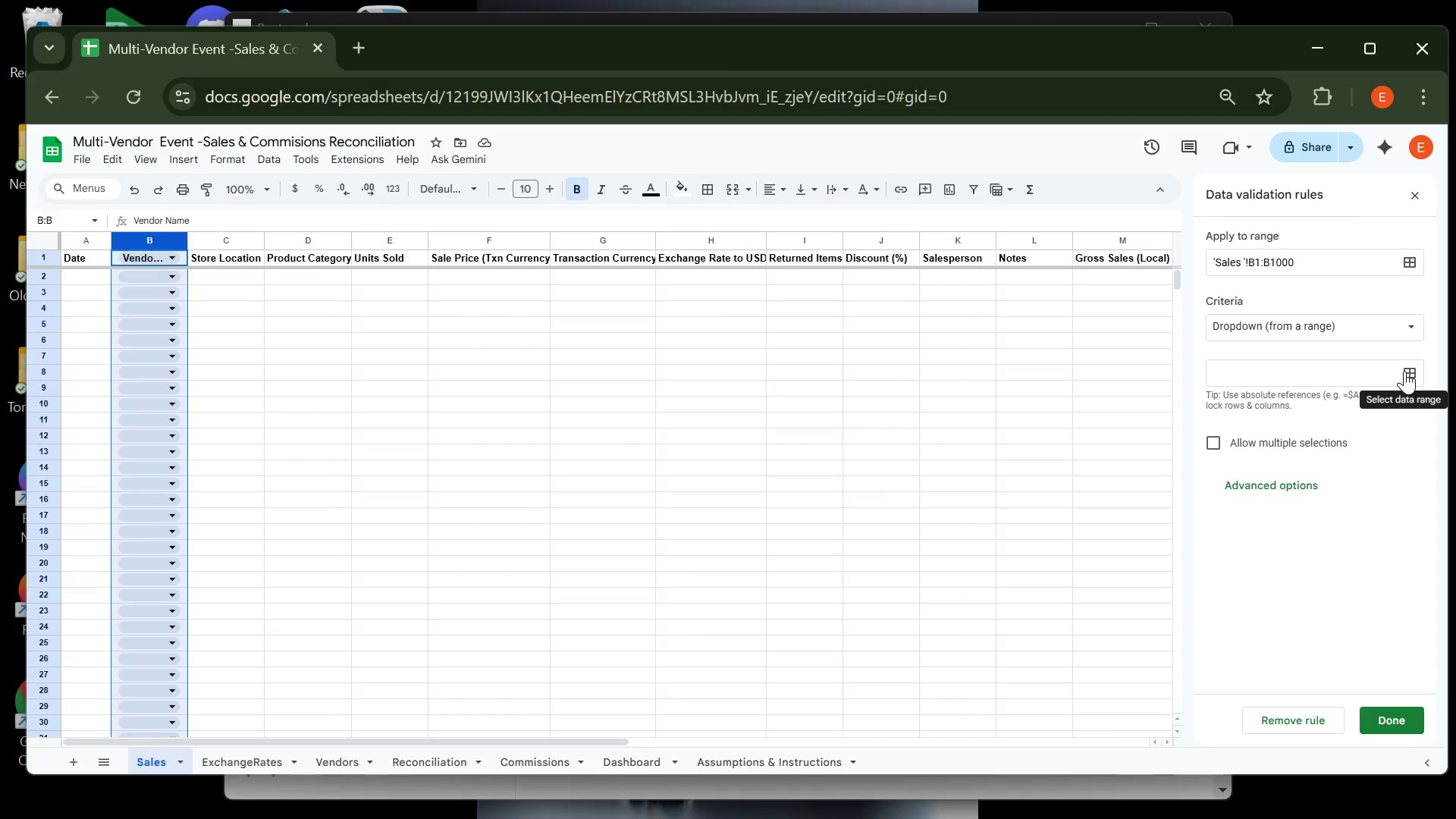 
left_click([1404, 371])
 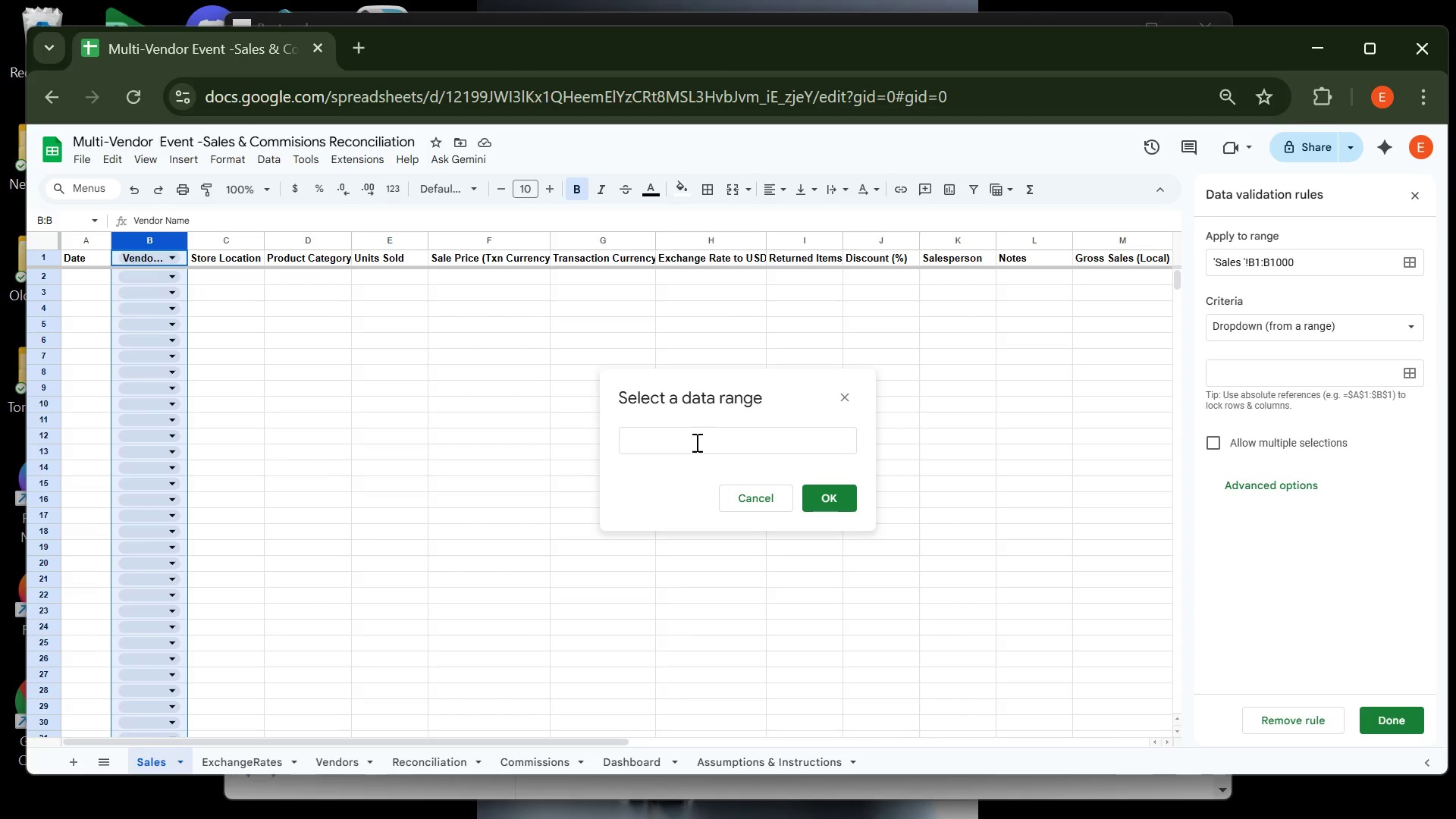 
left_click([695, 442])
 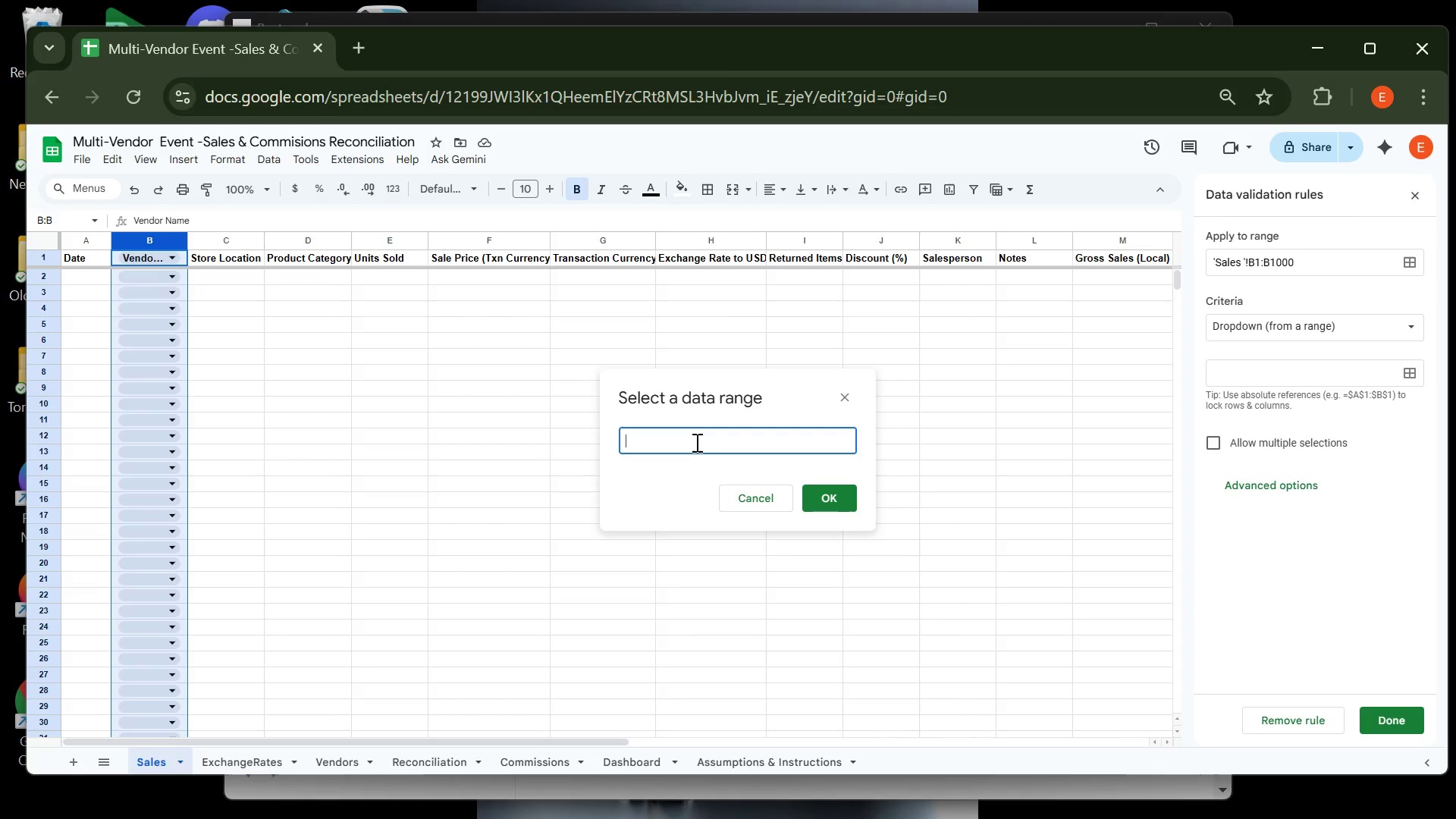 
type(Vendors!)
 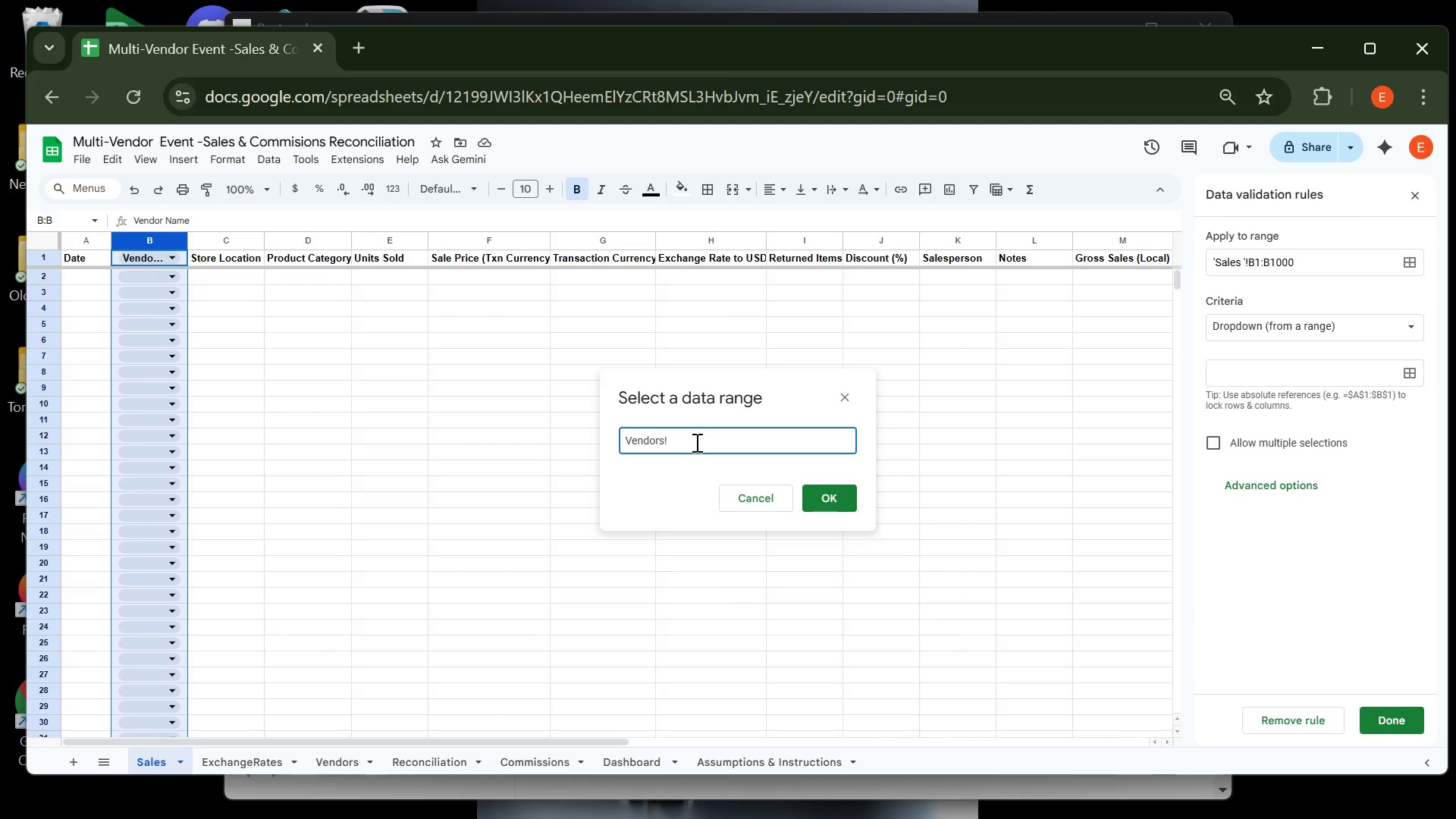 
hold_key(key=ShiftLeft, duration=1.57)
 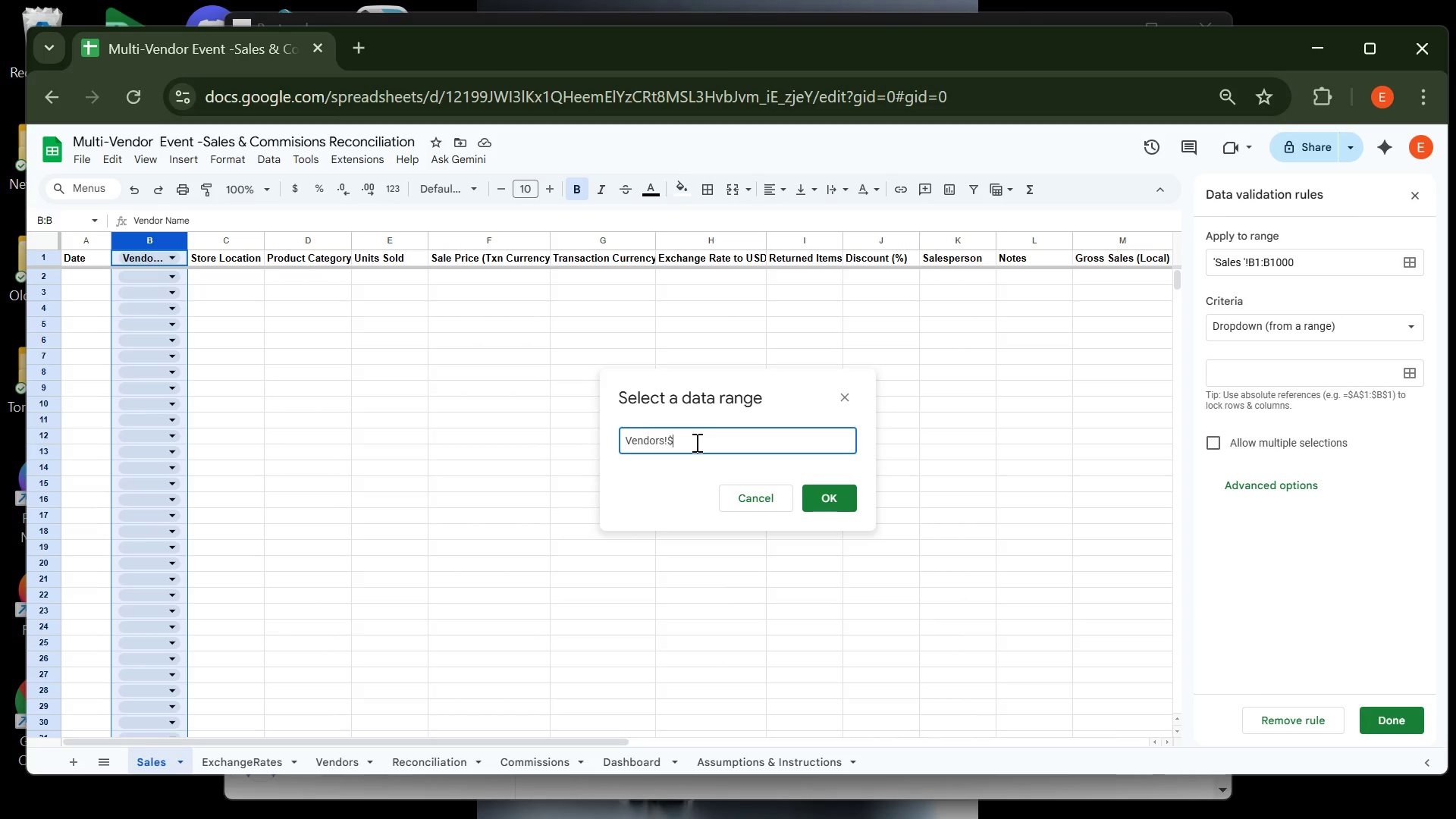 
key(Shift+4)
 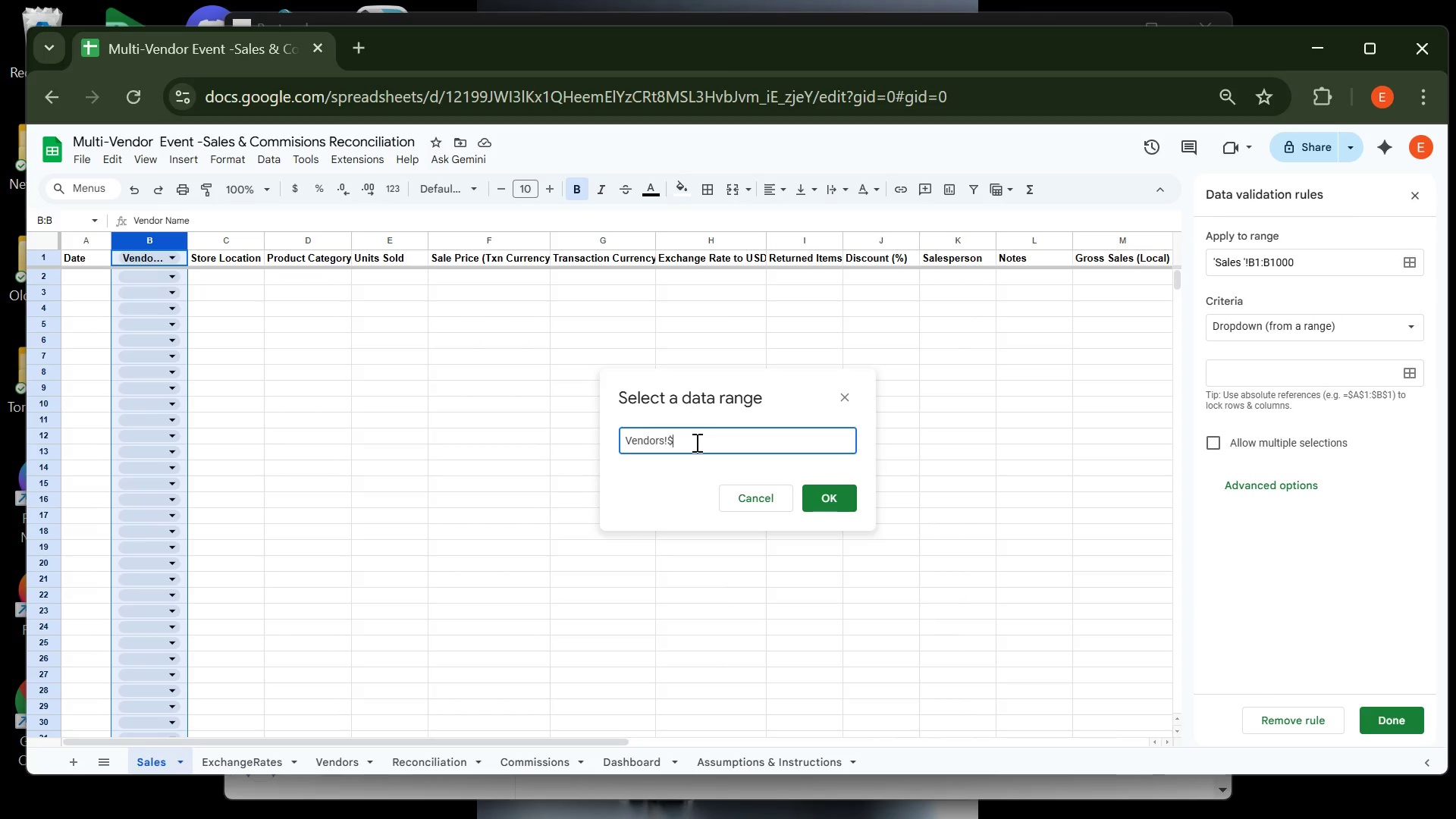 
key(CapsLock)
 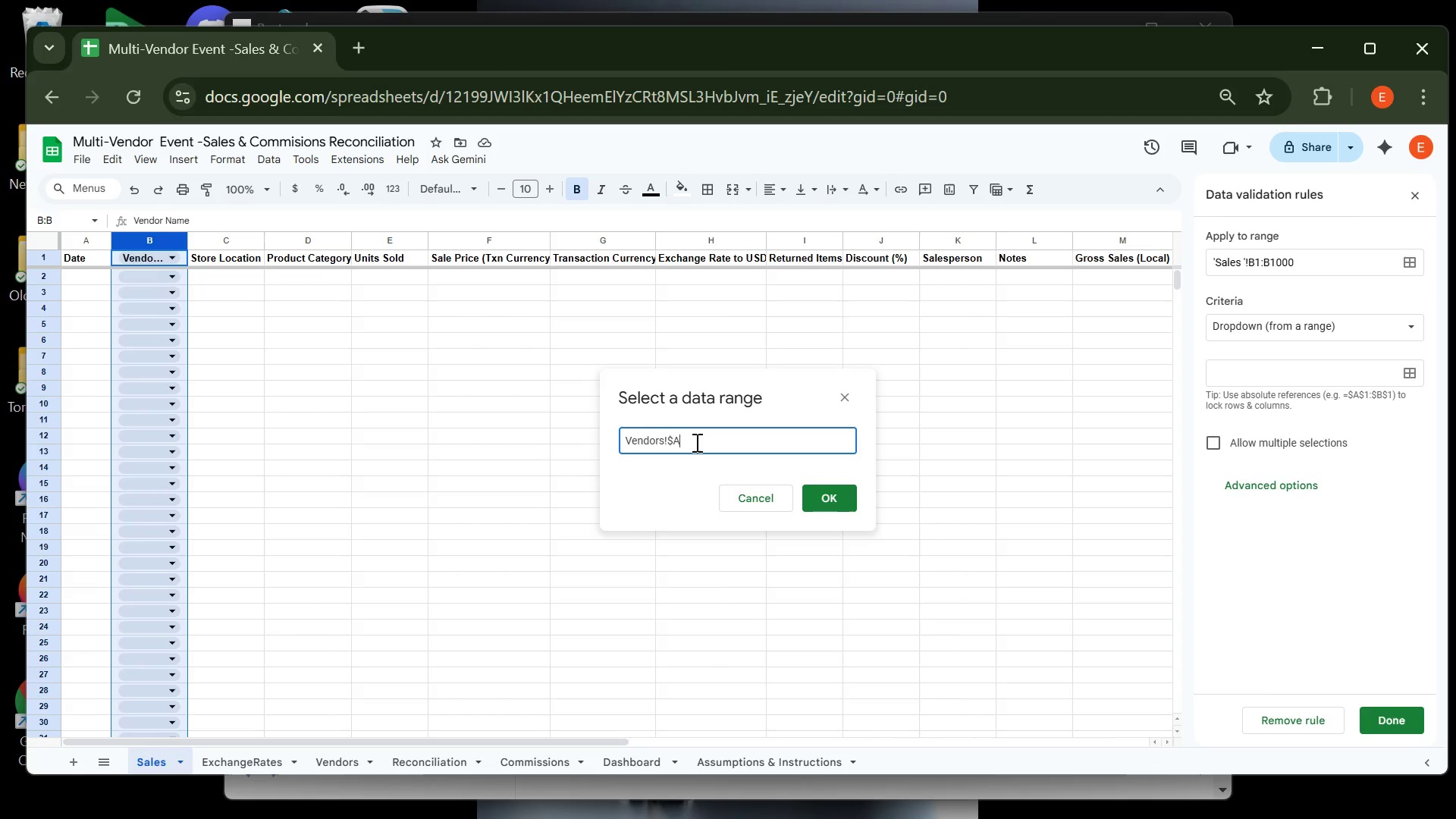 
key(A)
 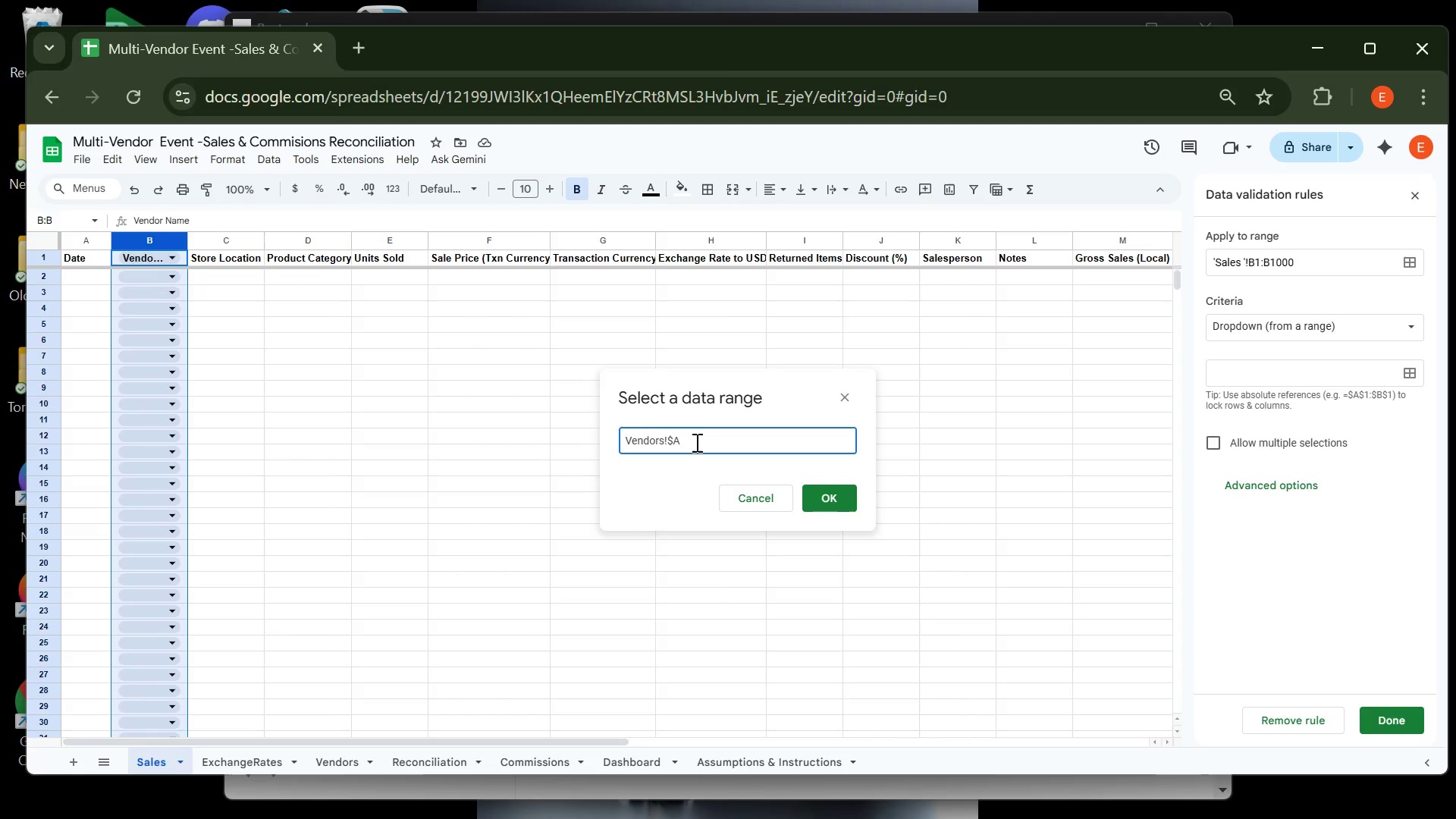 
type($2:)
 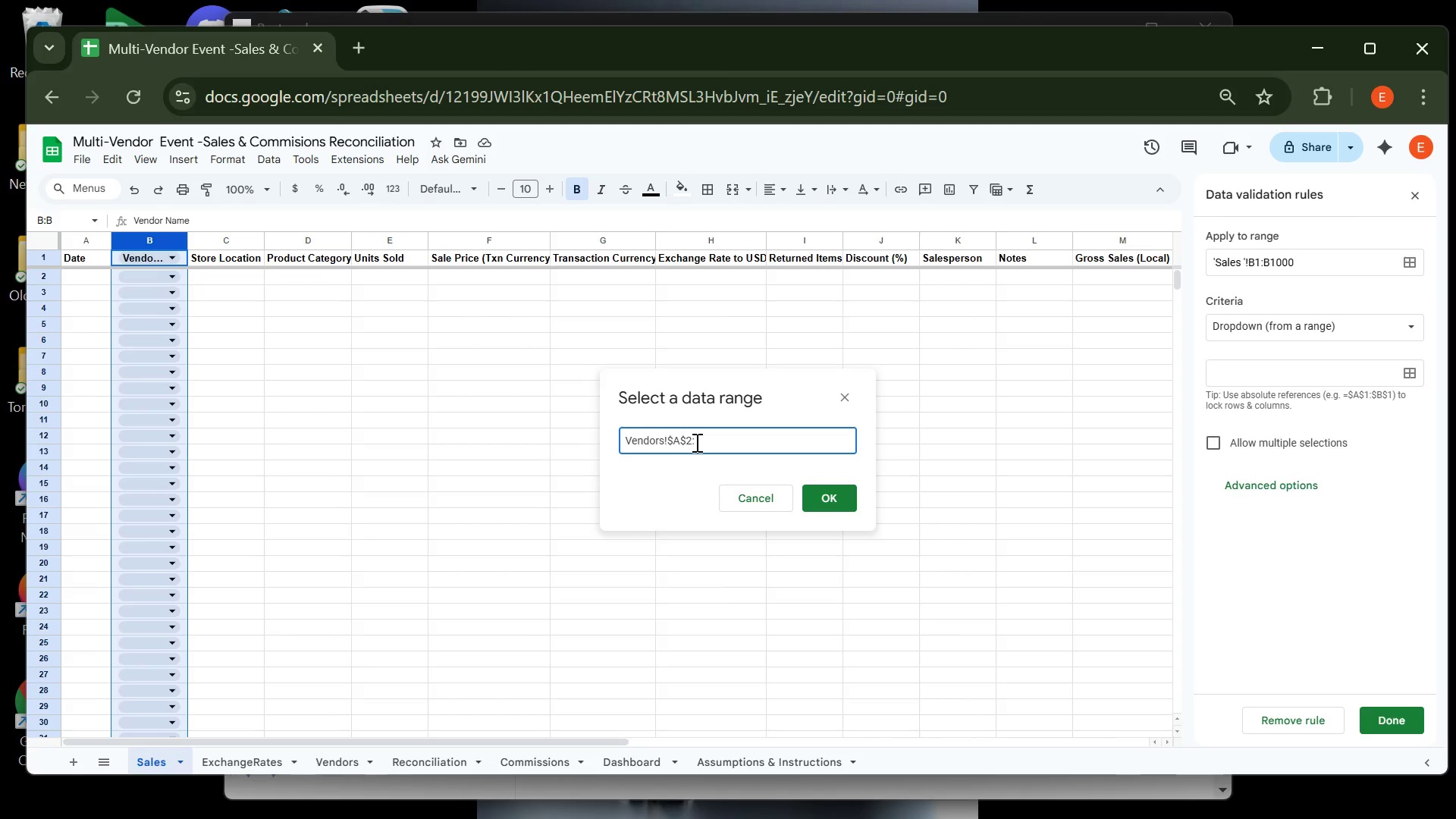 
type($a)
key(Backspace)
type(S)
key(Backspace)
type(A$)
 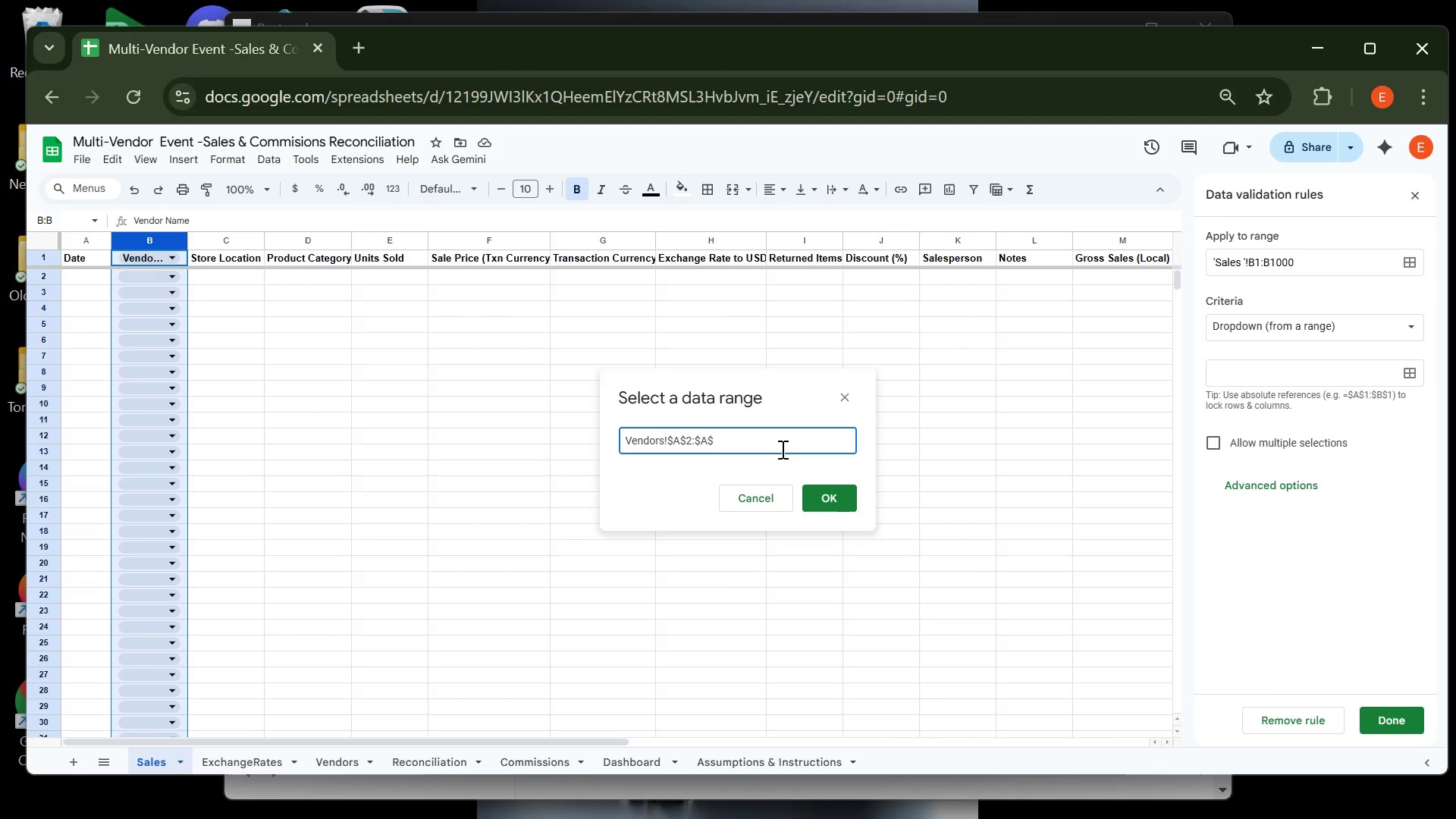 
type(100)
 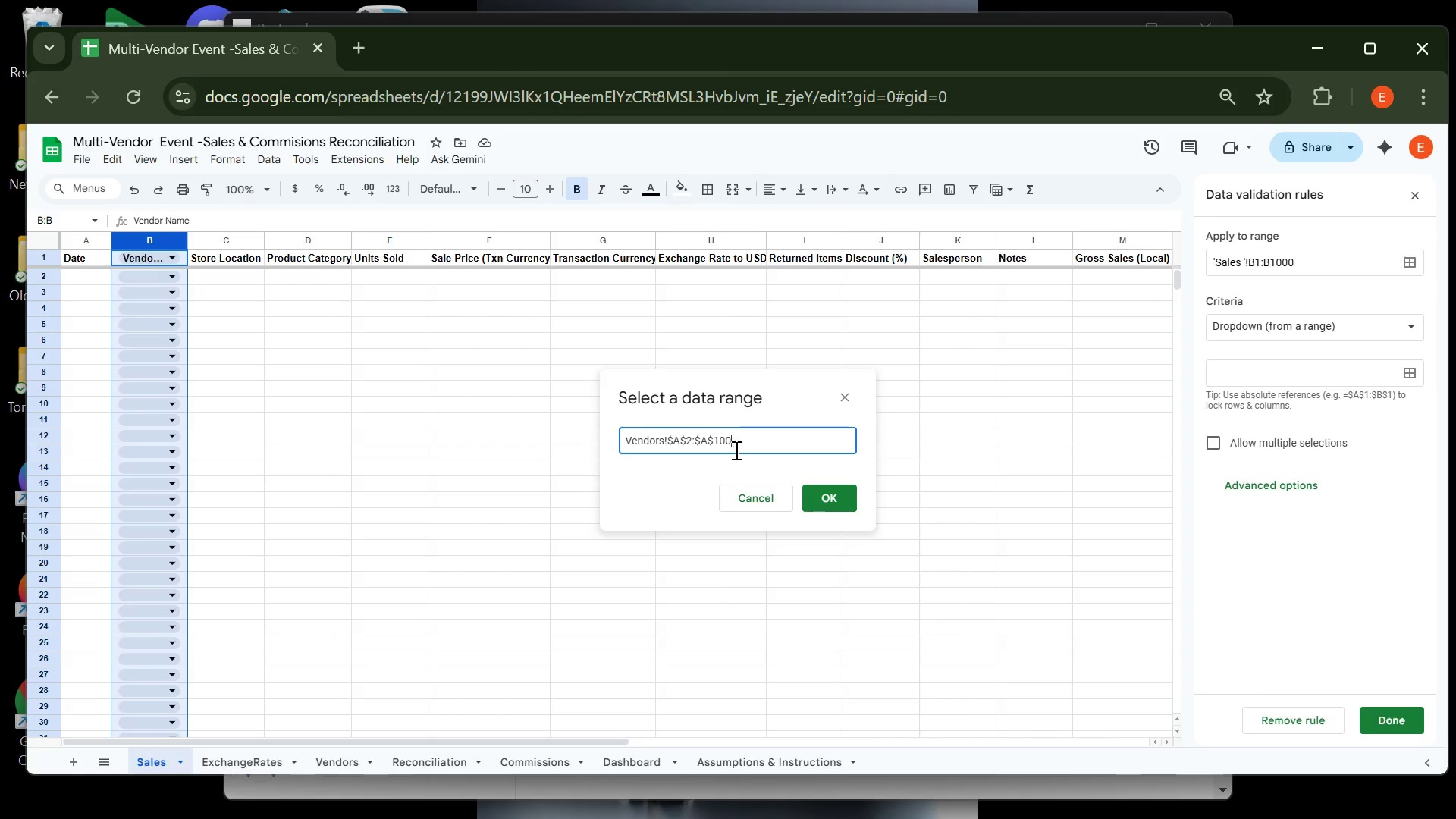 
wait(14.78)
 